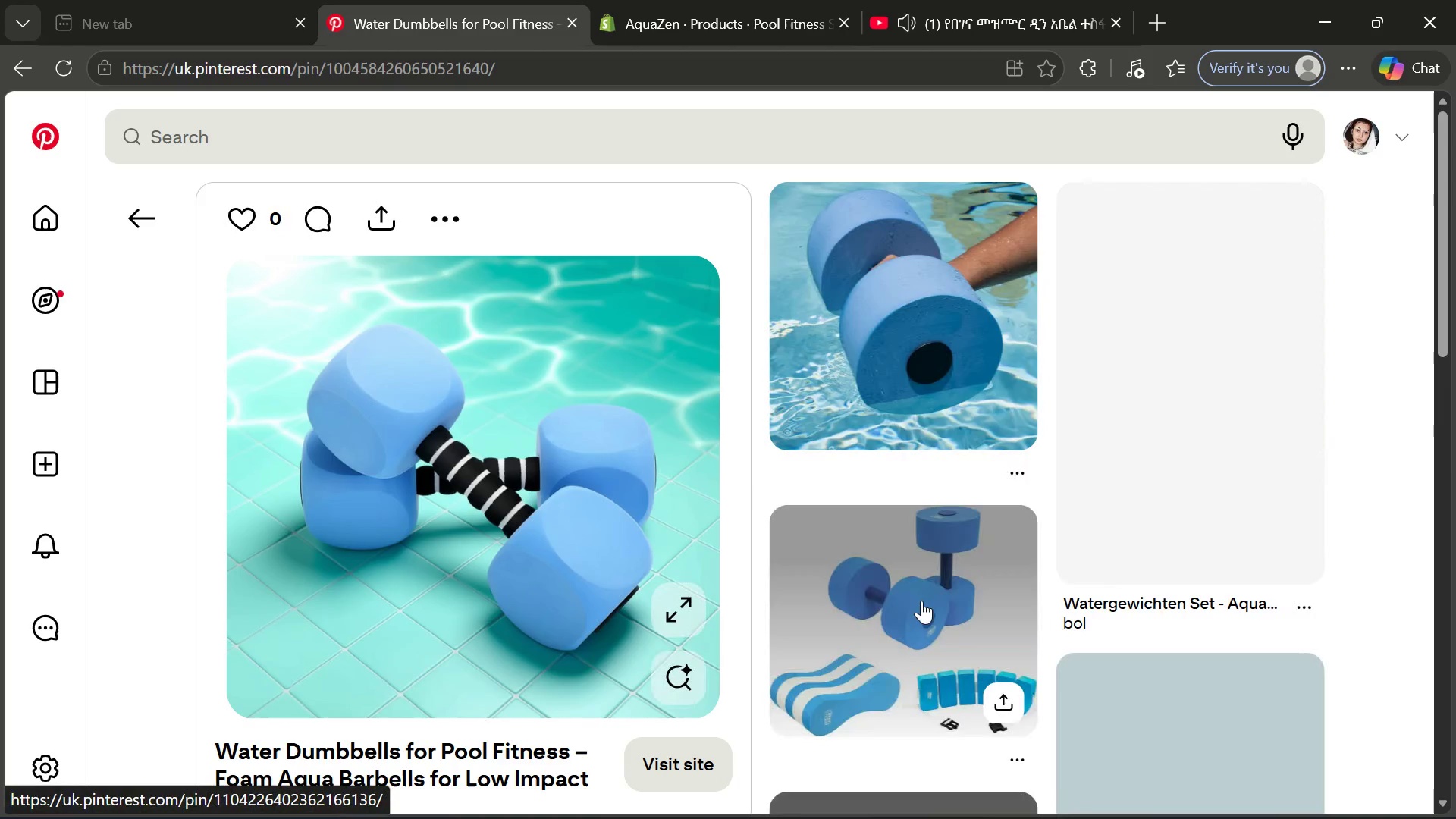 
left_click([463, 140])
 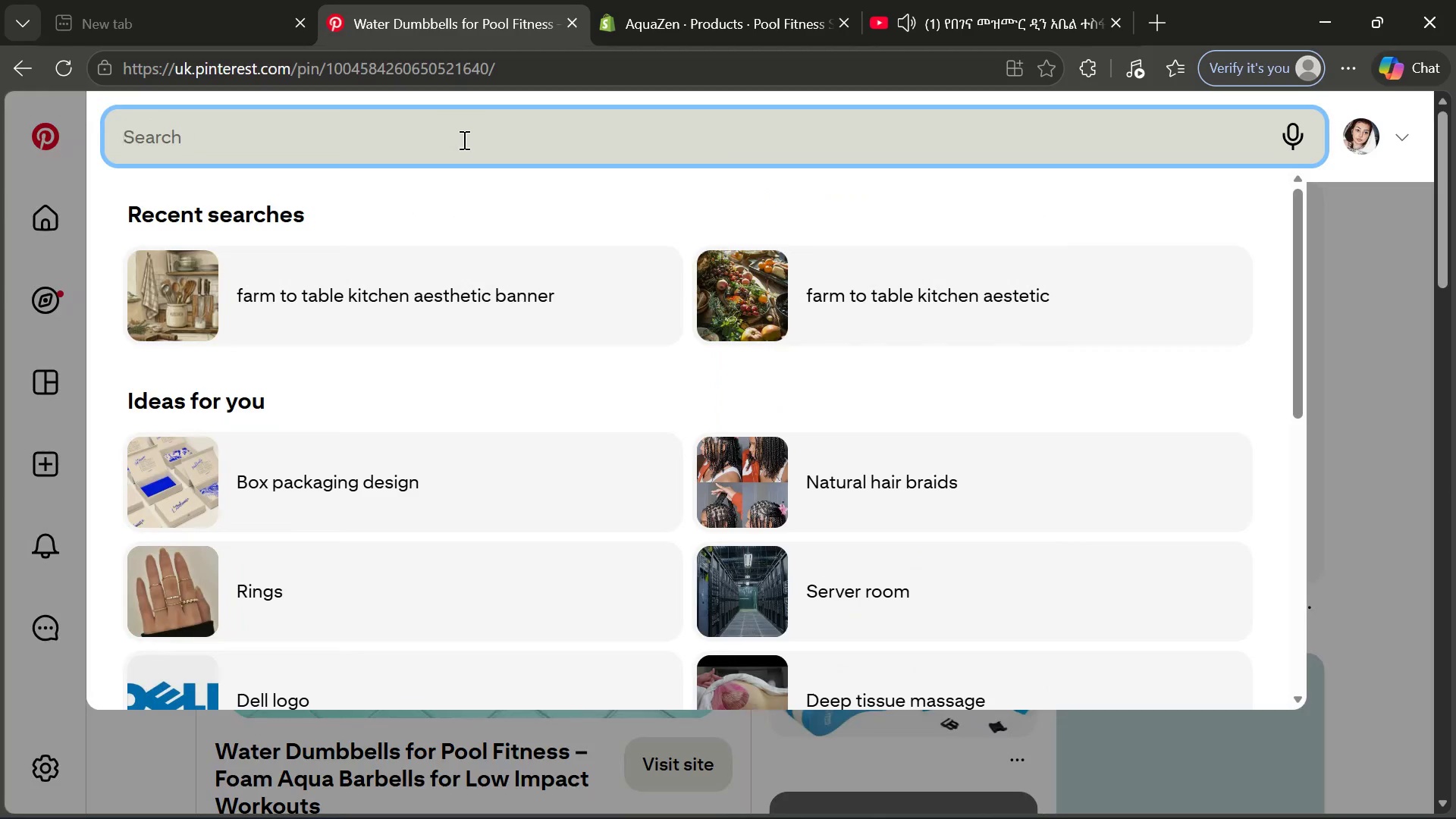 
key(Control+V)
 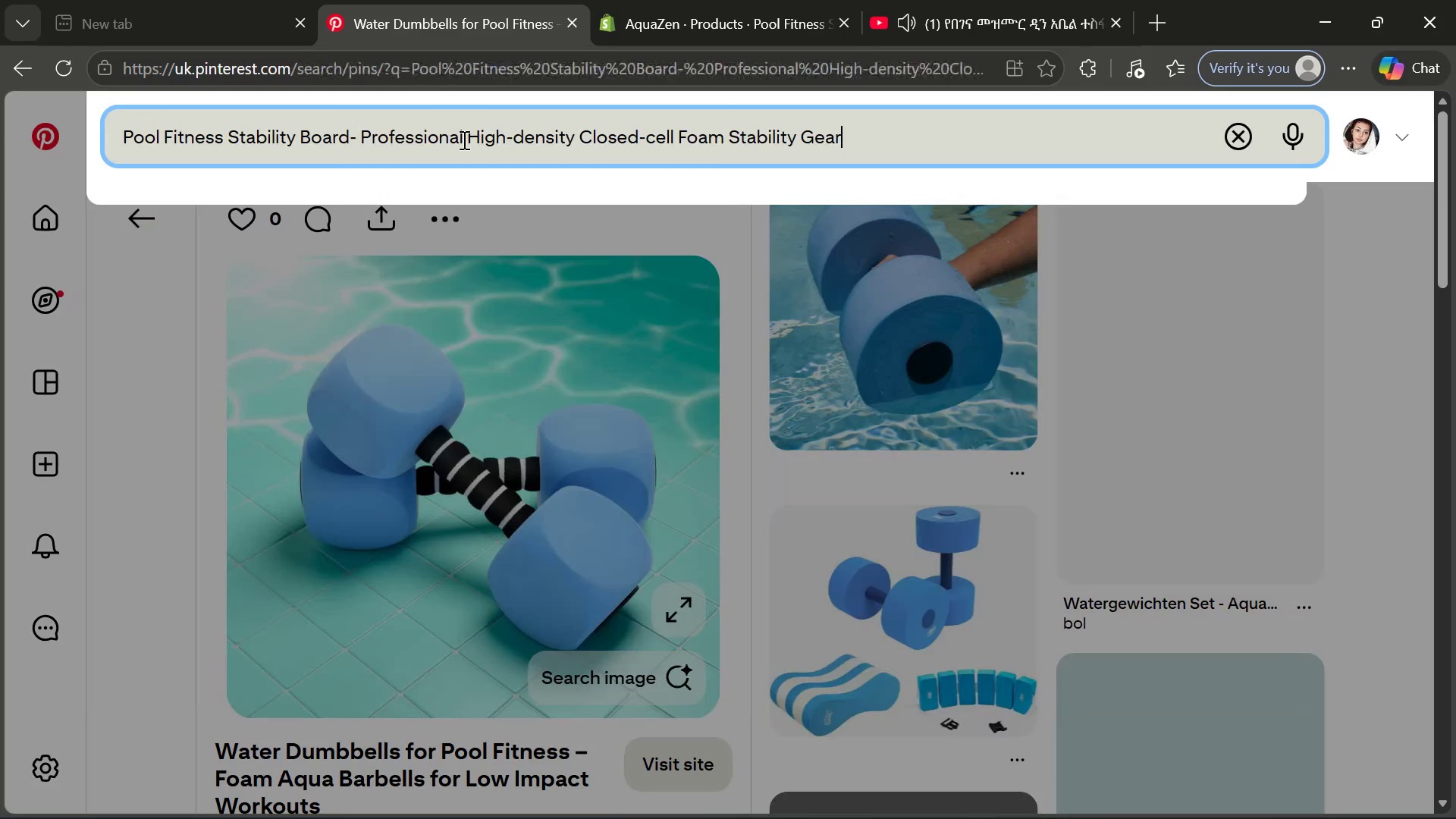 
key(Enter)
 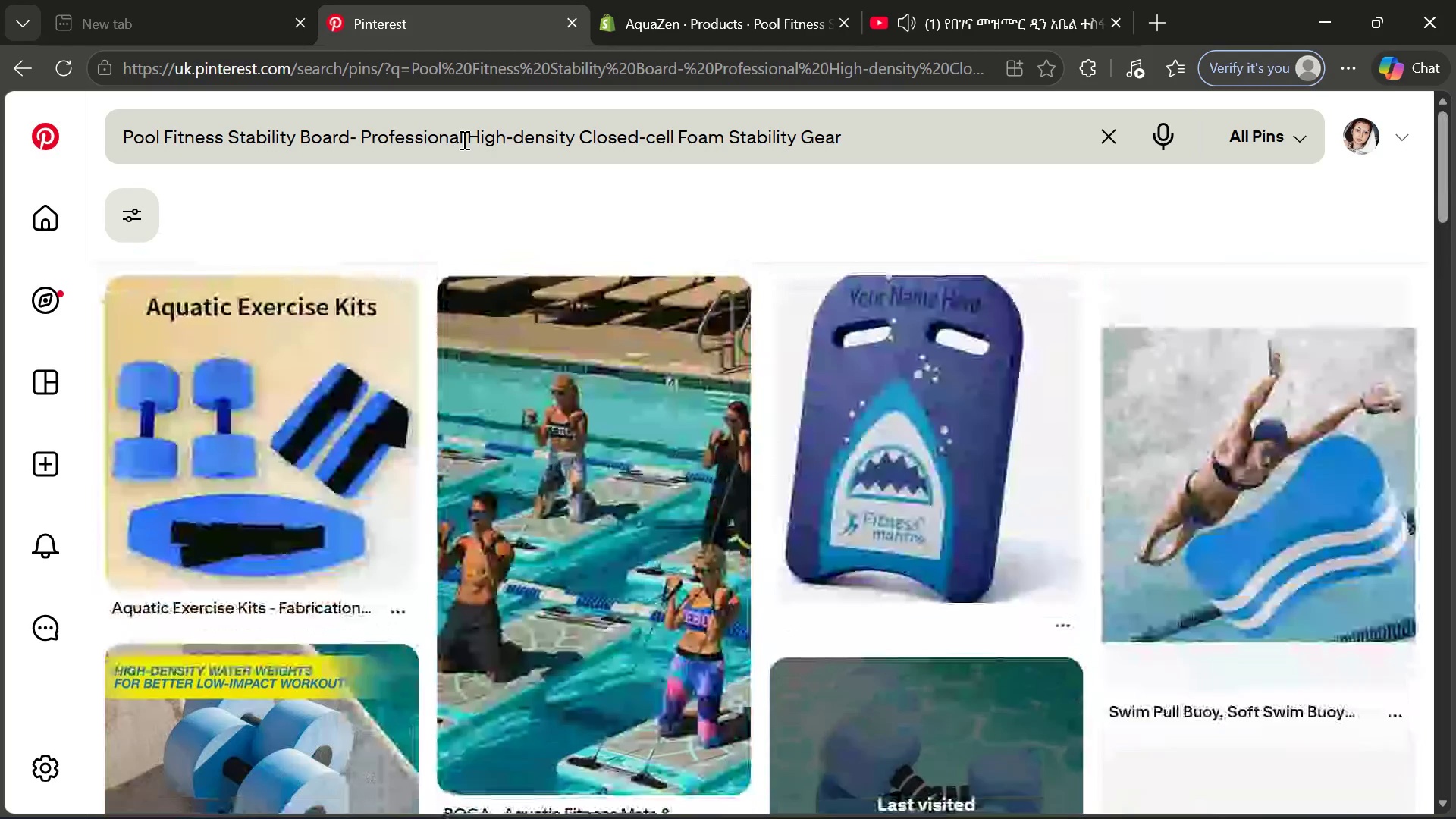 
wait(15.64)
 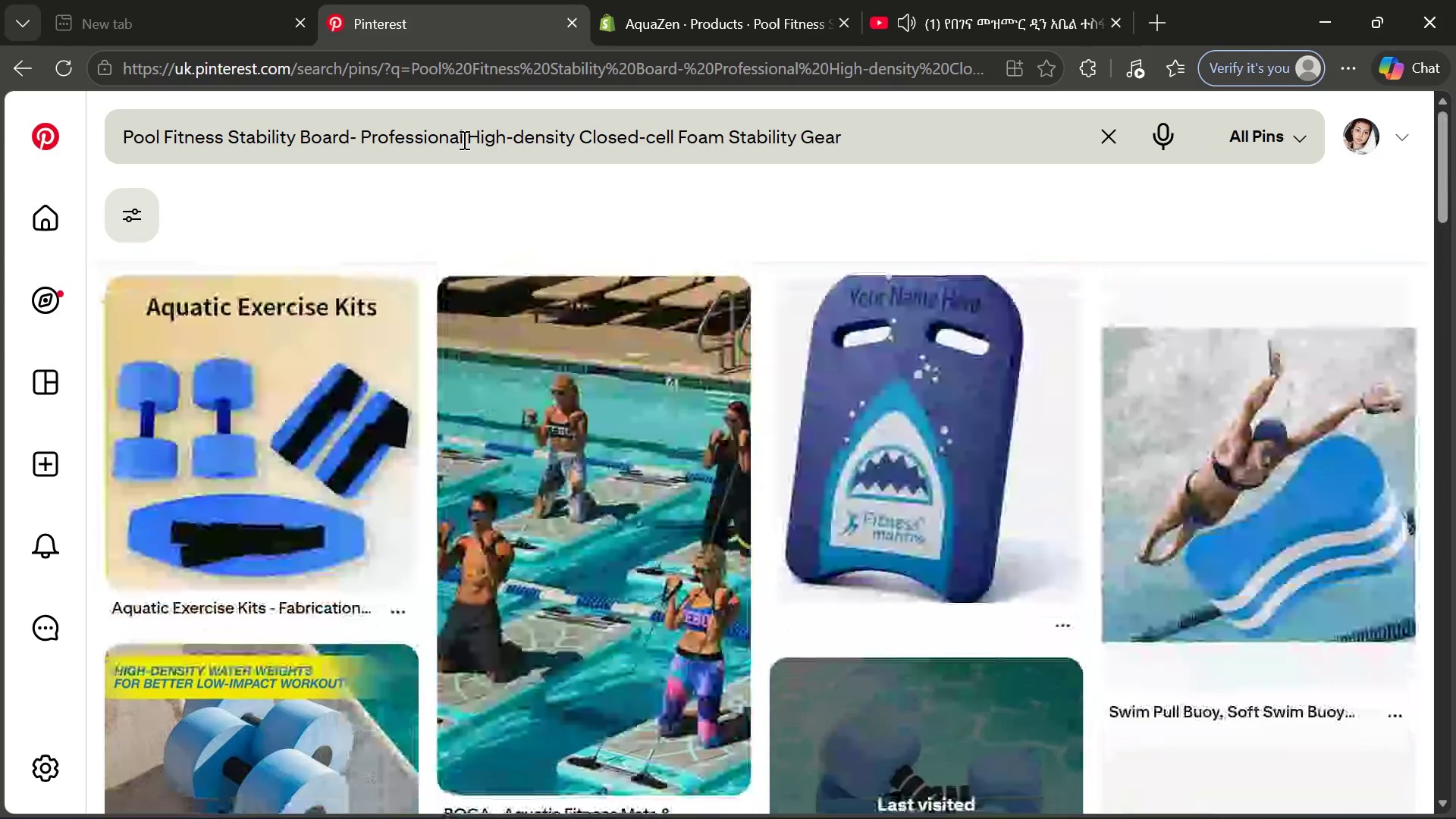 
left_click([914, 269])
 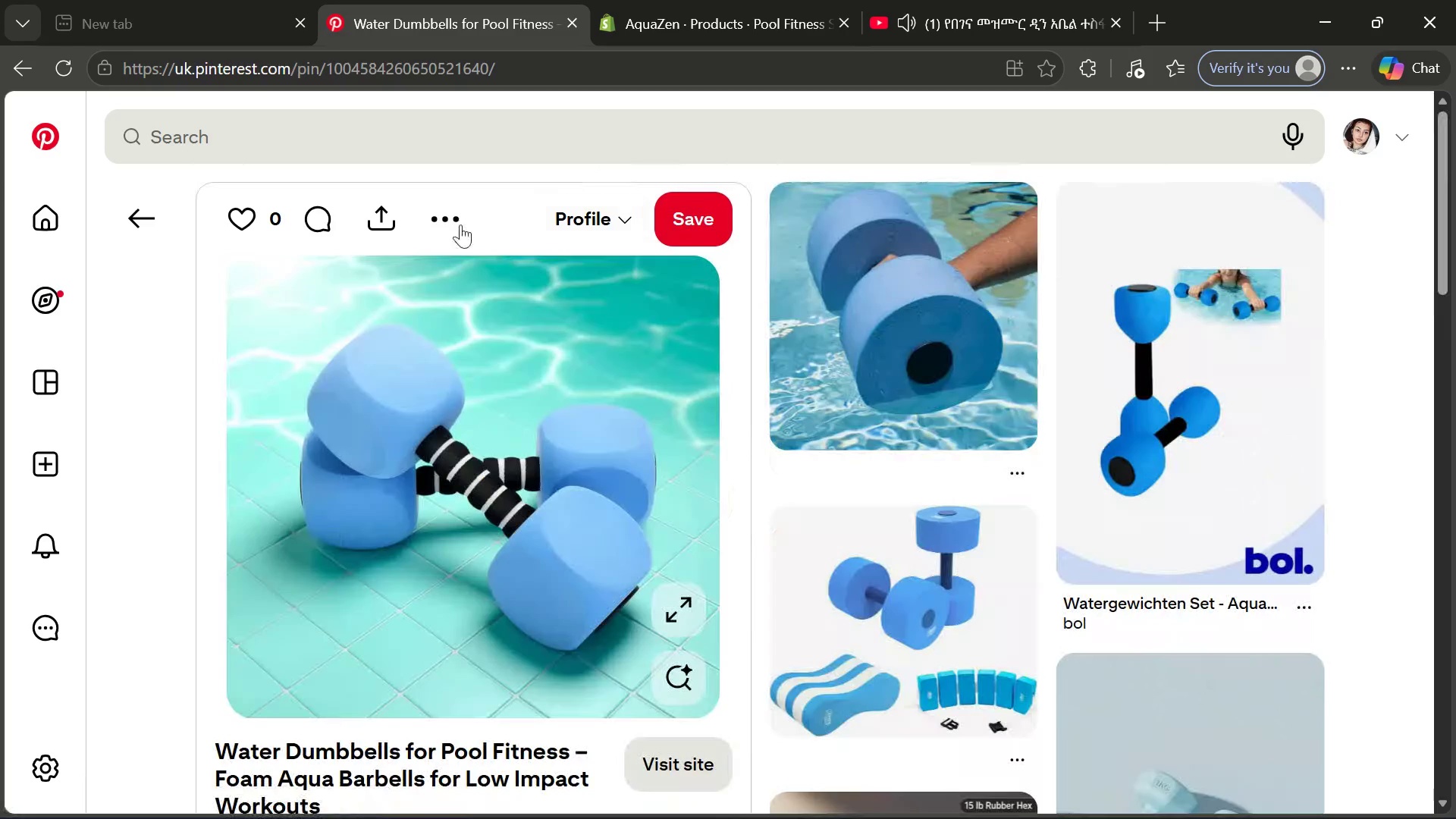 
left_click([447, 228])
 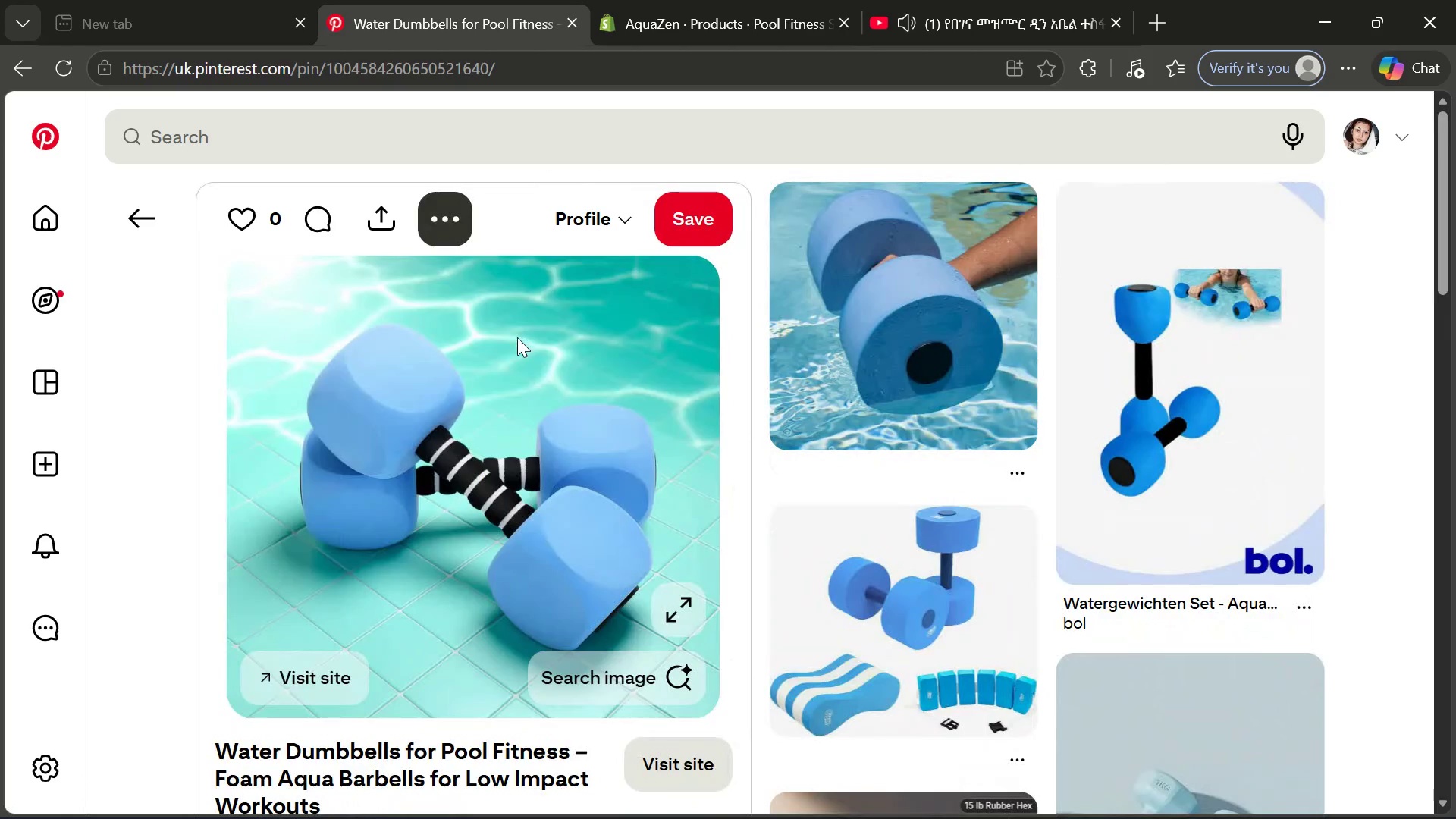 
mouse_move([490, 331])
 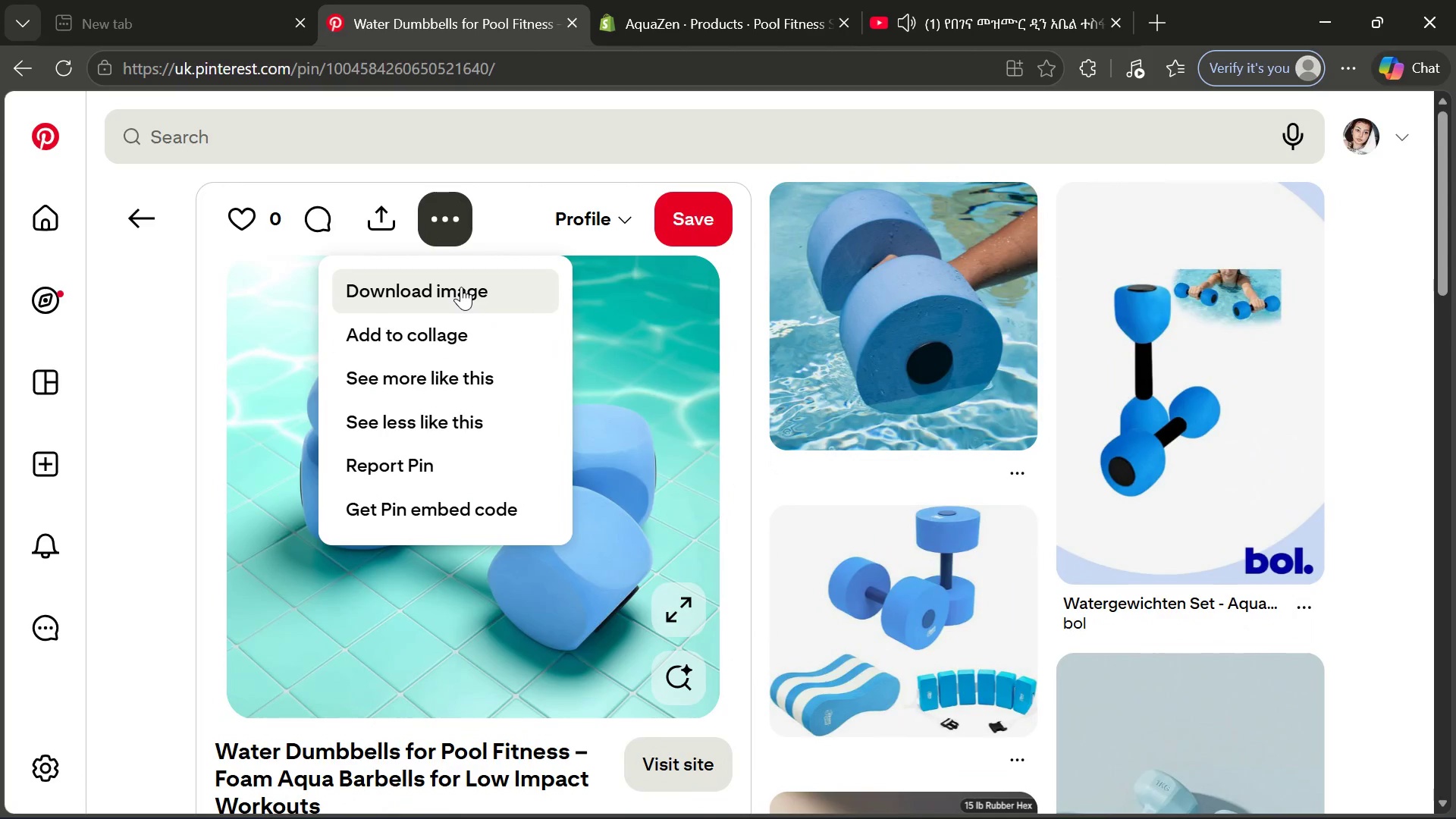 
left_click([461, 287])
 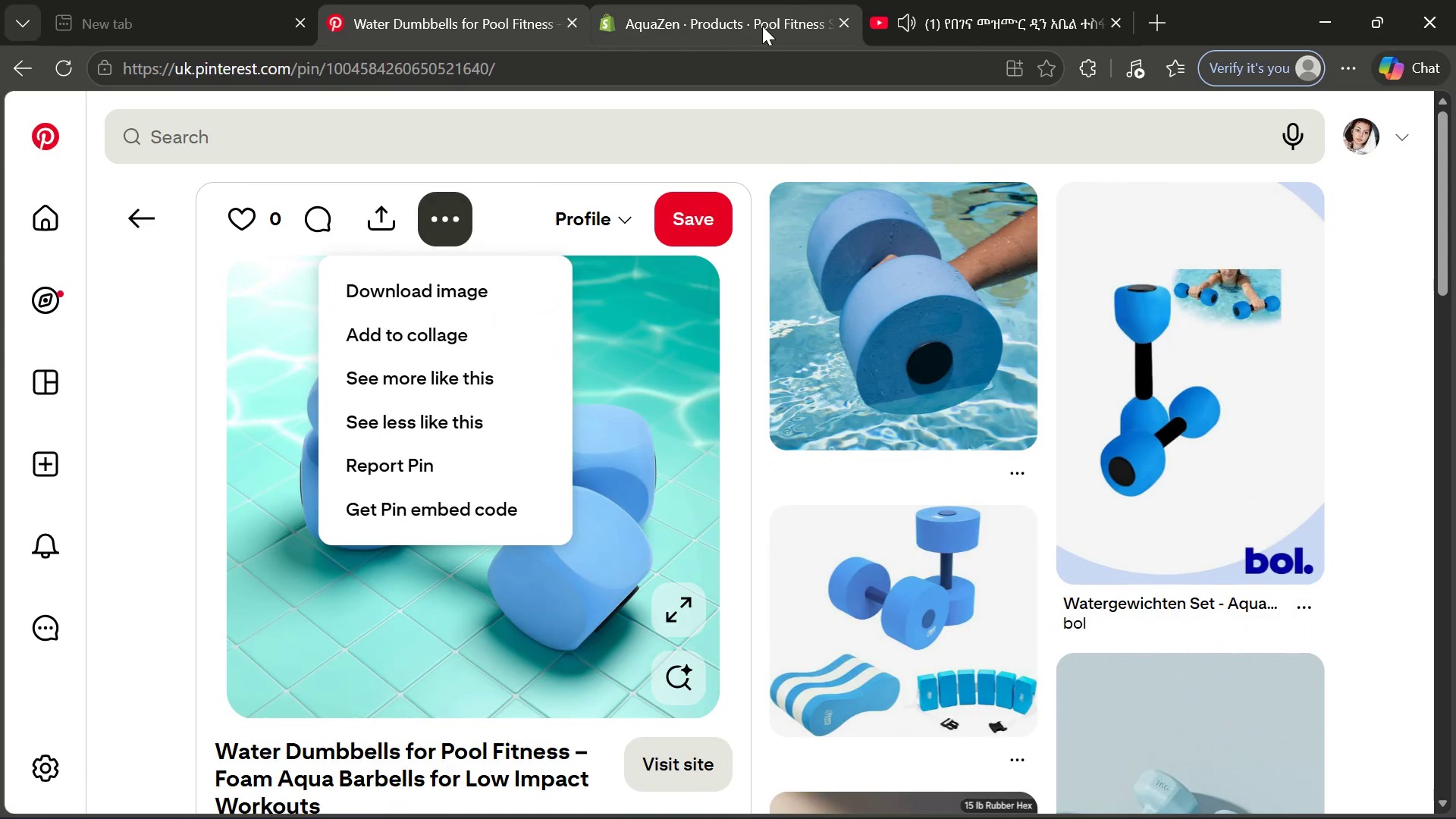 
left_click([762, 26])
 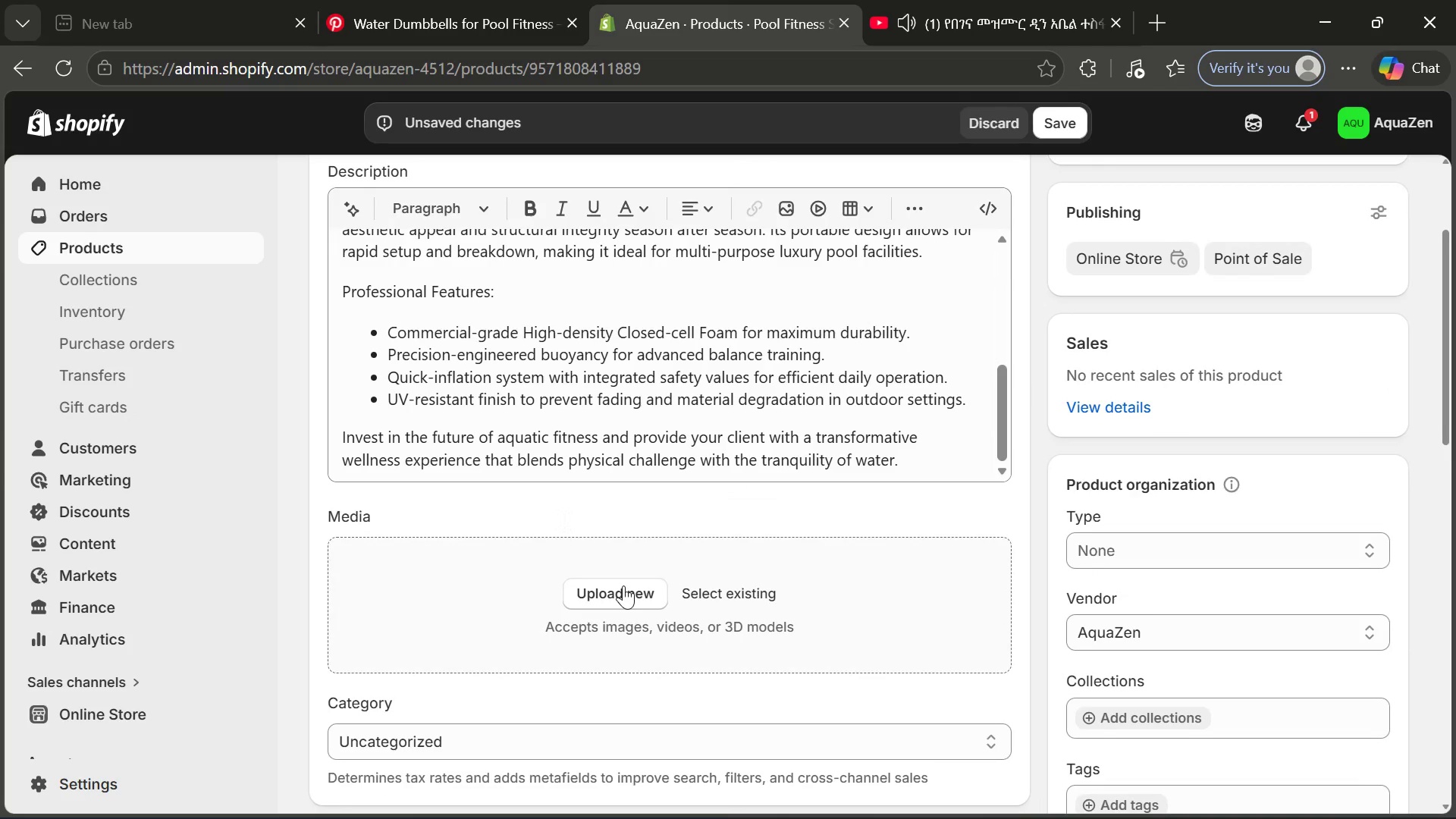 
left_click([629, 592])
 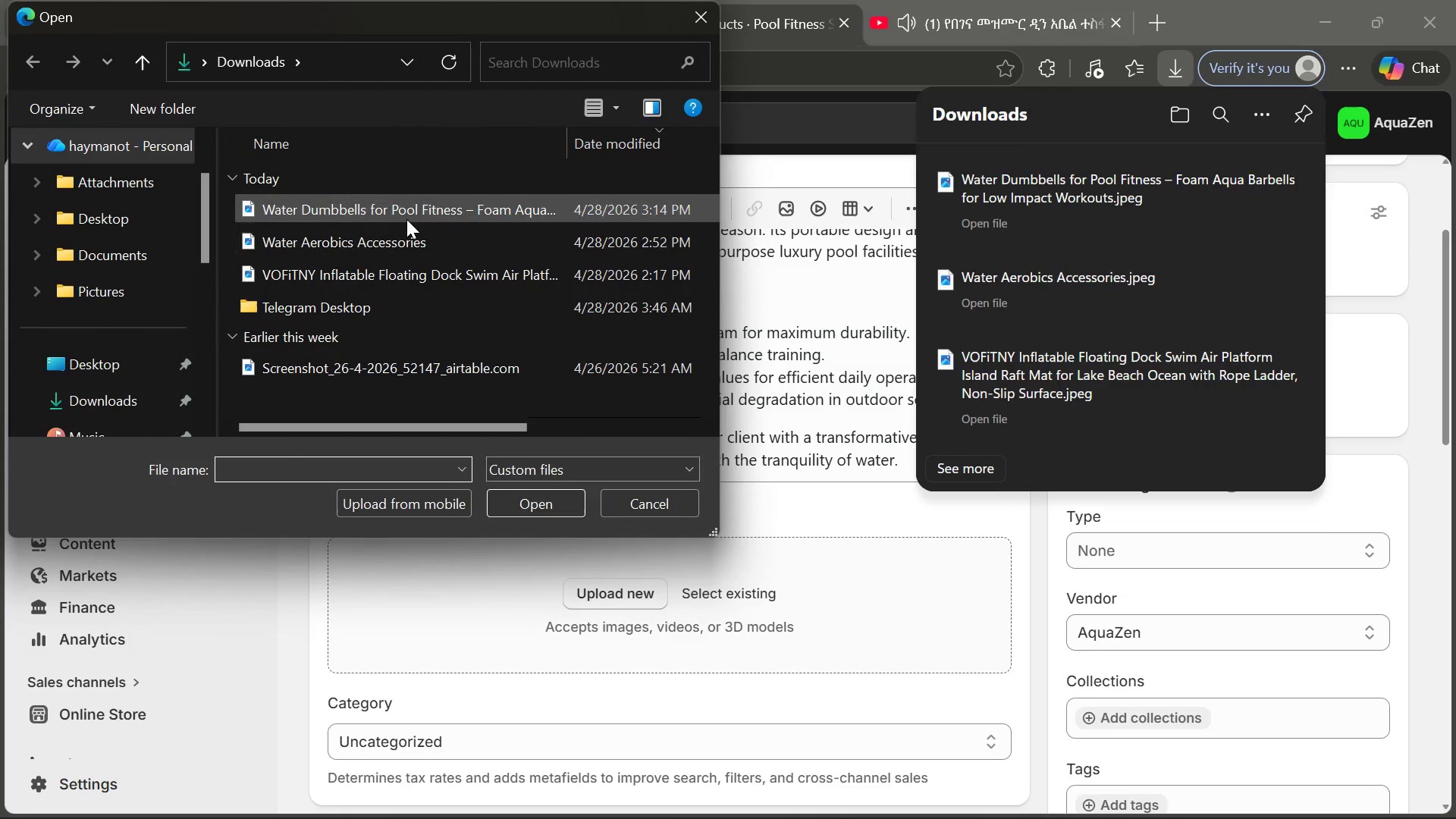 
double_click([406, 219])
 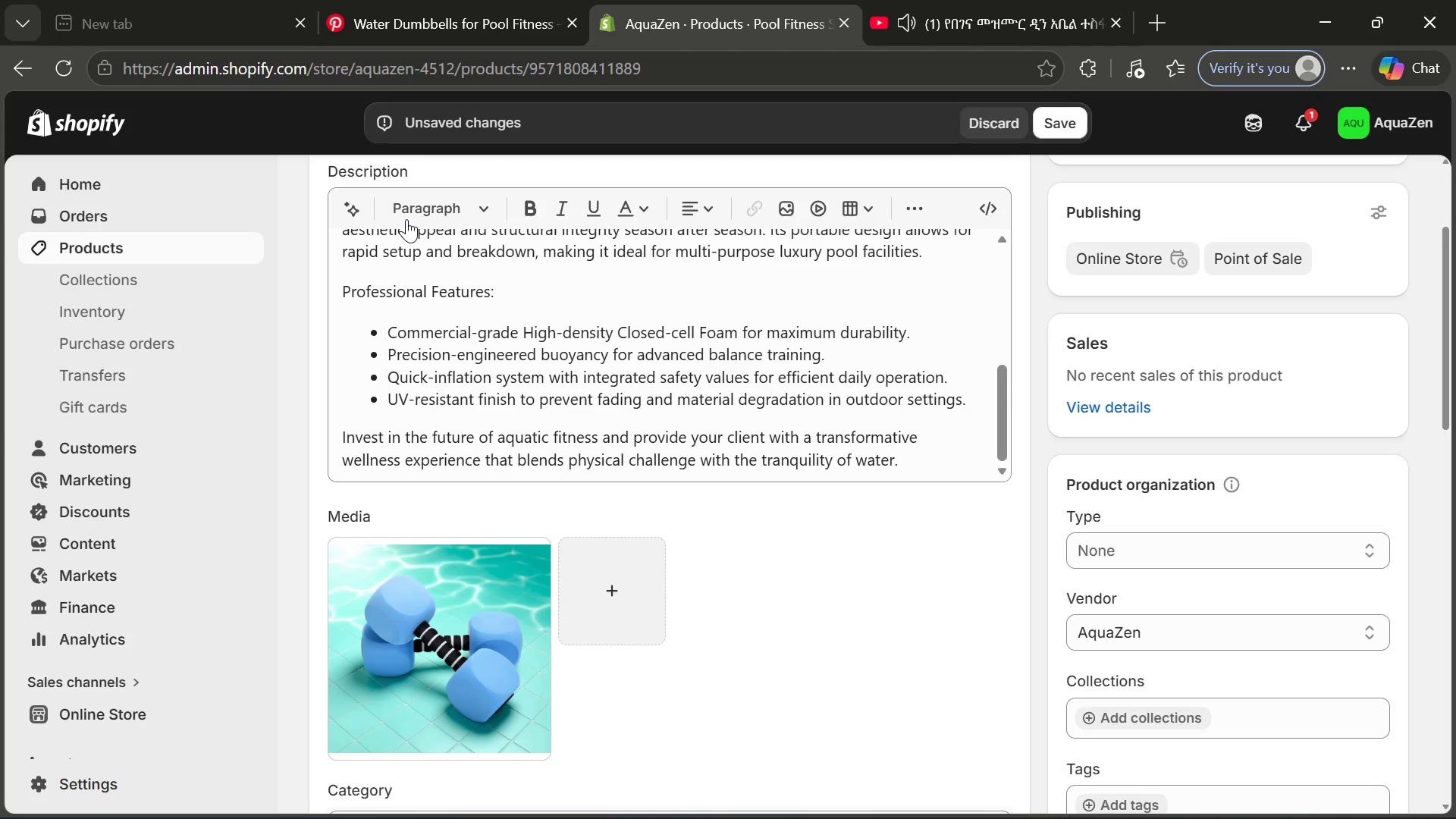 
wait(18.67)
 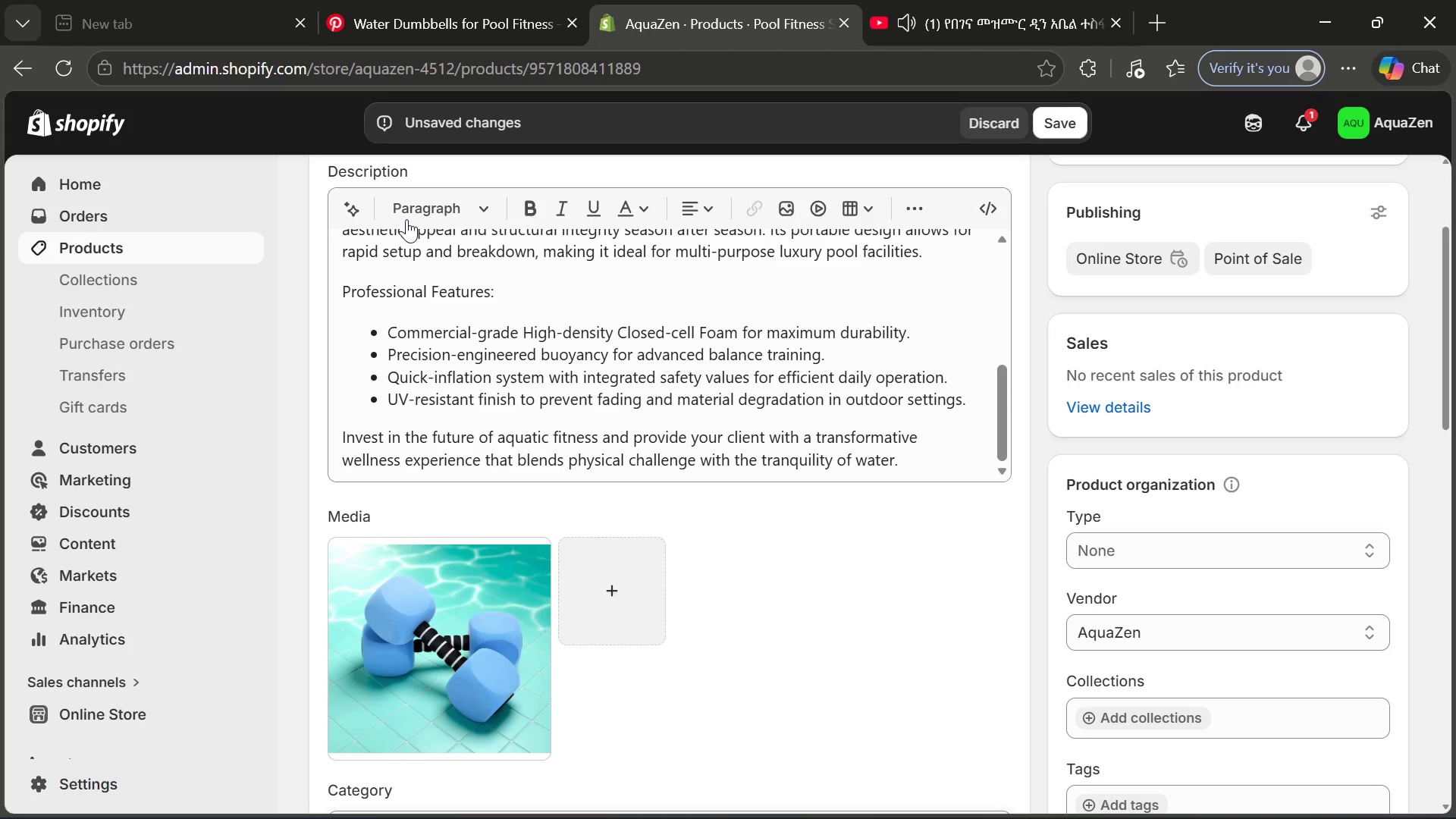 
left_click([523, 672])
 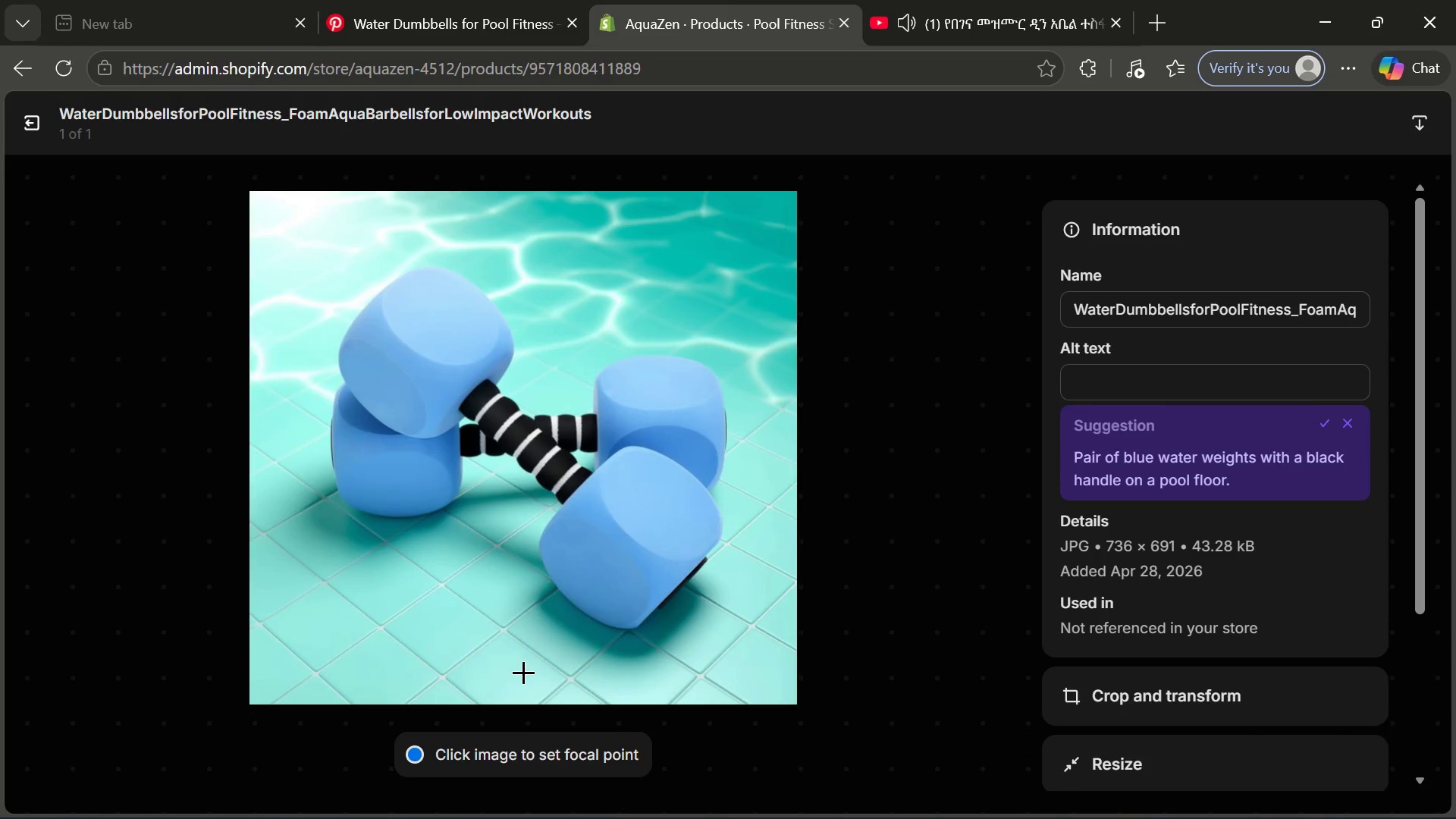 
wait(7.59)
 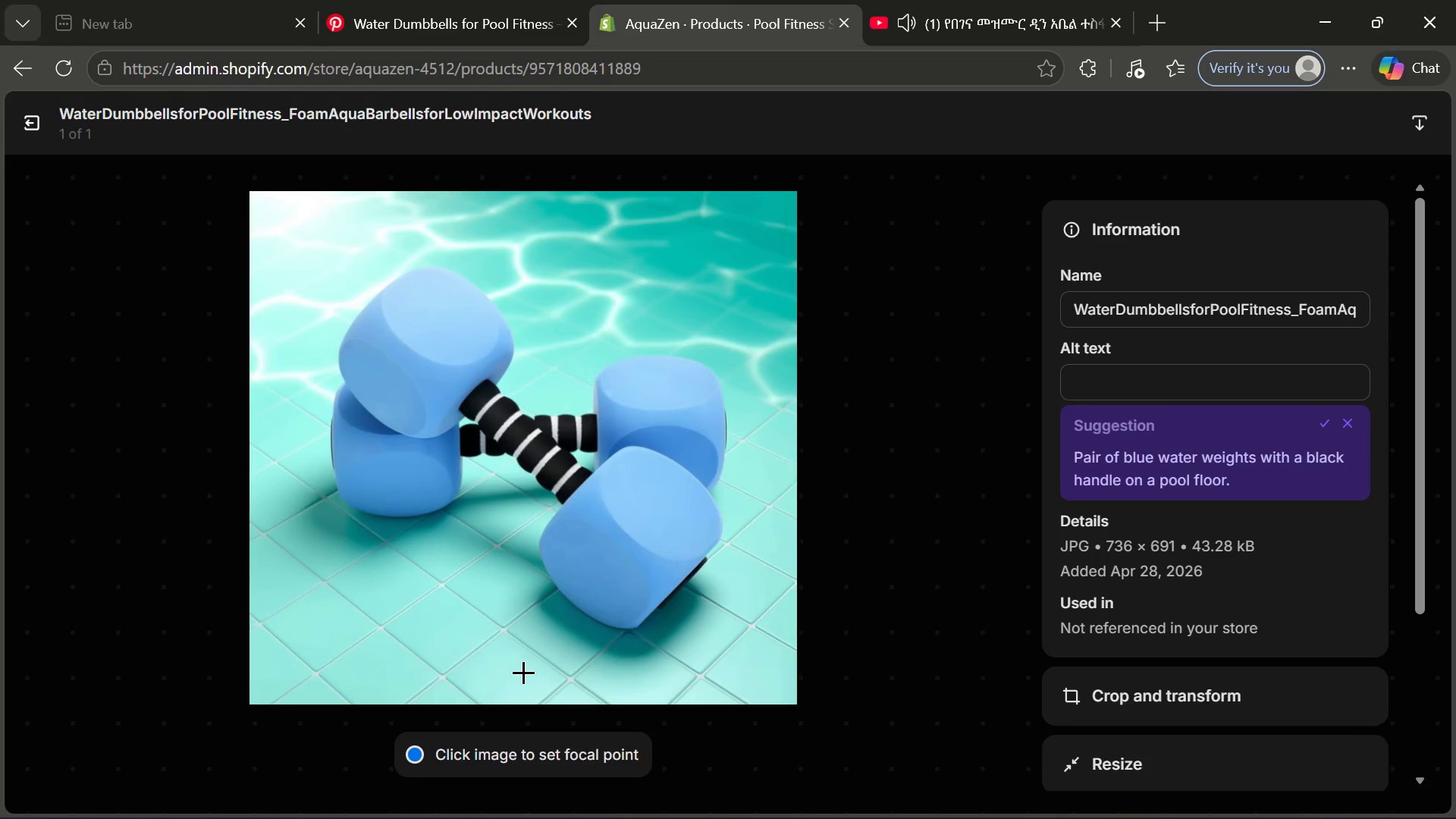 
left_click([1114, 383])
 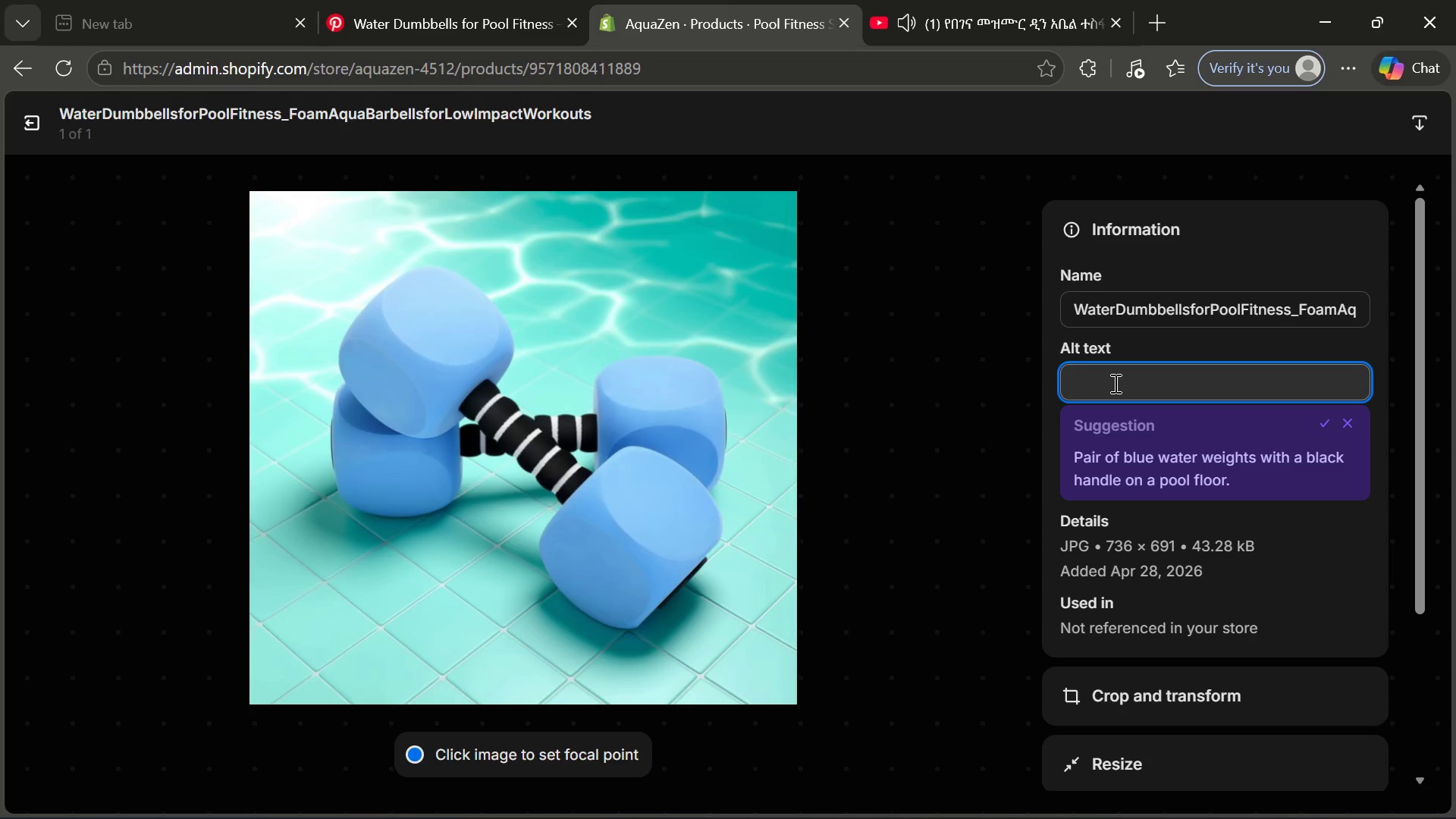 
key(Control+V)
 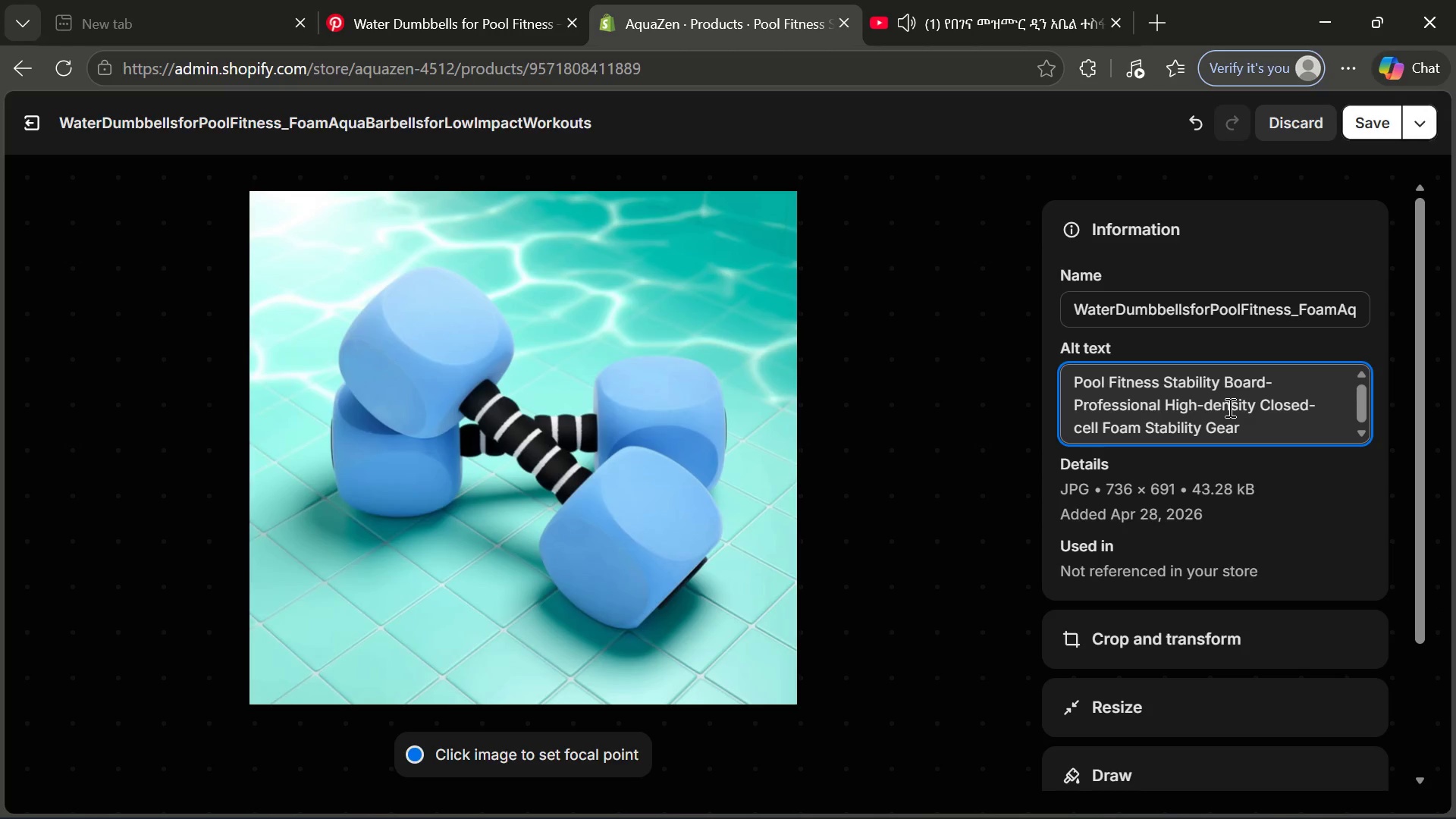 
wait(9.55)
 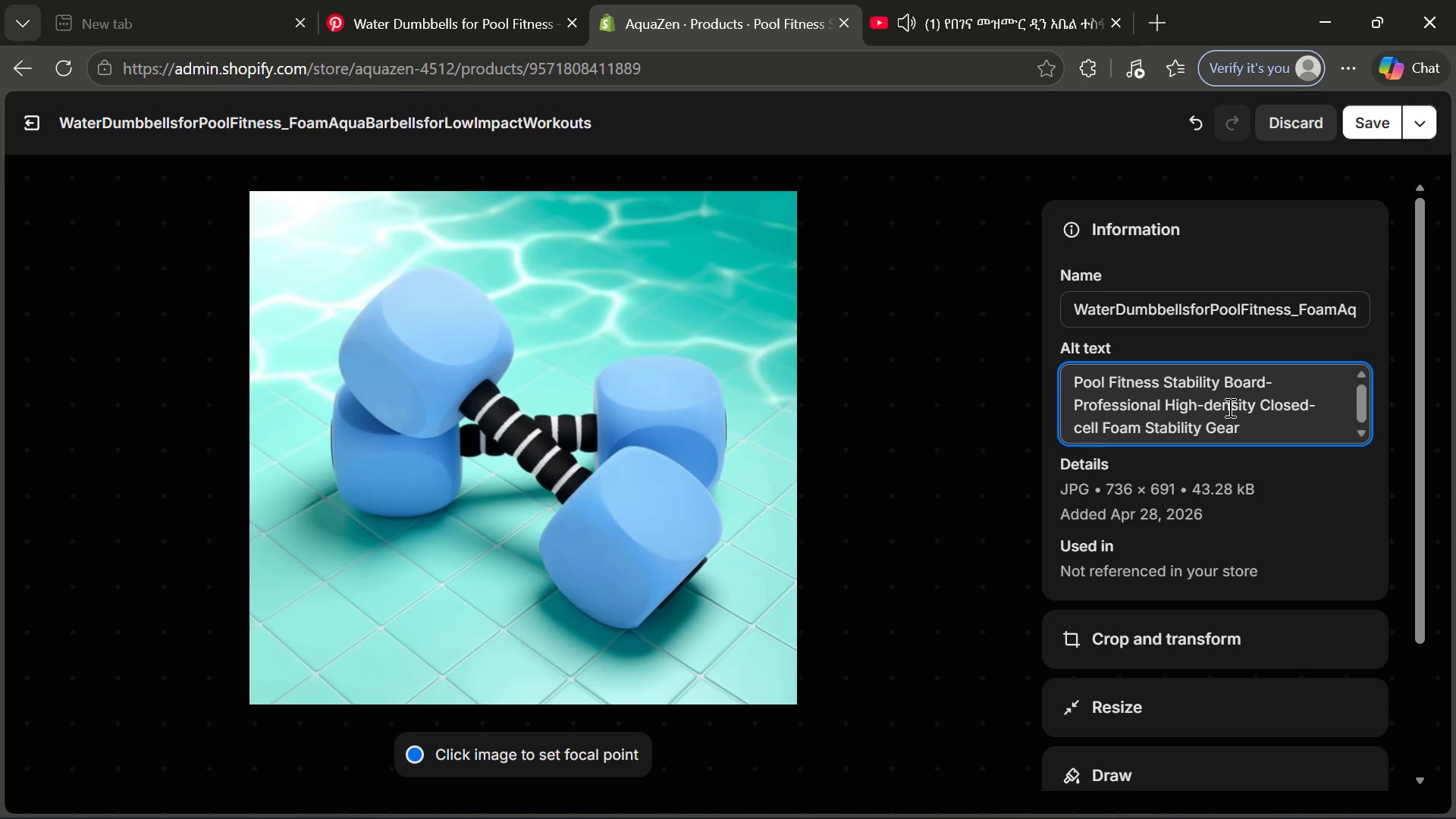 
left_click([1075, 379])
 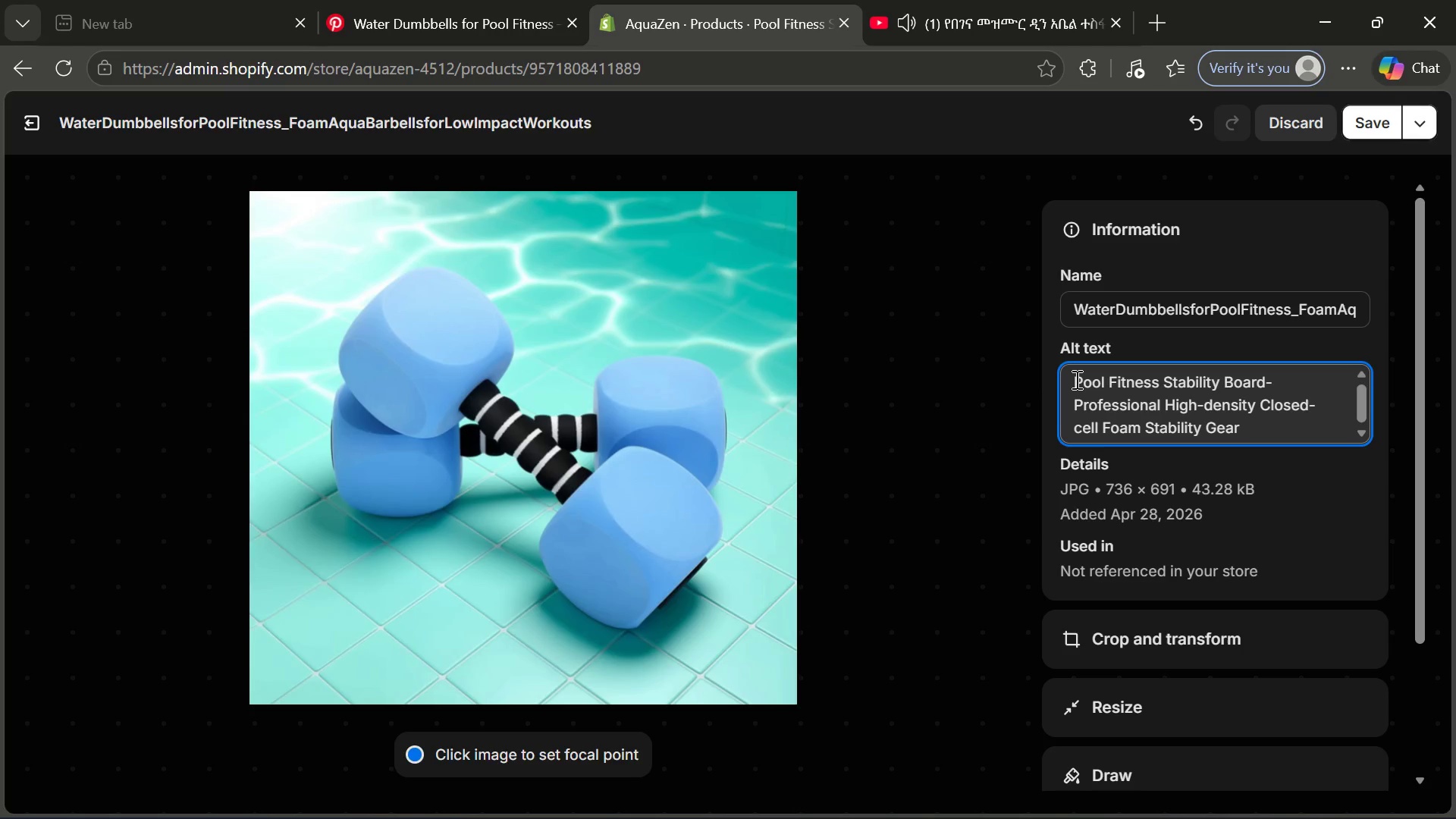 
type(AquaZen)
 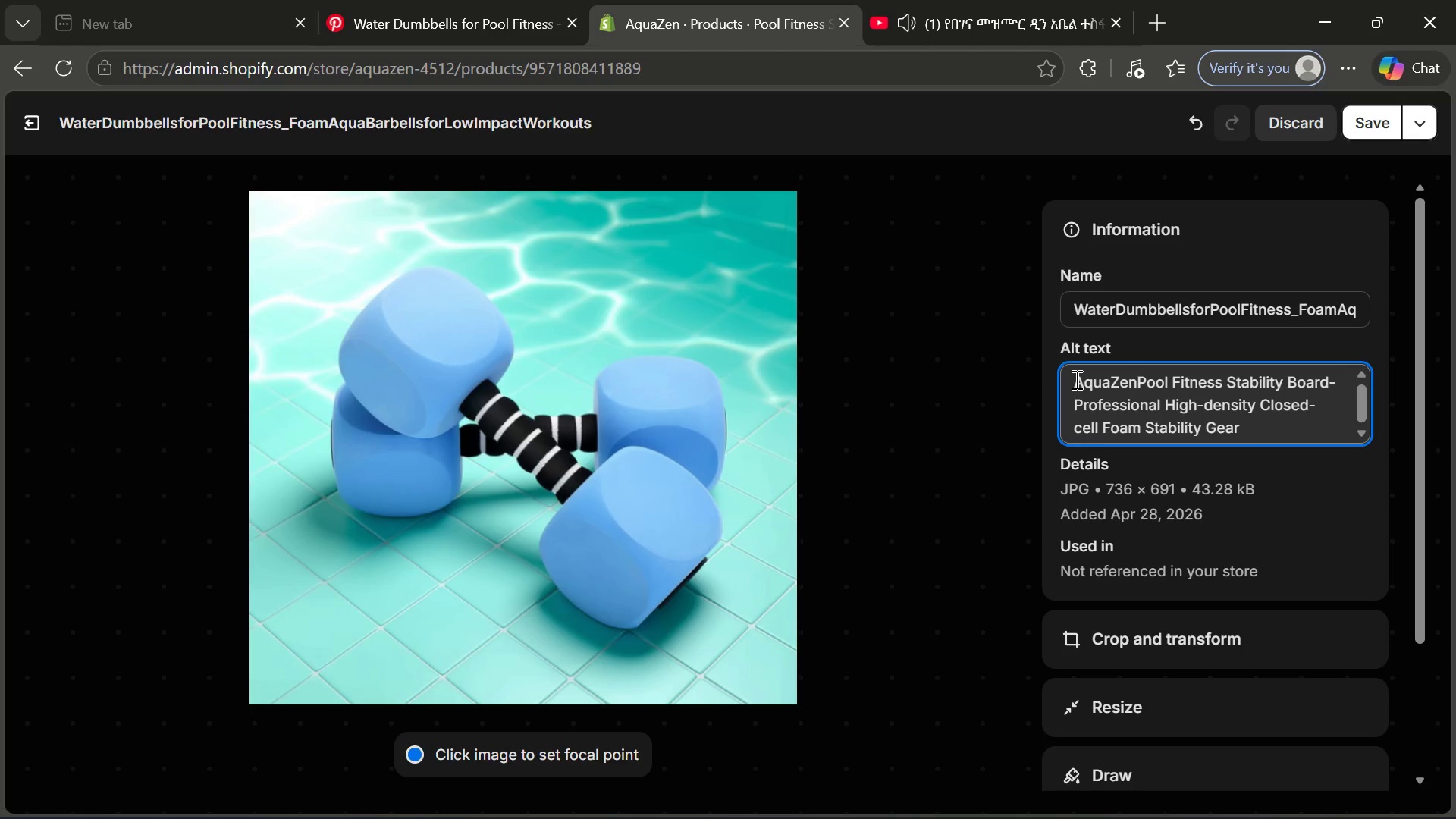 
key(Space)
 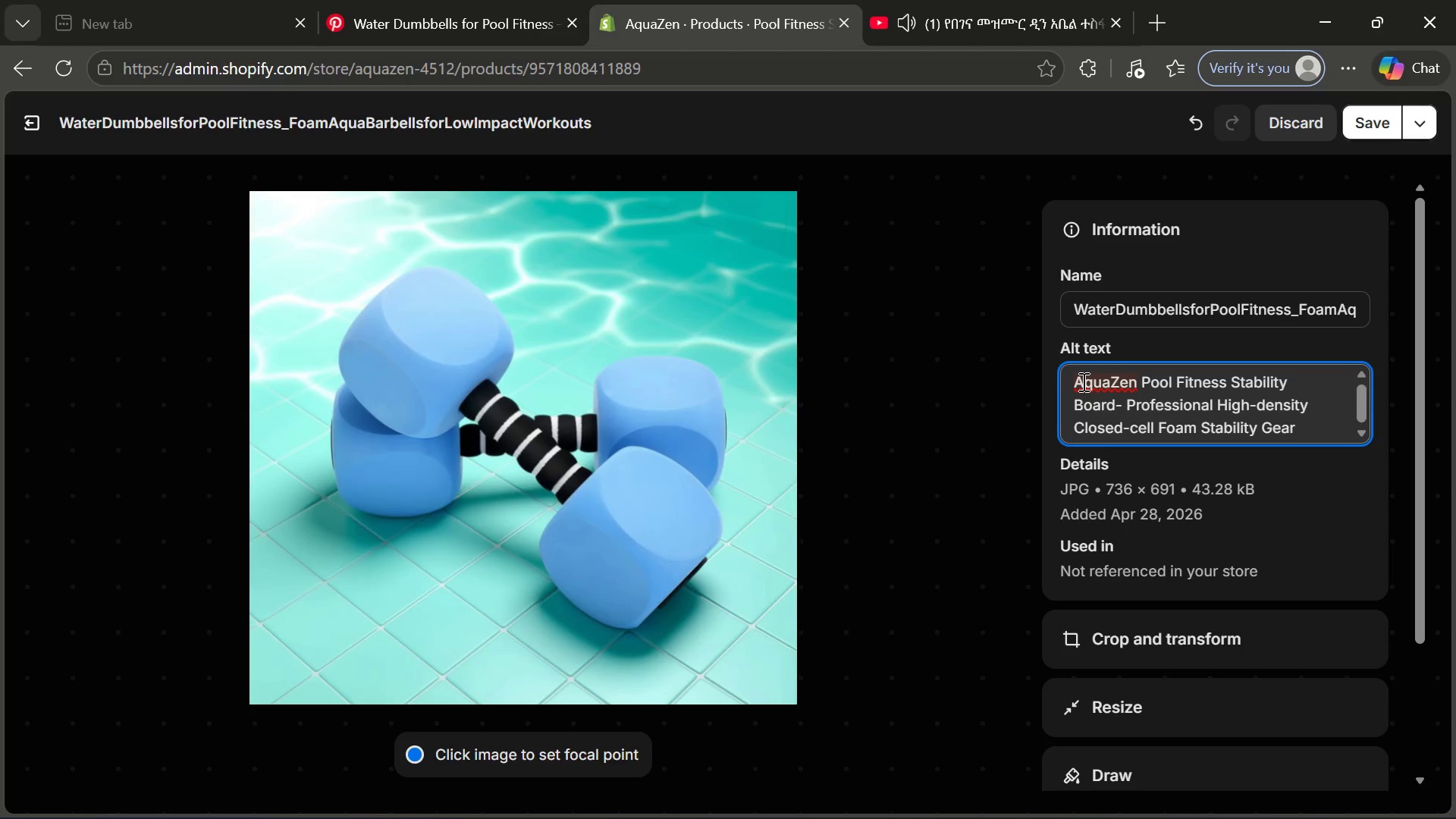 
wait(5.31)
 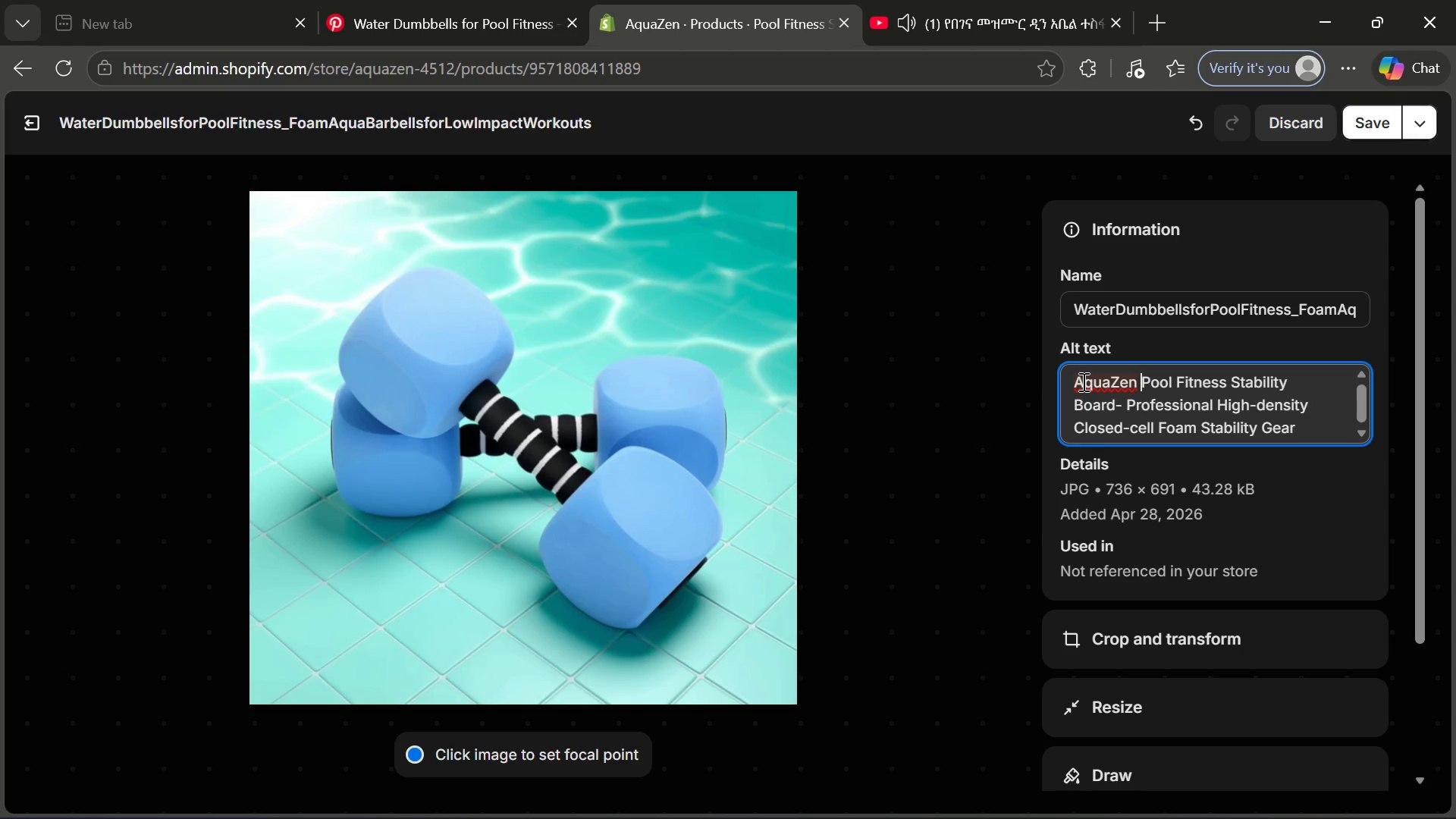 
left_click([1325, 416])
 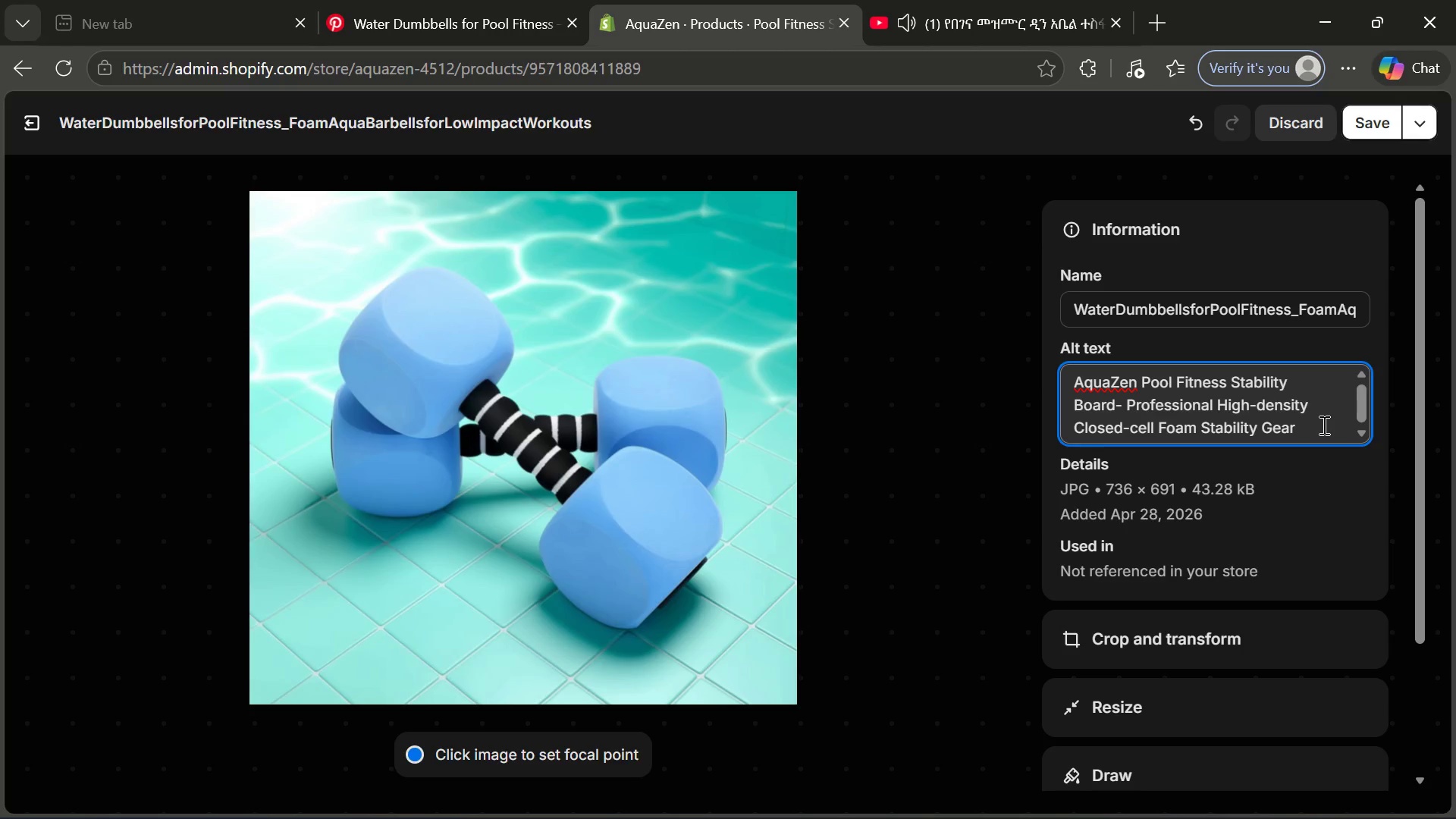 
left_click([1323, 425])
 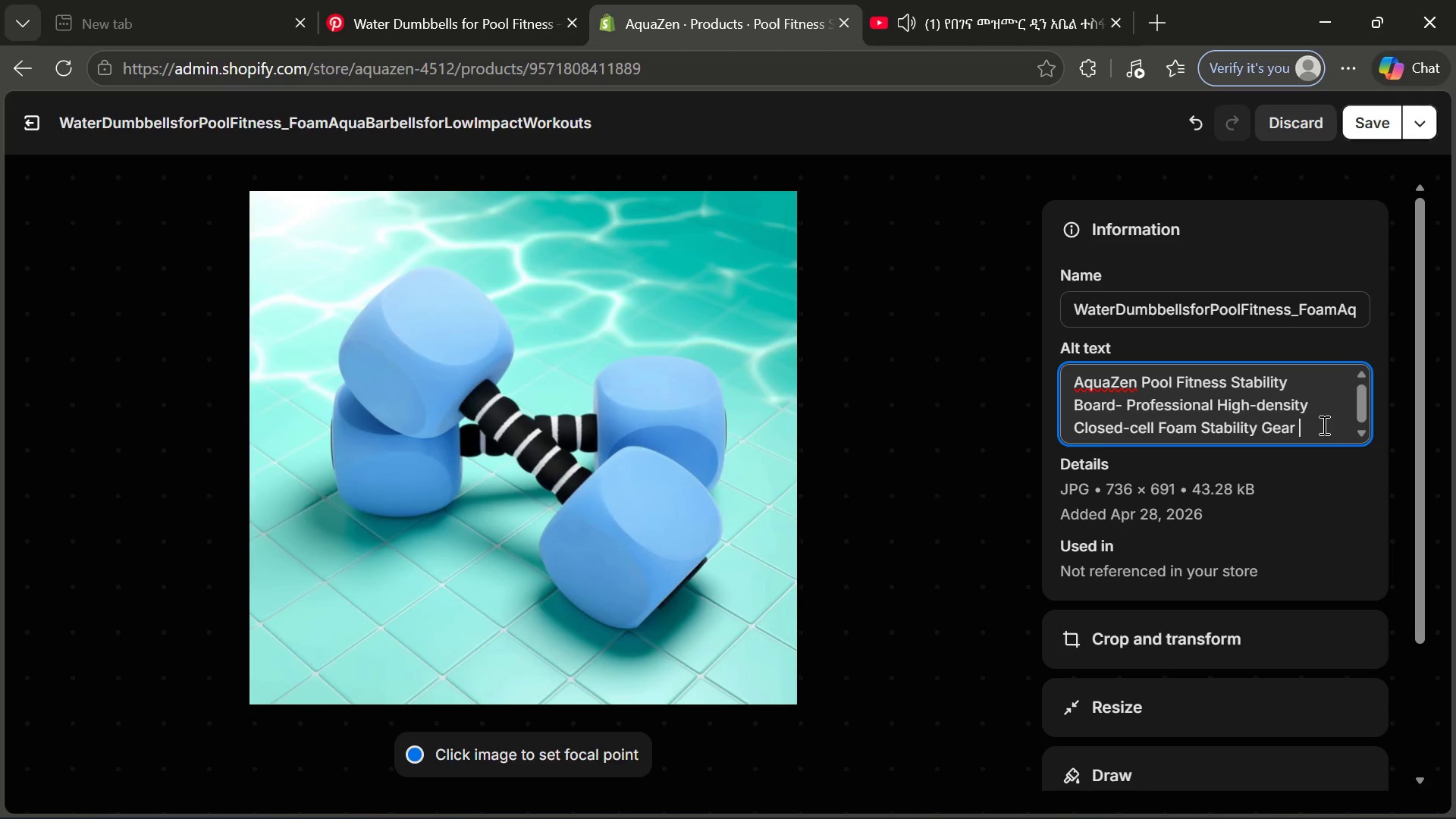 
type( for elite aquatic yoga retreats)
 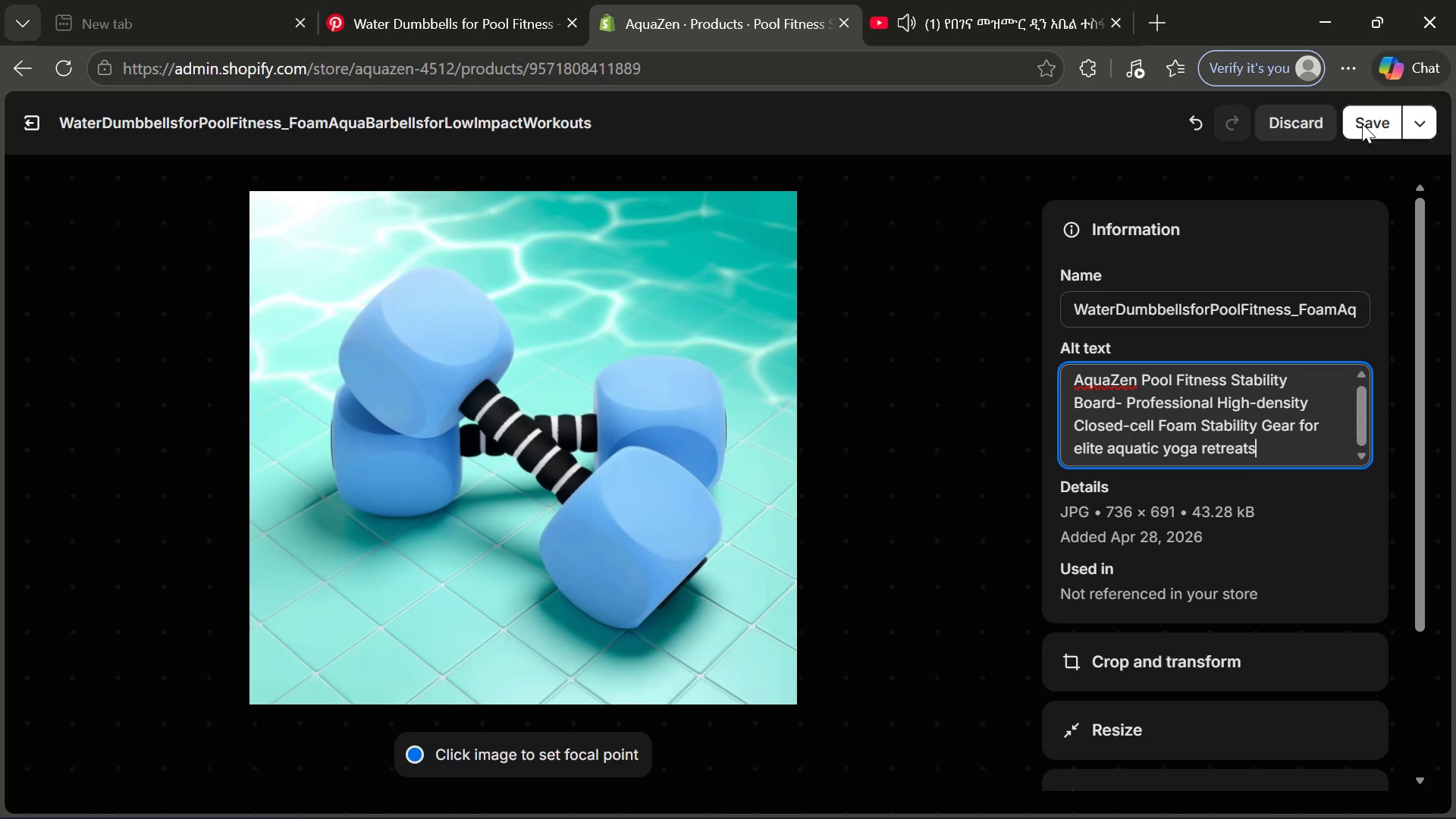 
left_click([1374, 110])
 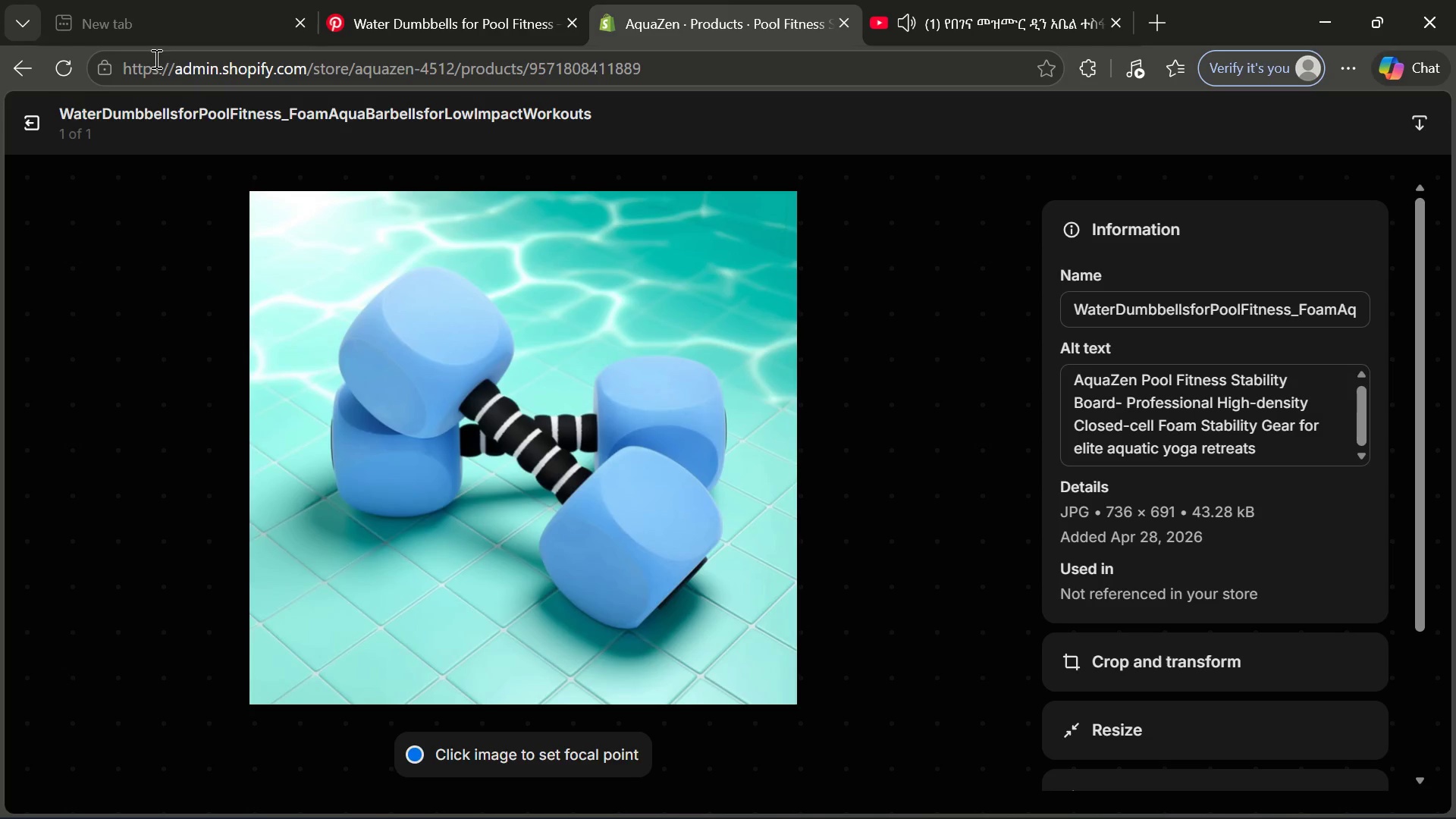 
left_click([38, 108])
 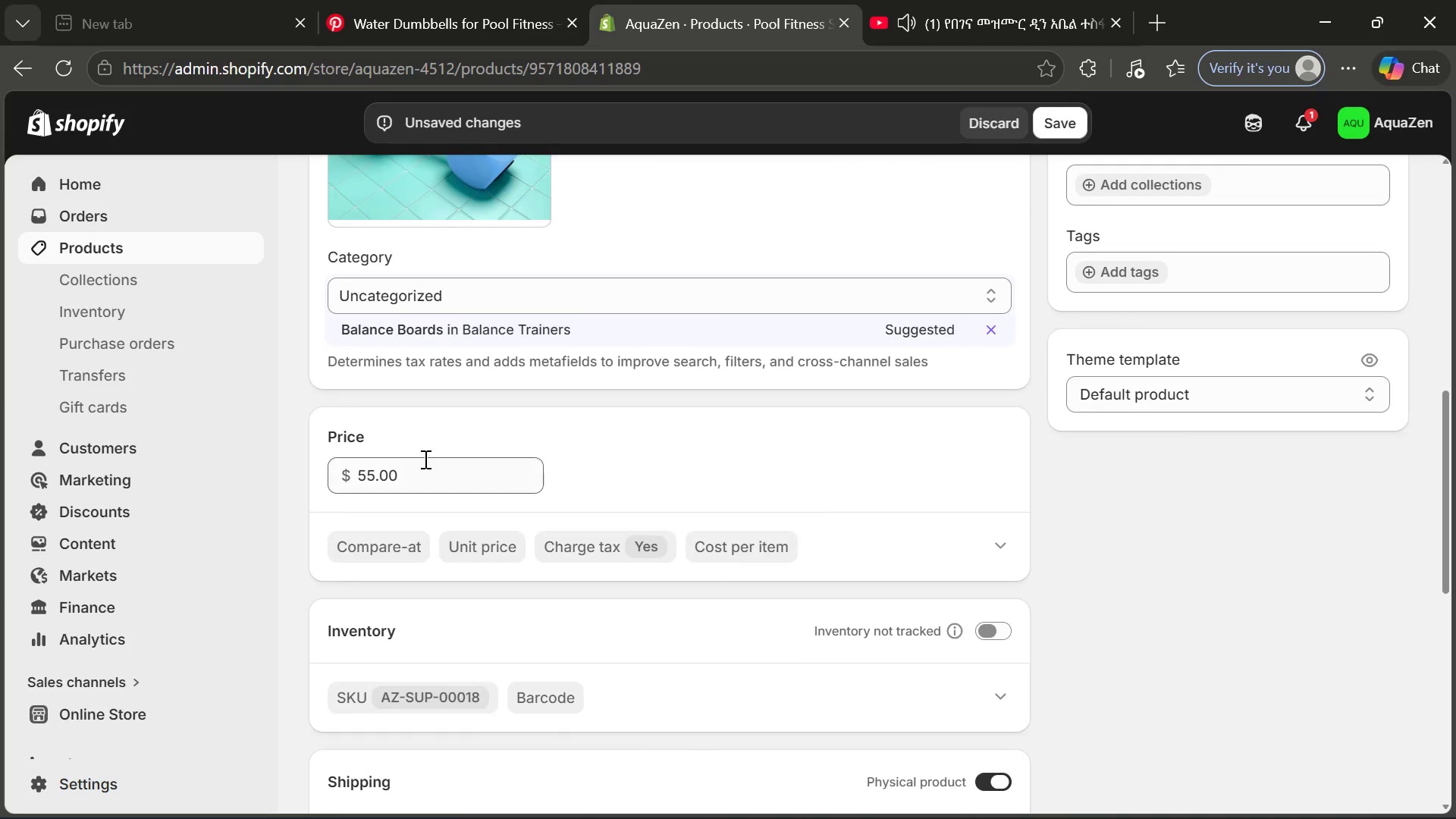 
wait(5.12)
 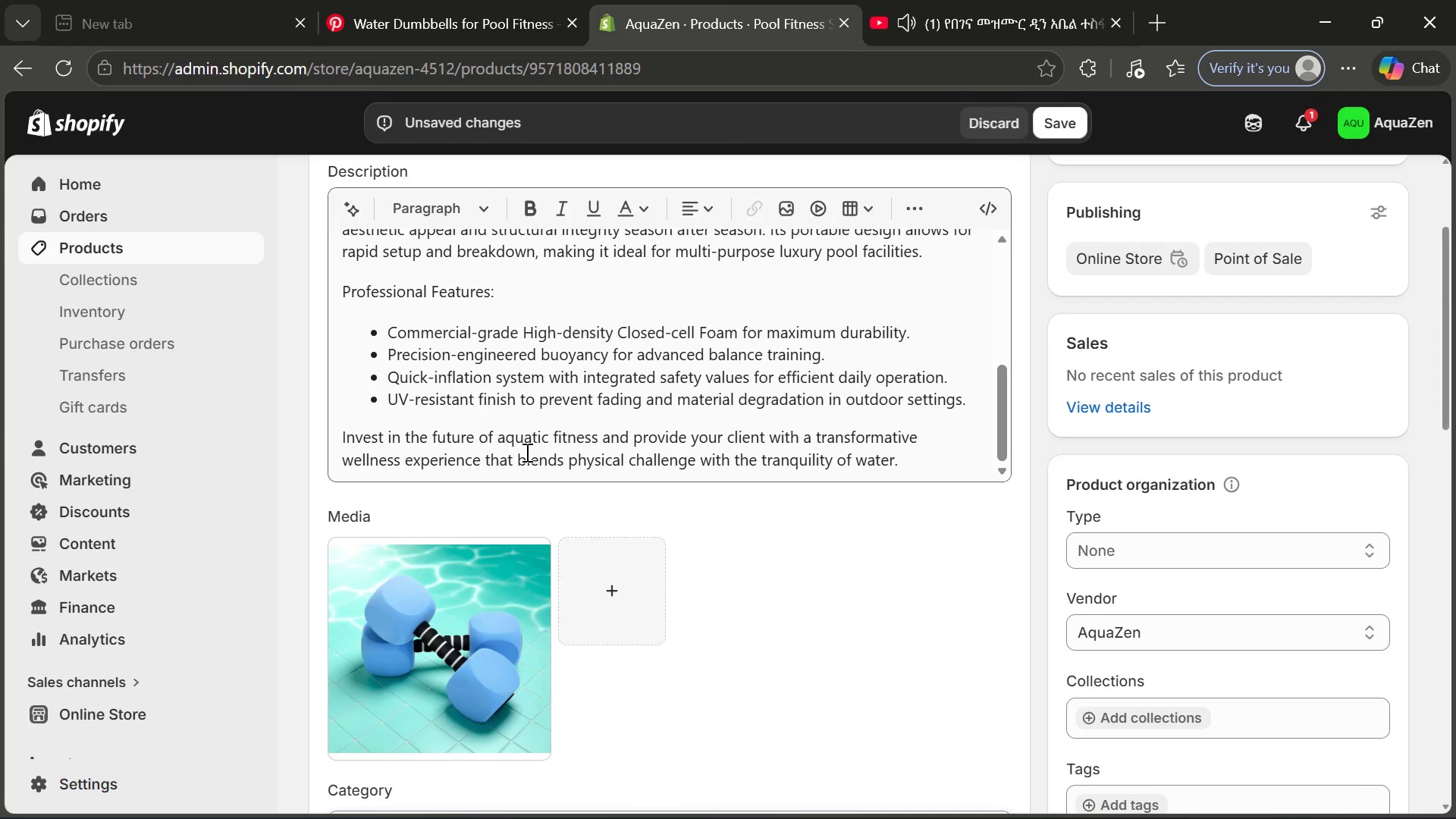 
left_click([363, 470])
 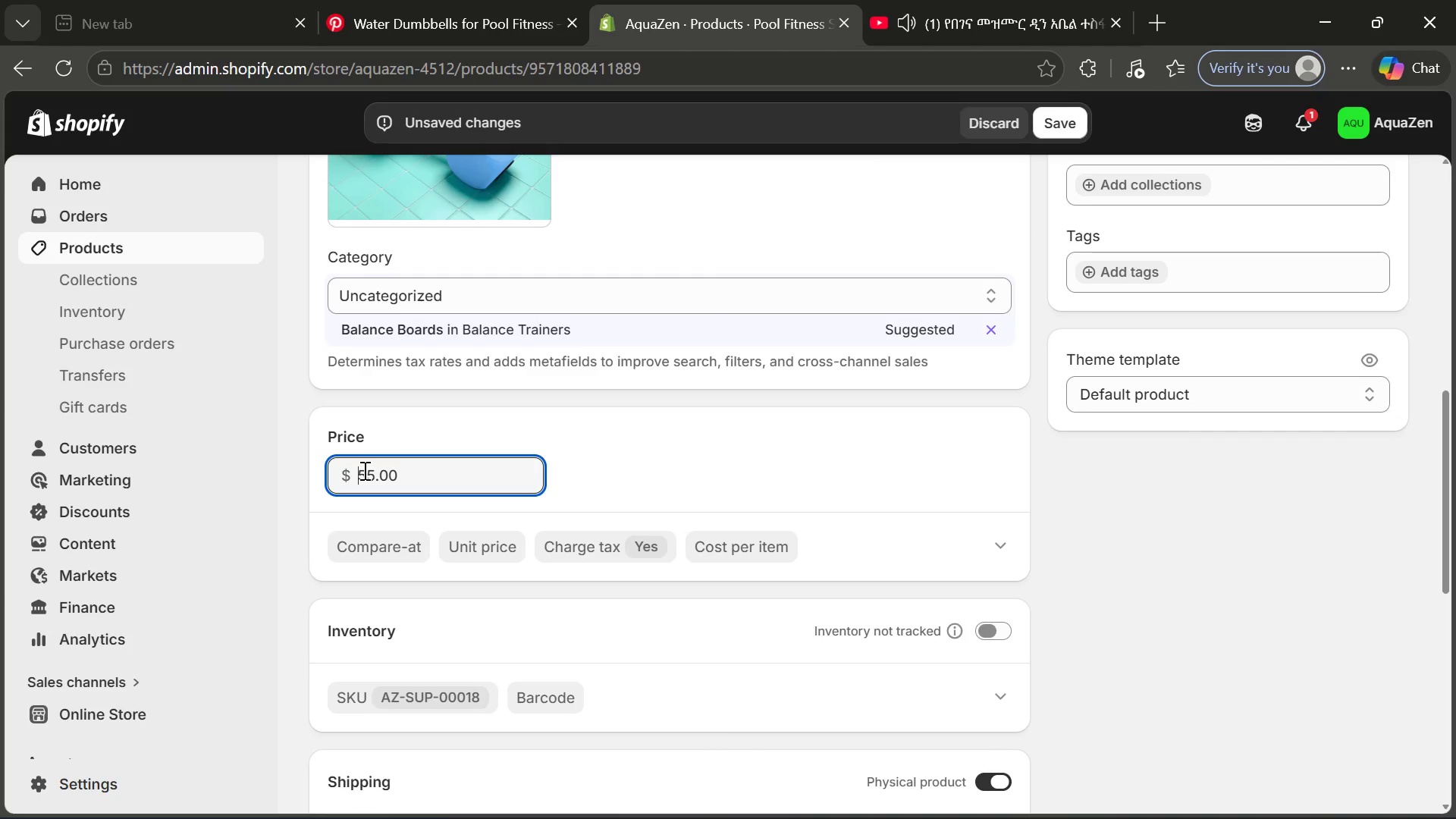 
key(ArrowLeft)
 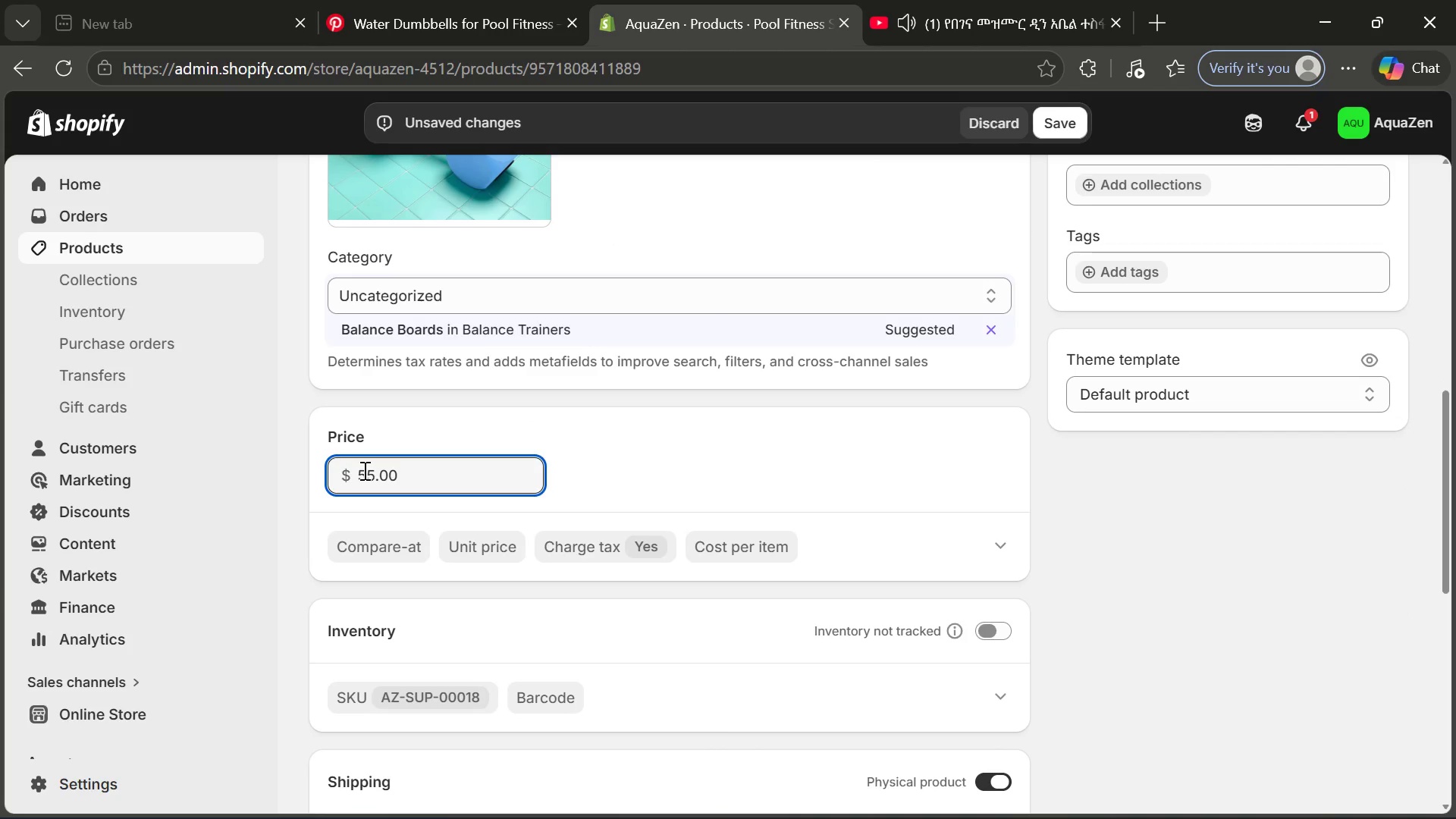 
key(1)
 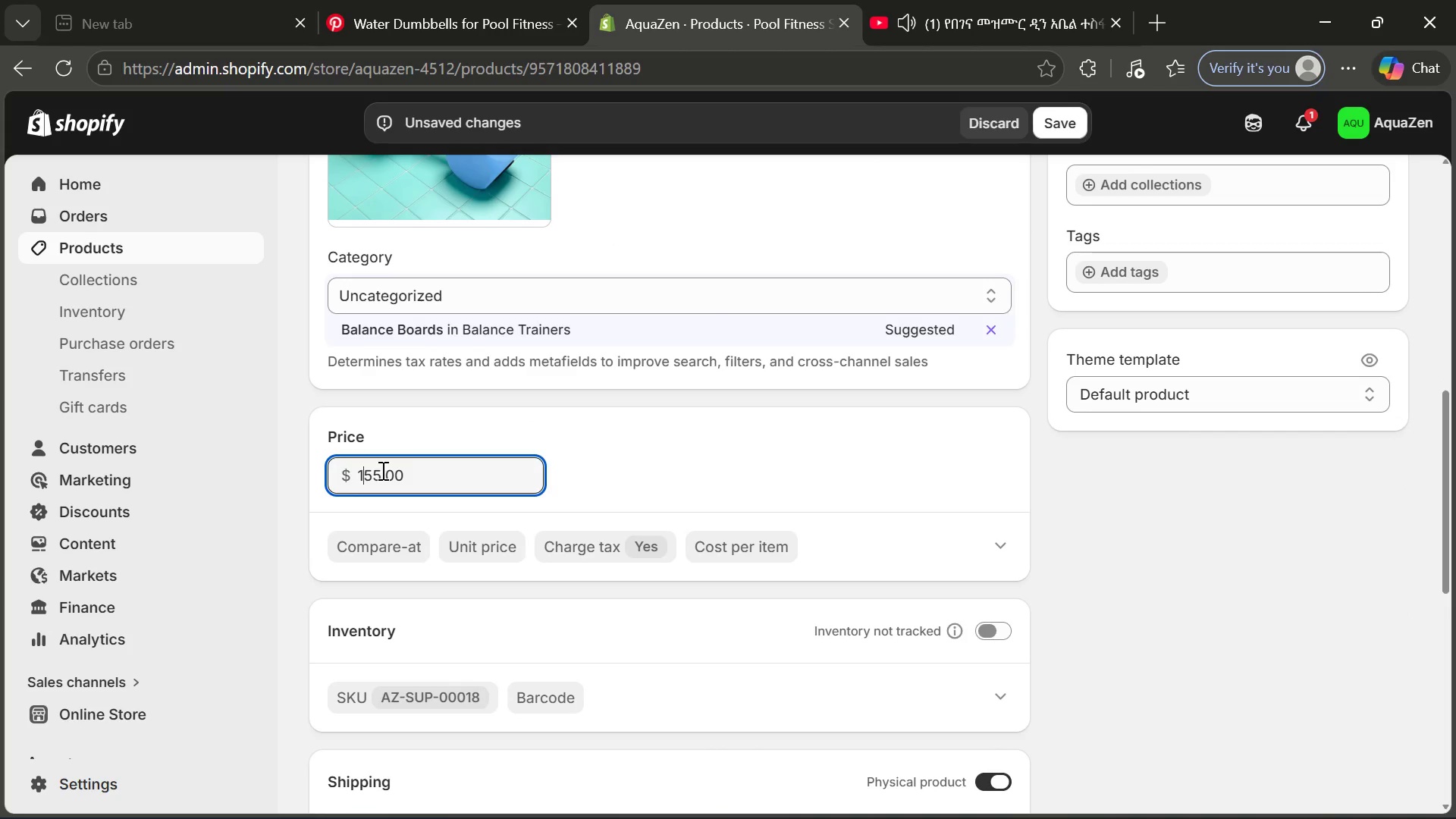 
left_click([381, 470])
 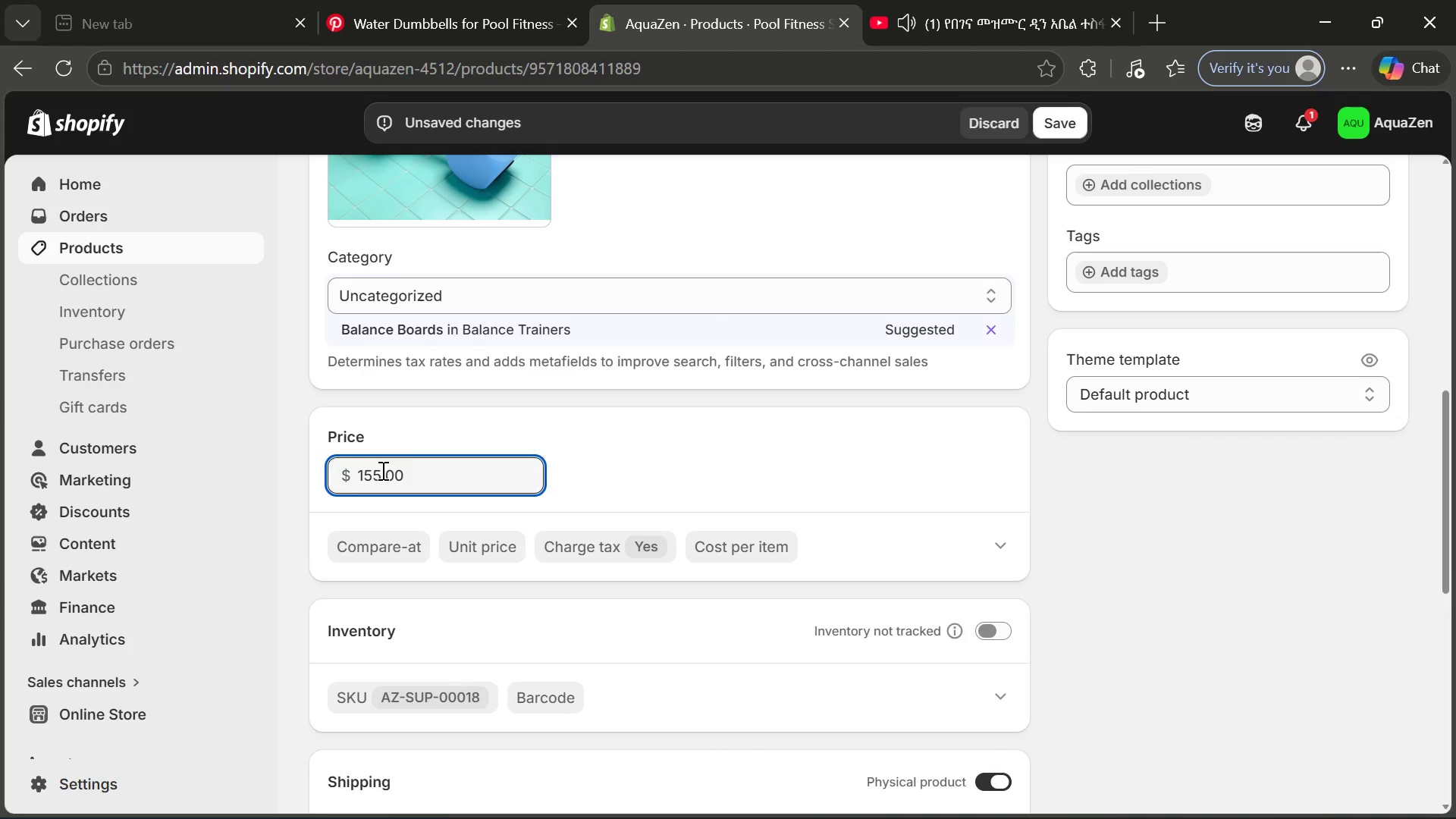 
key(Backspace)
 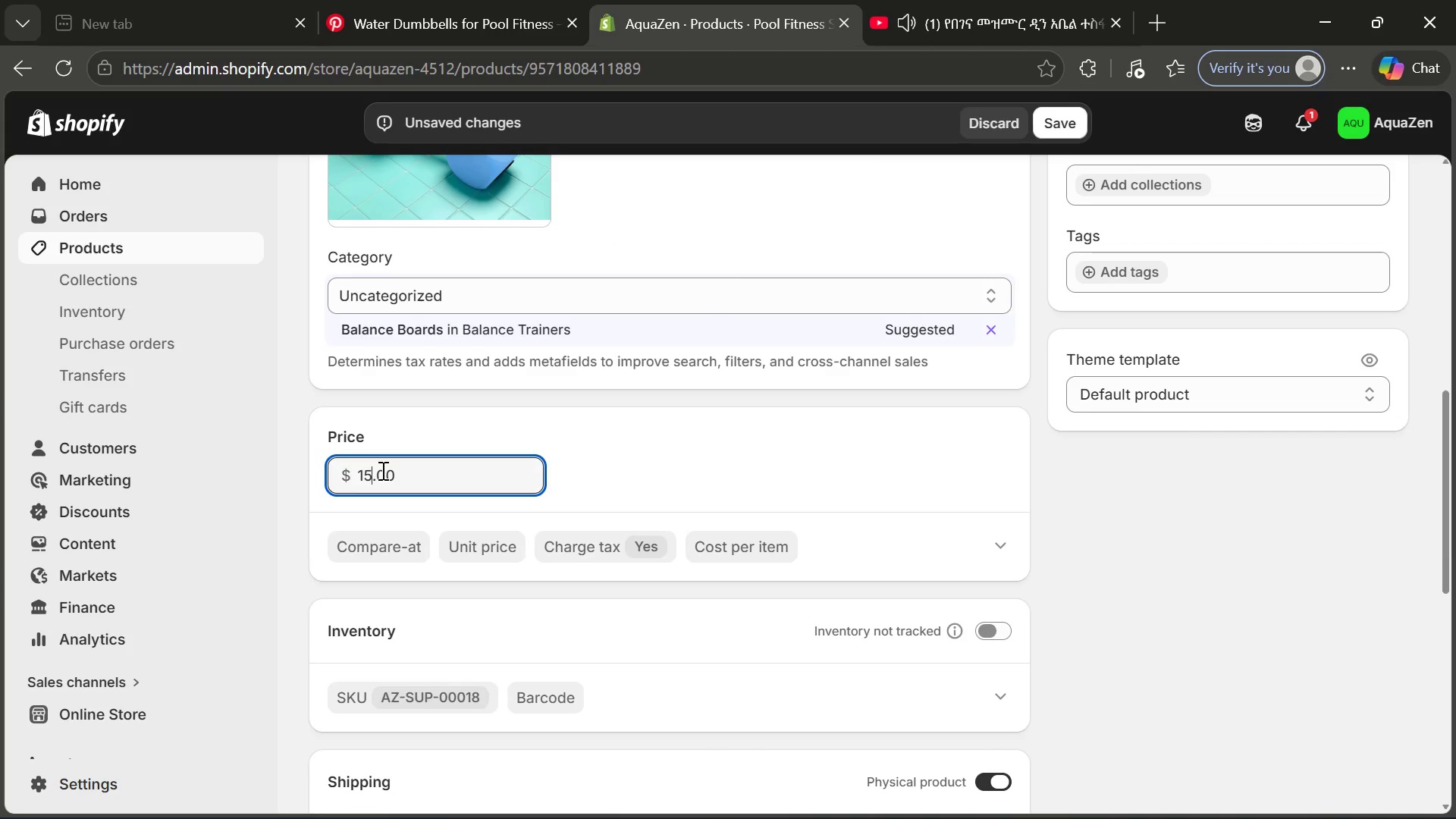 
key(4)
 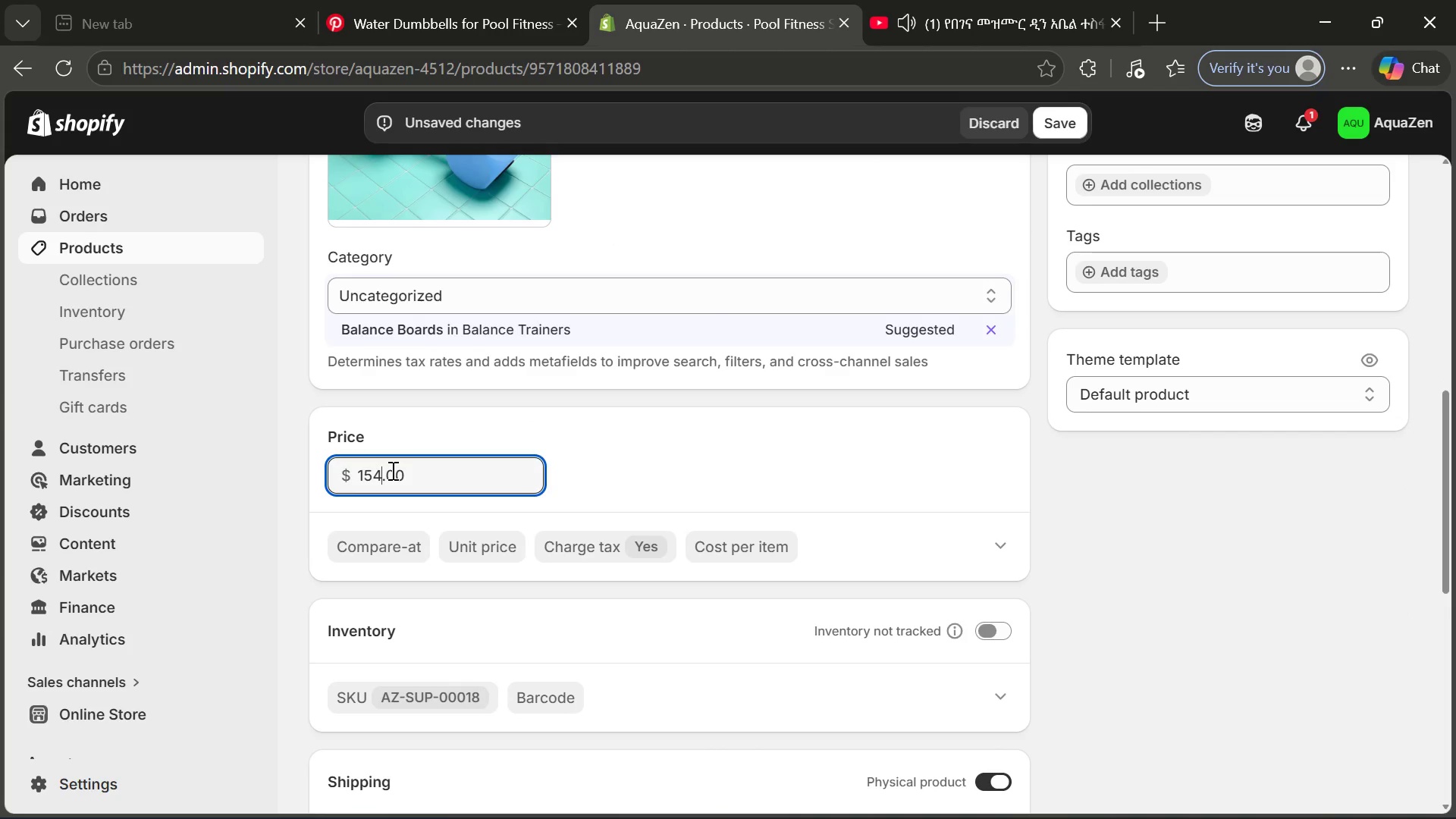 
left_click([391, 470])
 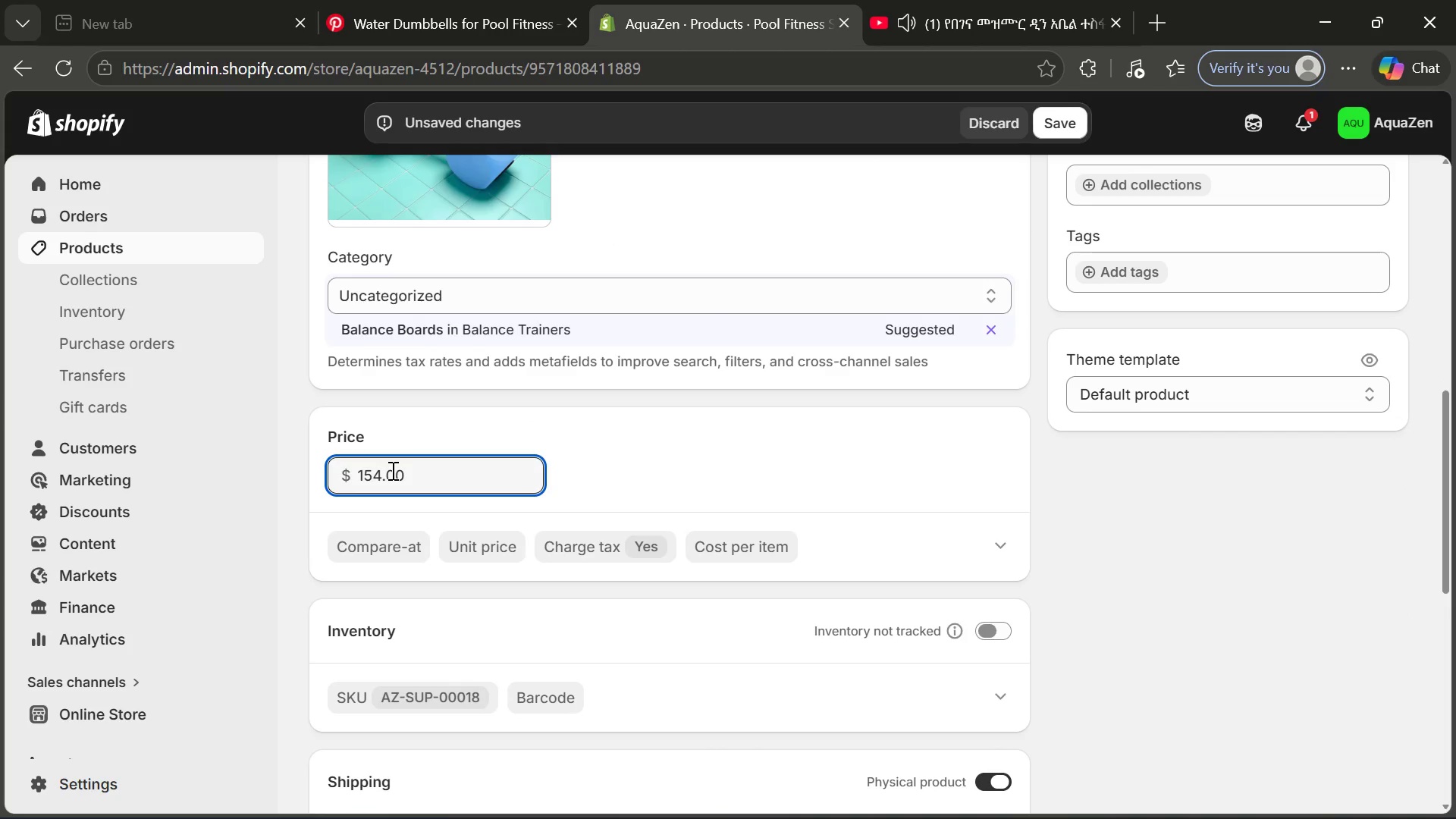 
key(Backspace)
 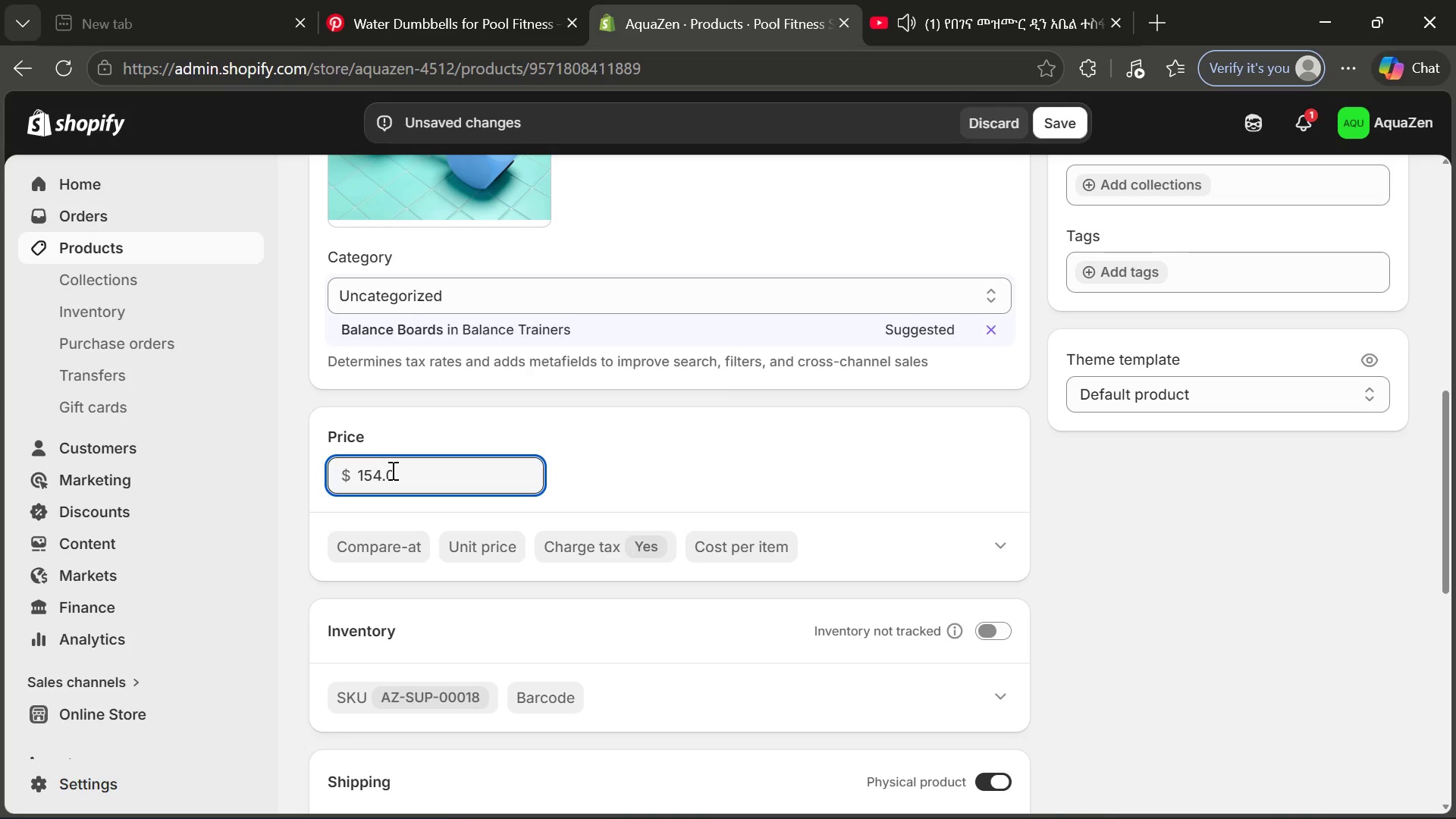 
key(ArrowRight)
 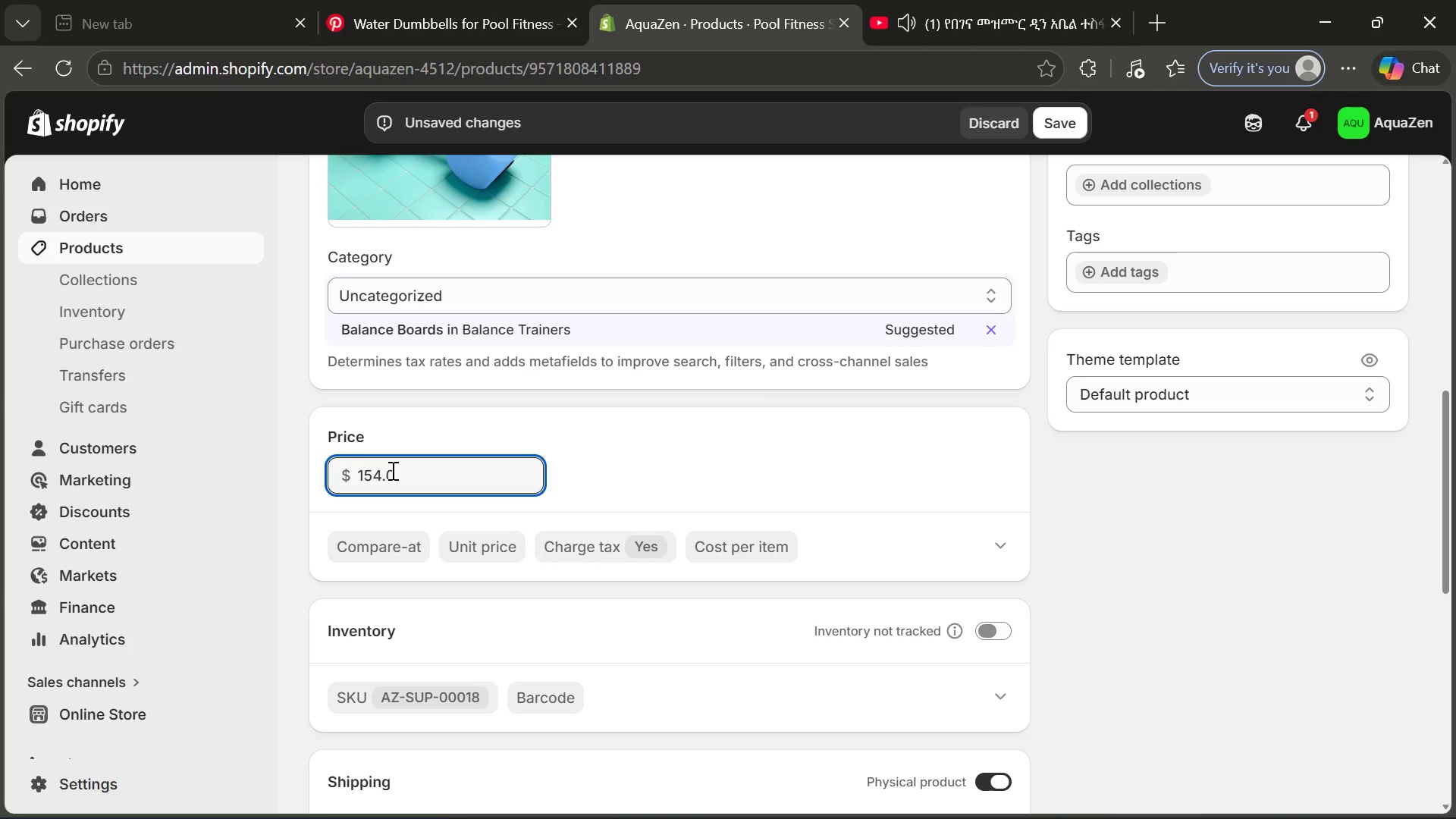 
key(Backspace)
type(99)
 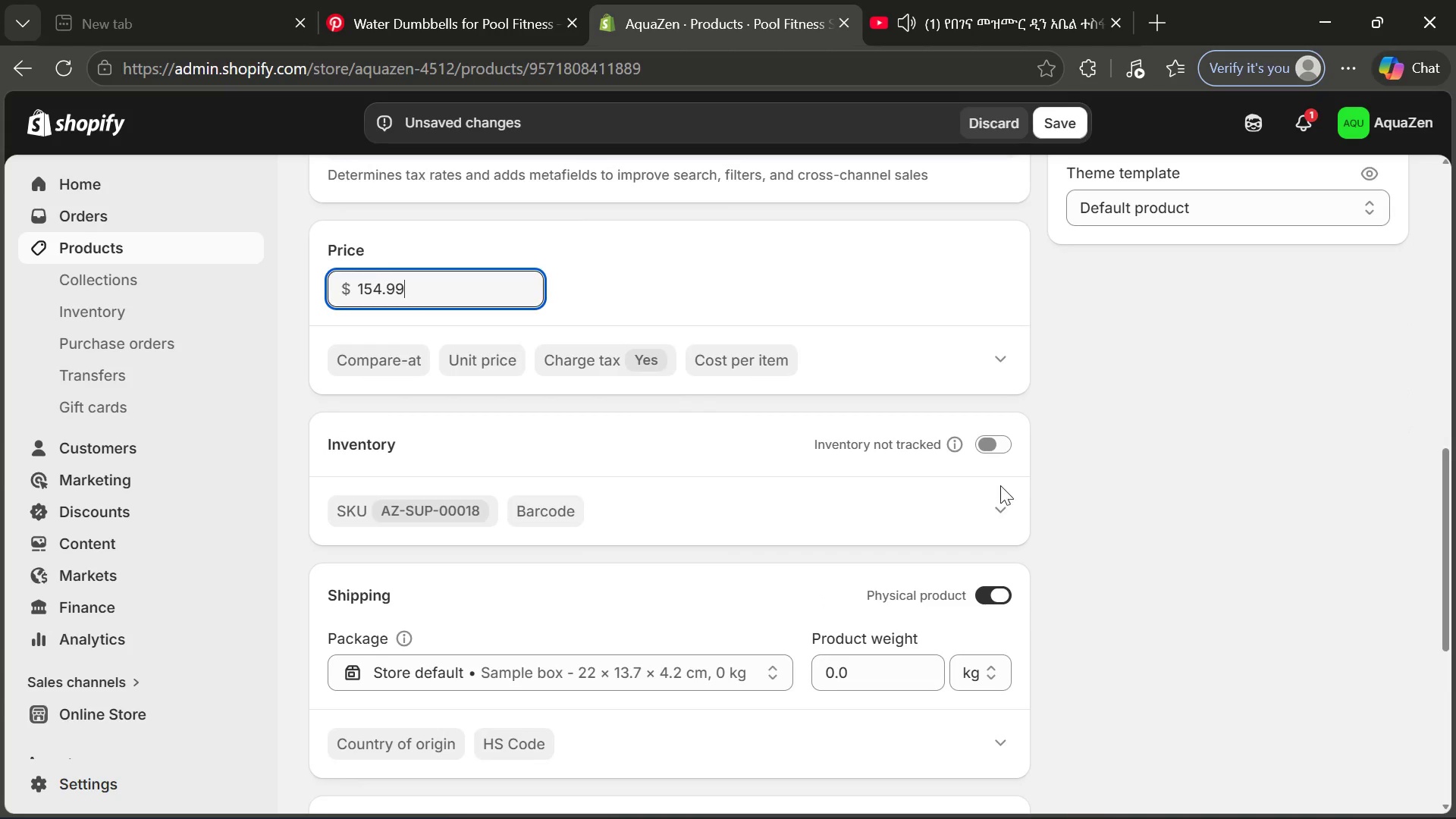 
left_click([1003, 441])
 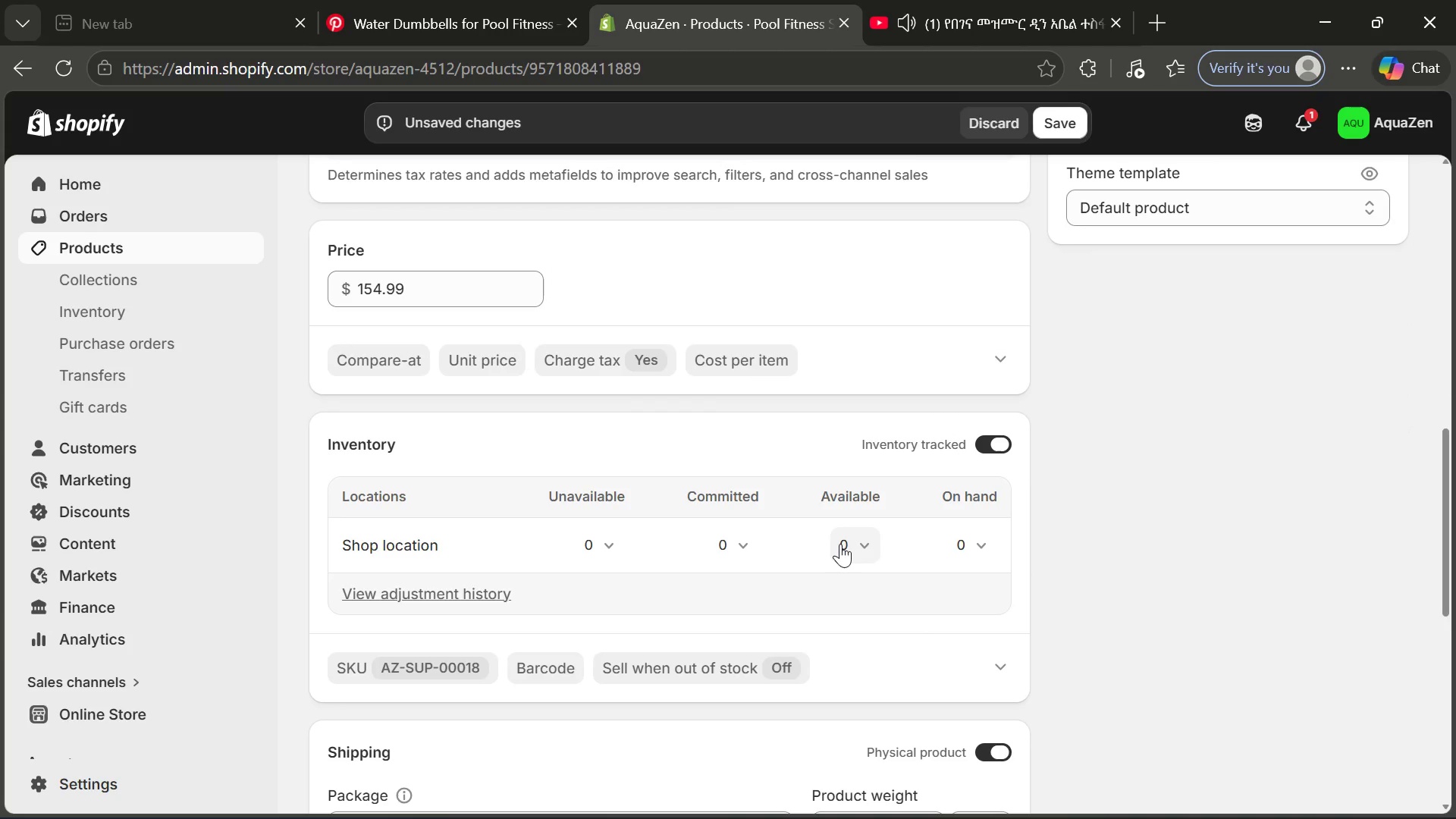 
left_click([843, 547])
 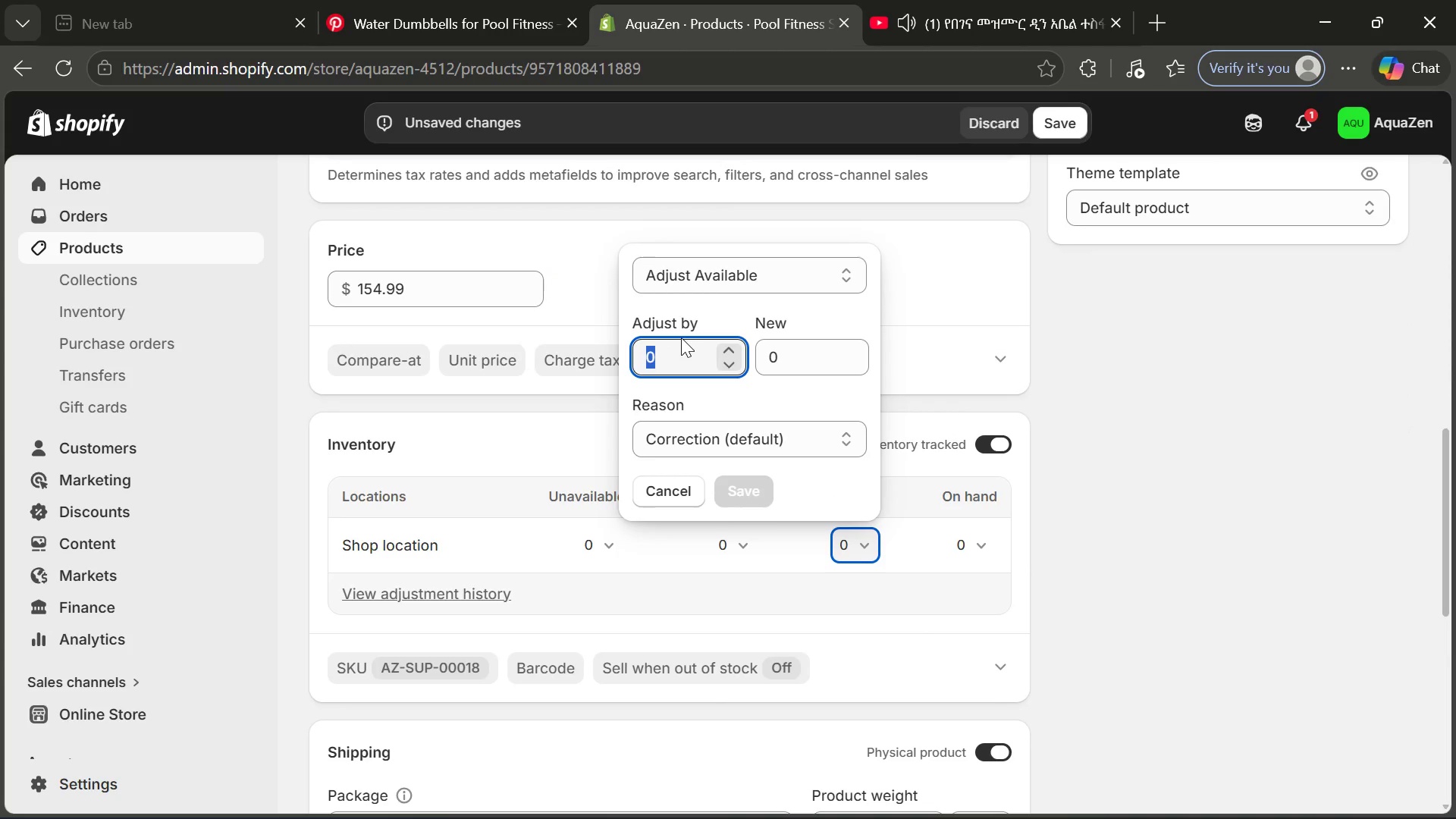 
type(20)
 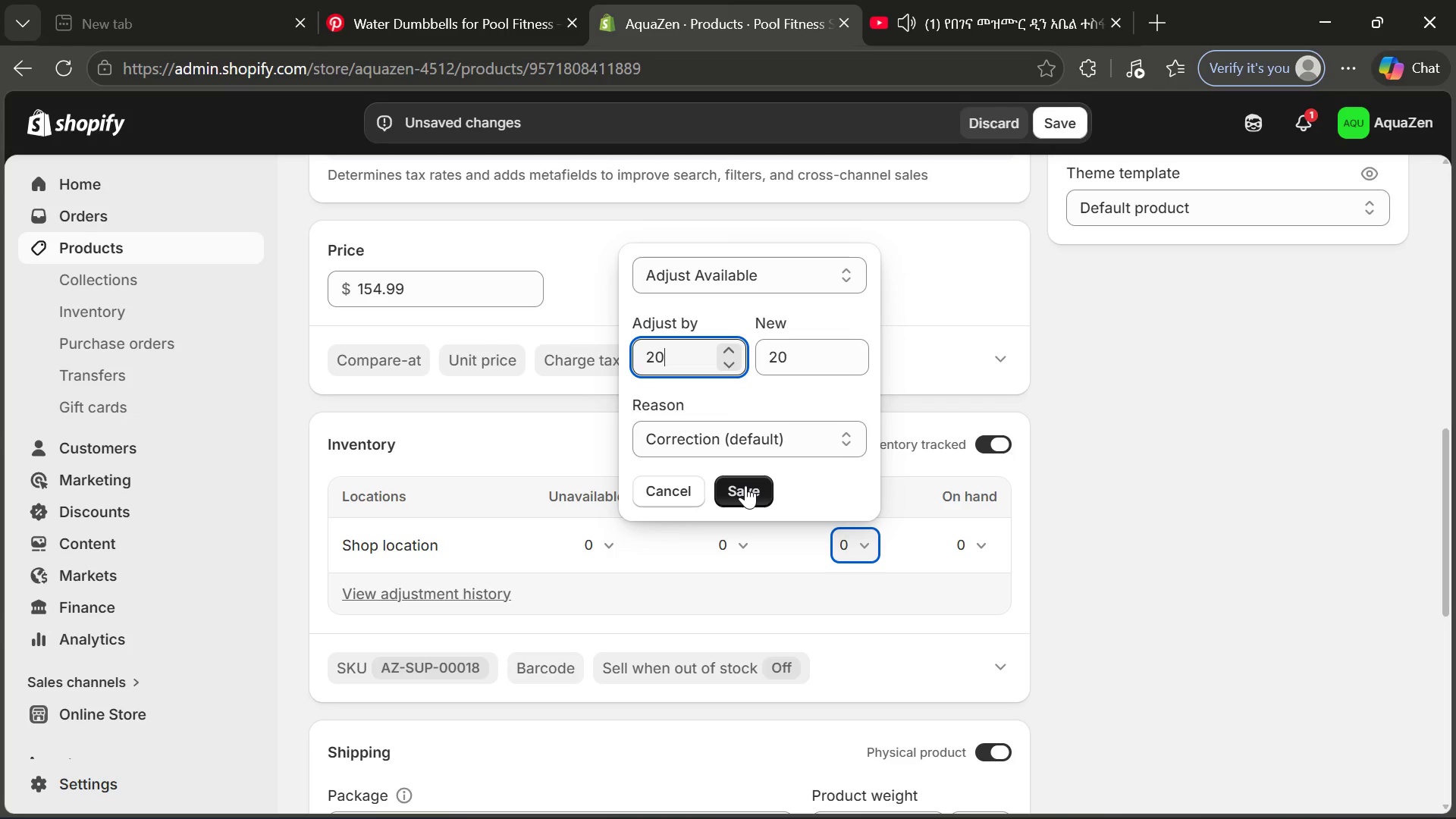 
left_click([746, 485])
 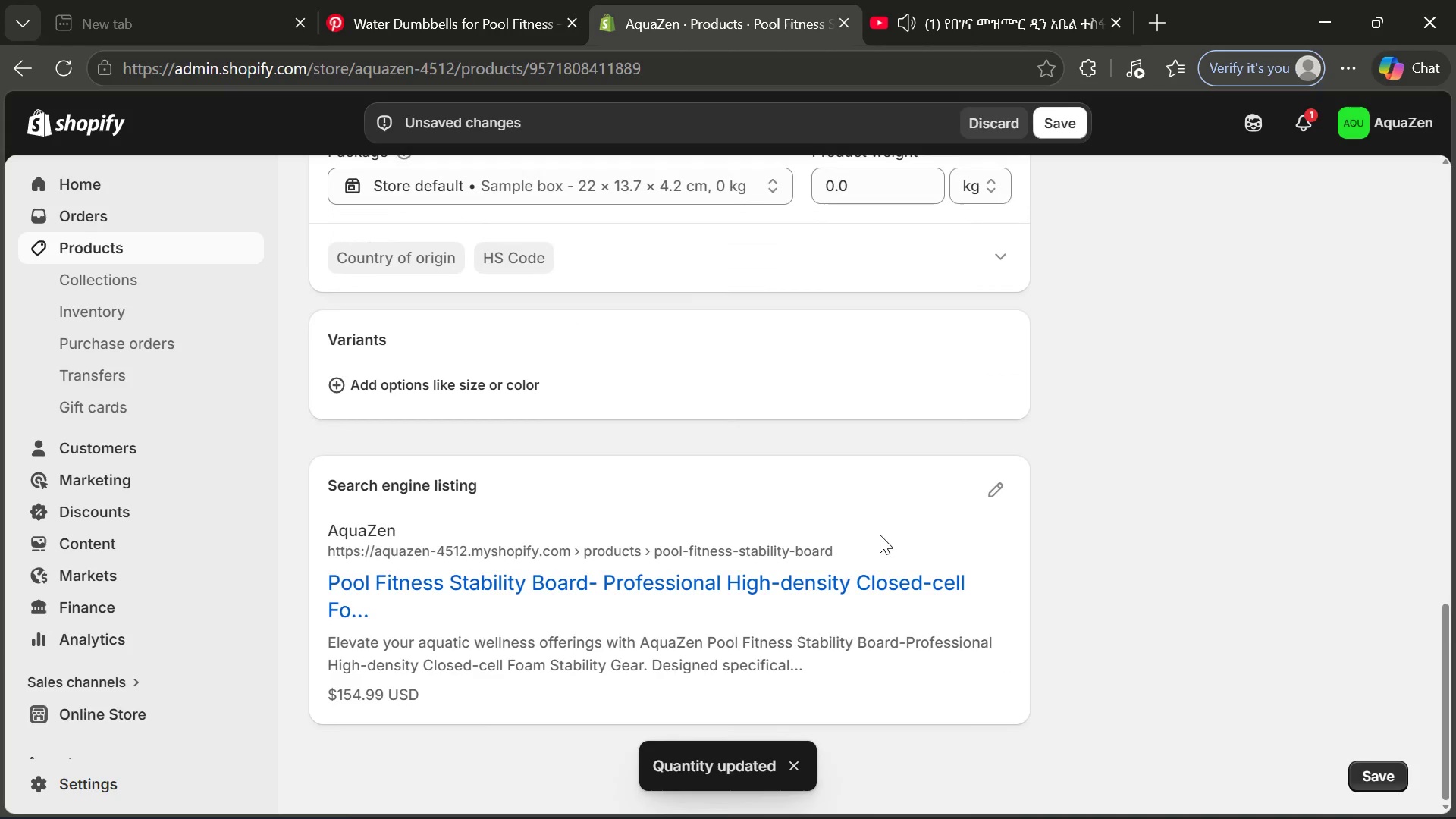 
left_click([993, 500])
 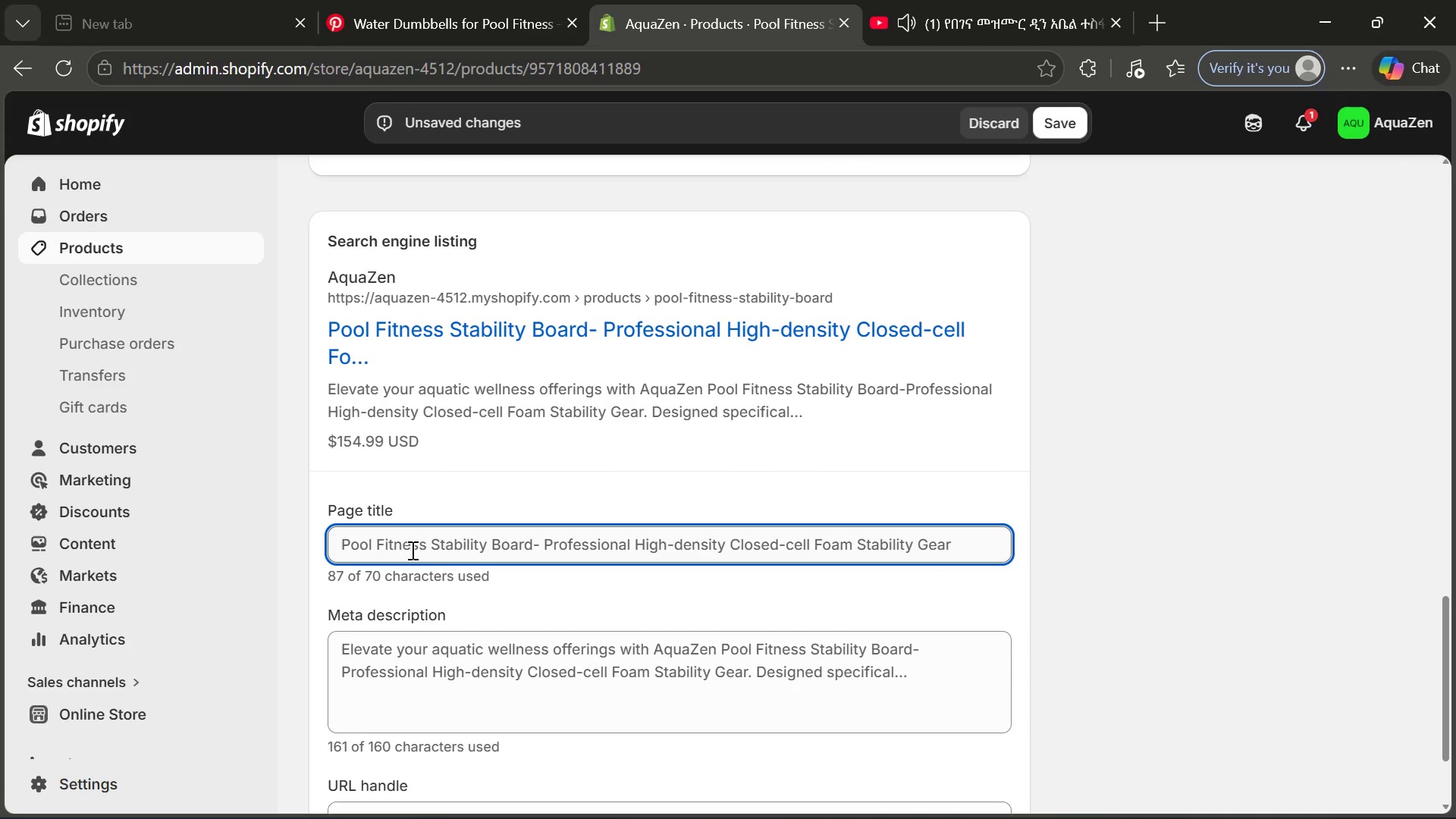 
left_click([339, 543])
 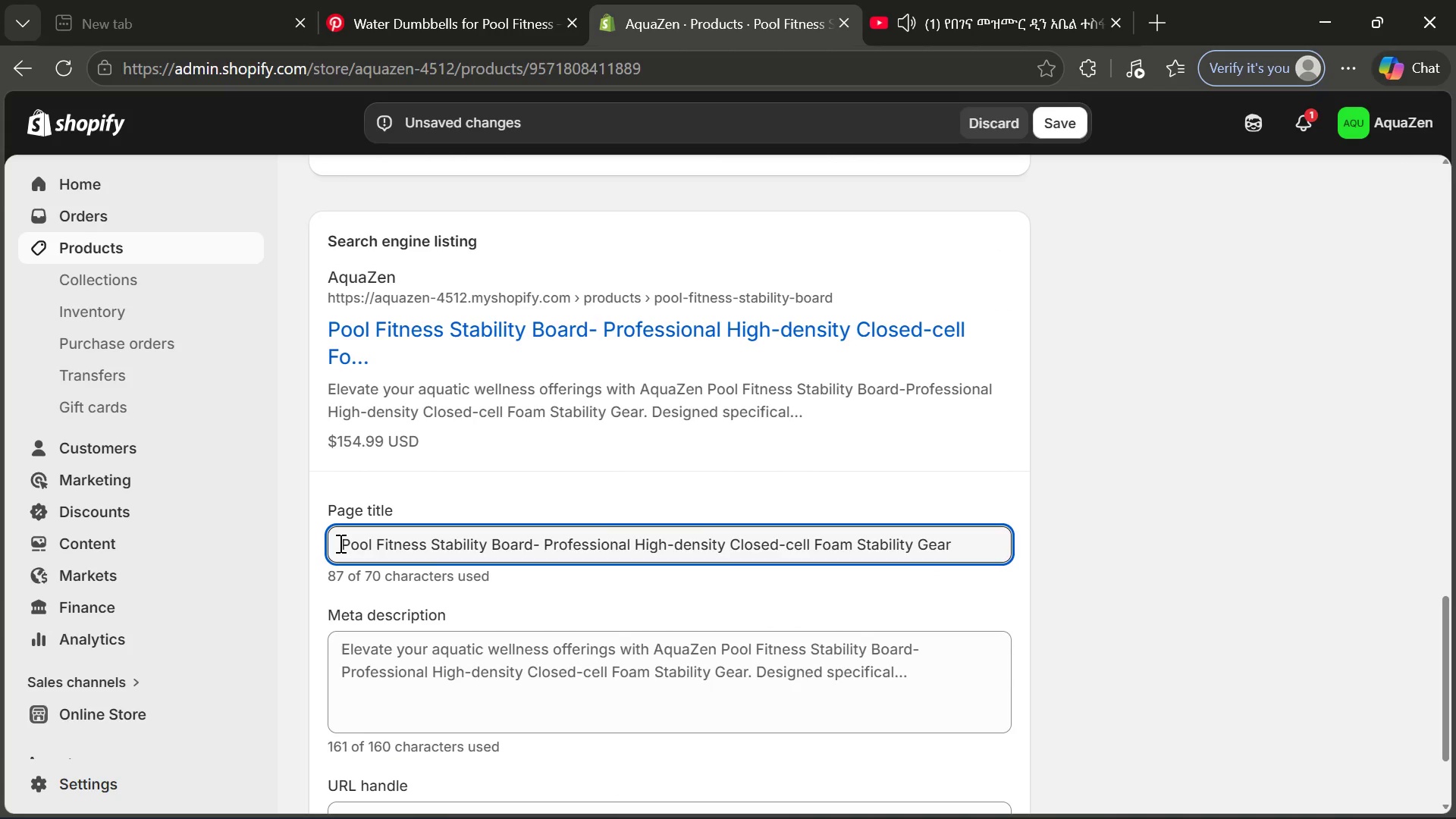 
key(Control+ControlLeft)
 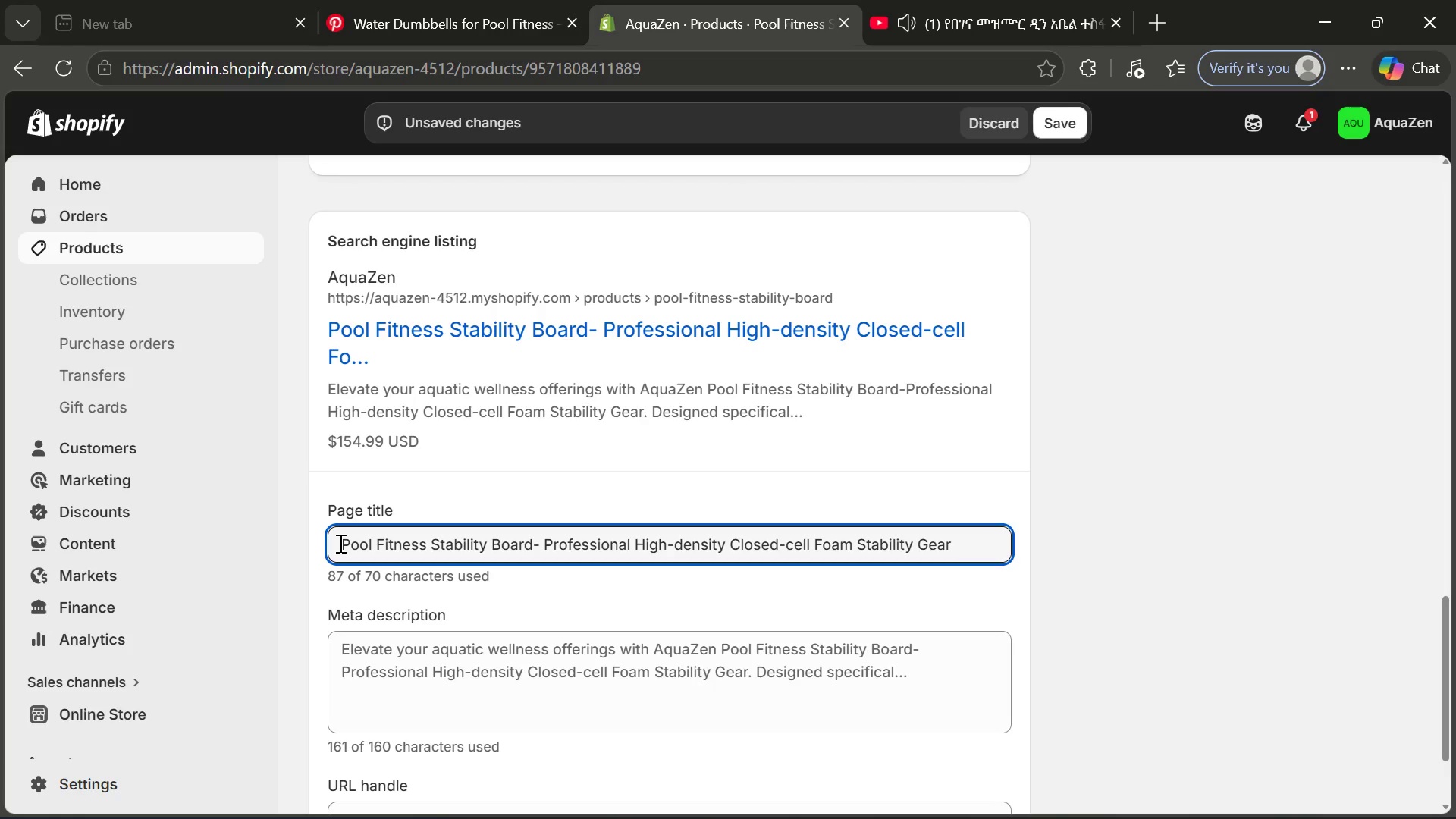 
type(AquaZen )
 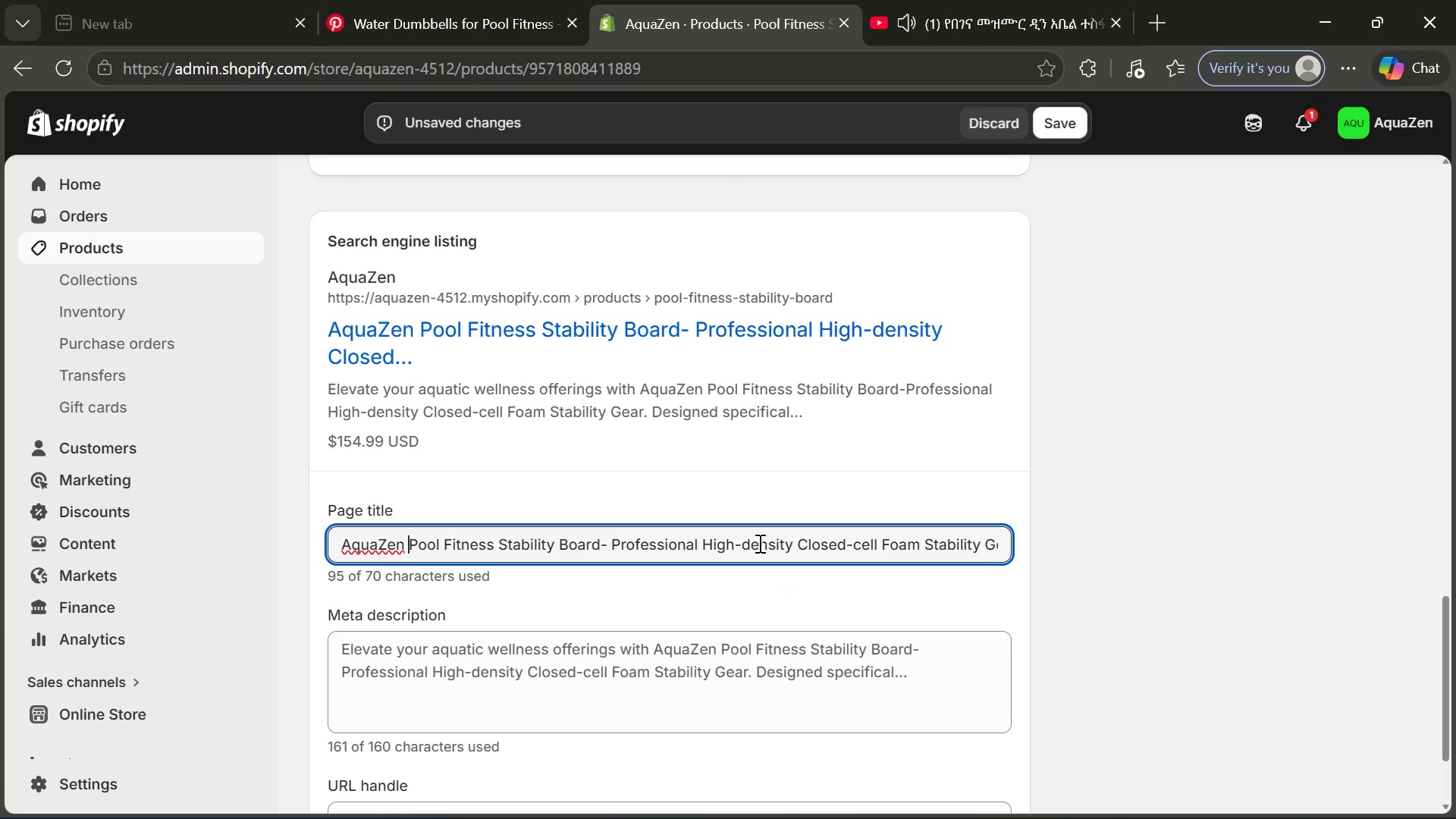 
wait(19.92)
 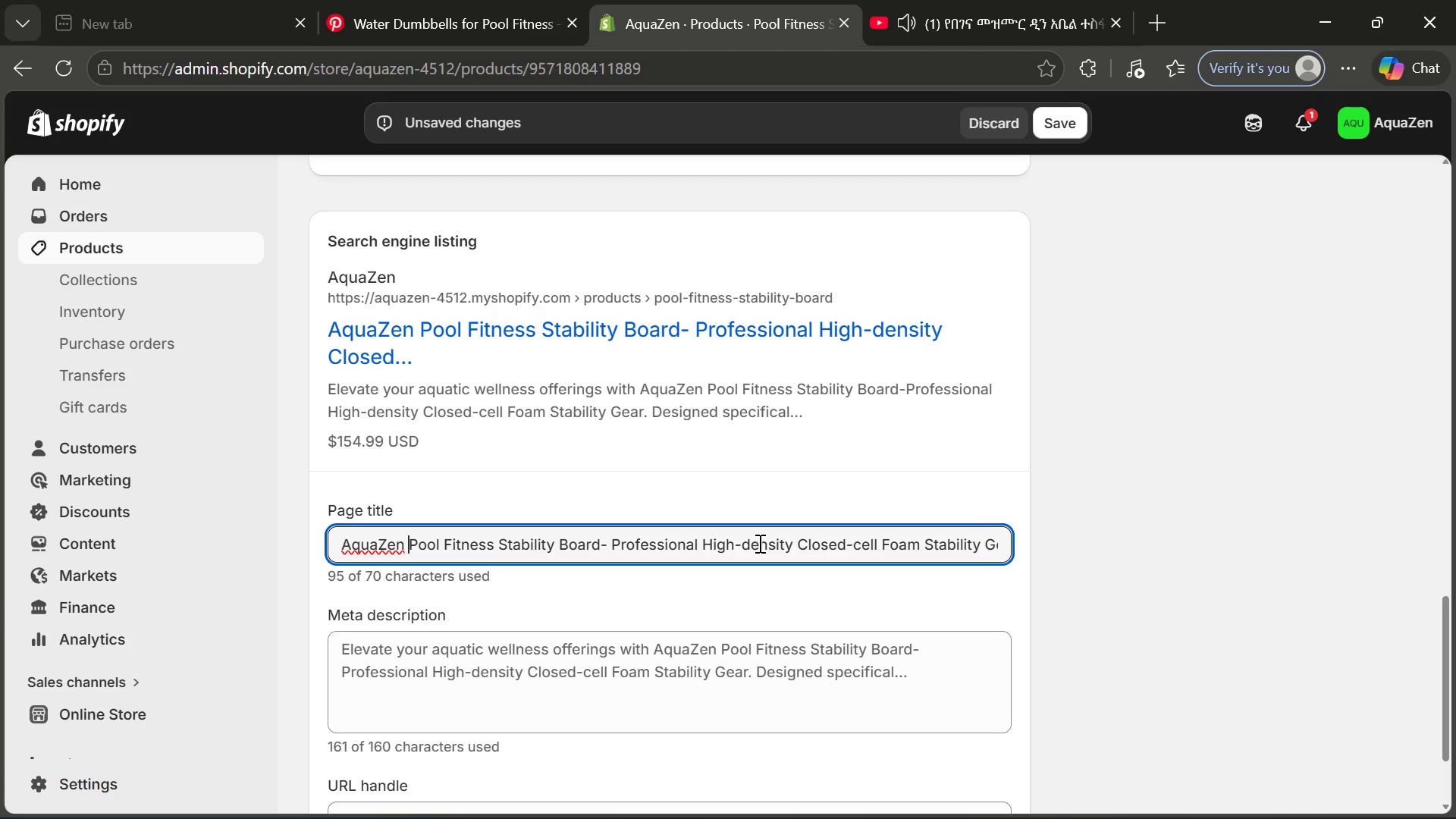 
left_click_drag(start_coordinate=[795, 548], to_coordinate=[1029, 540])
 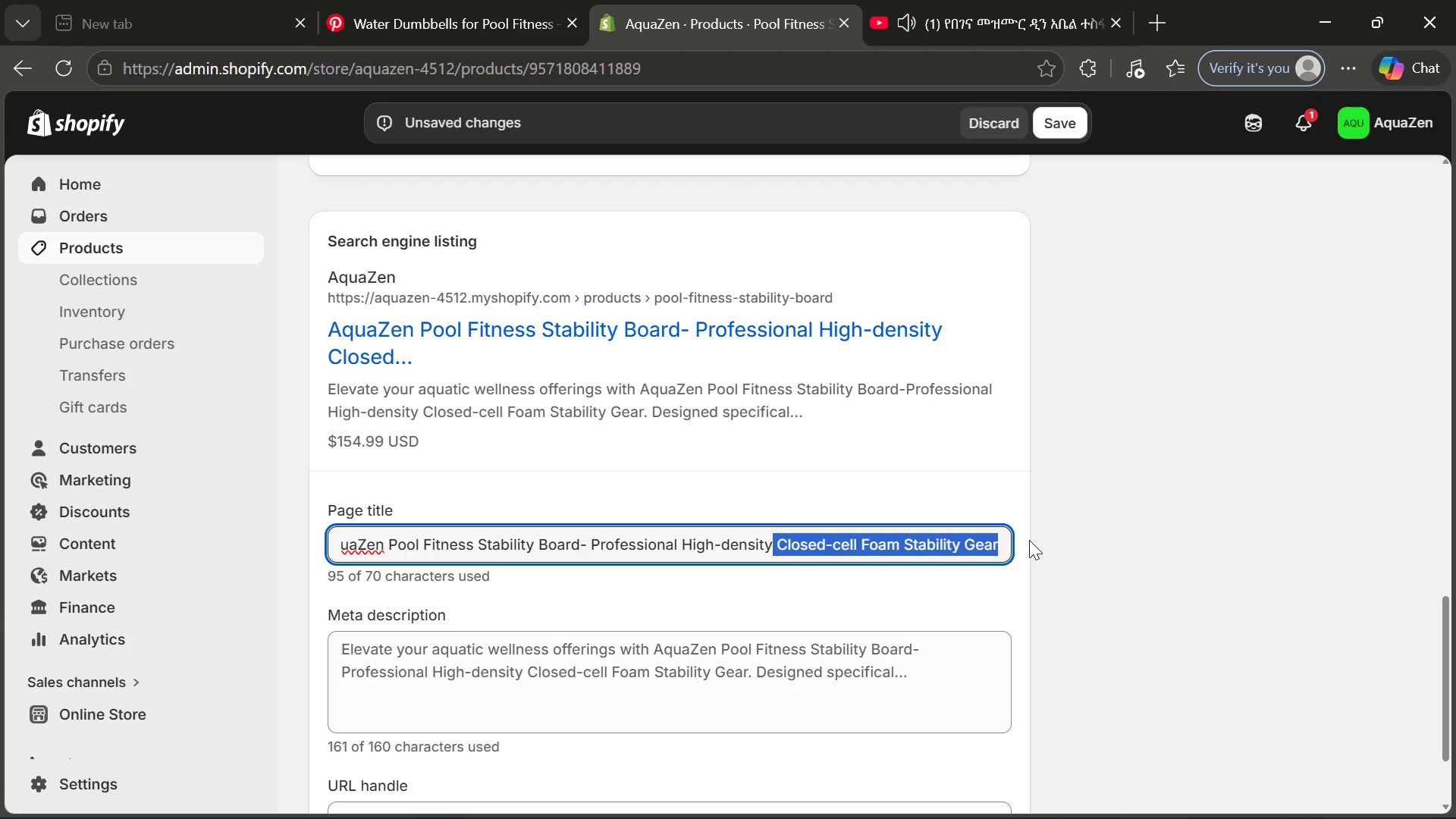 
key(Backspace)
 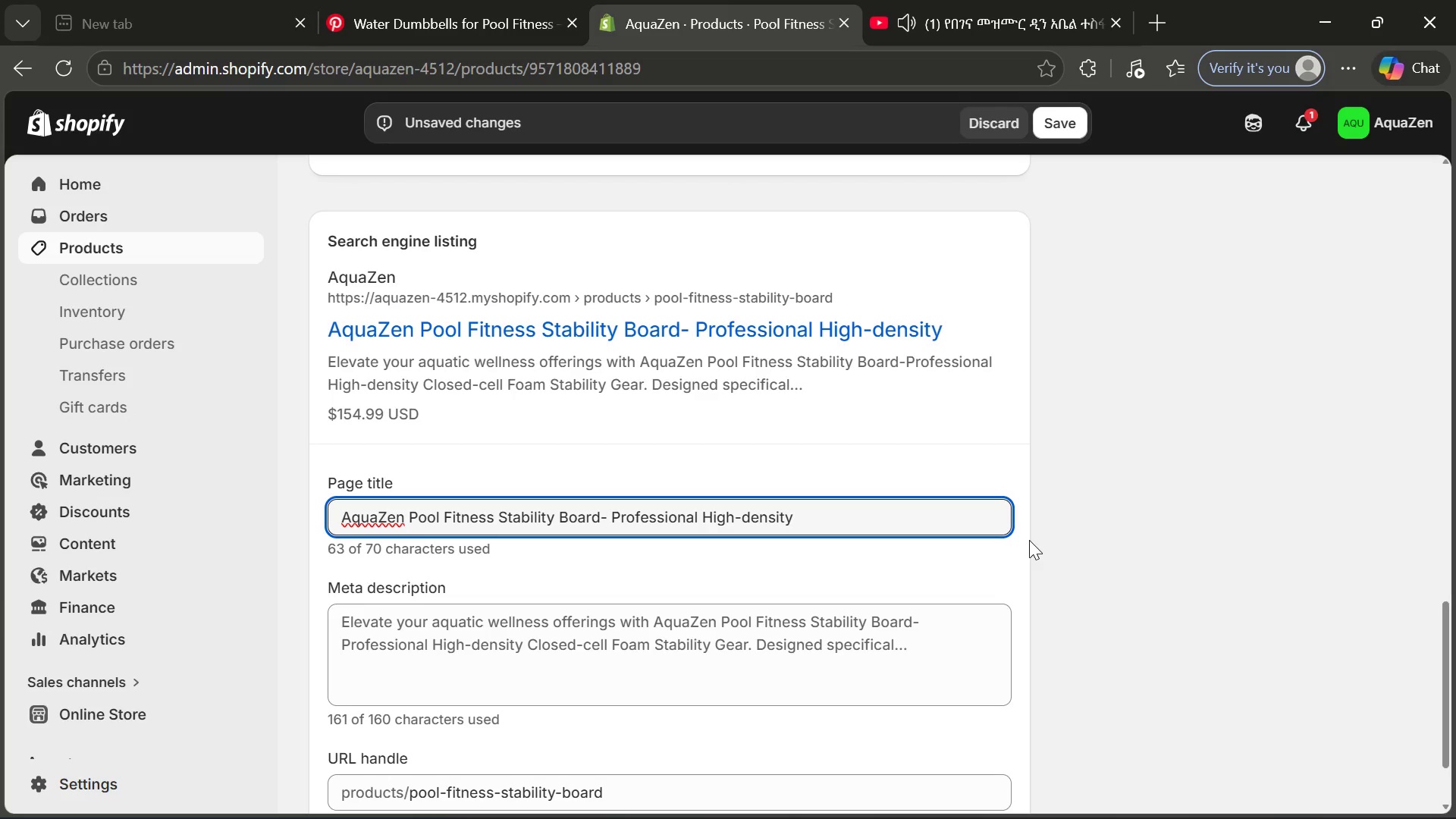 
wait(9.8)
 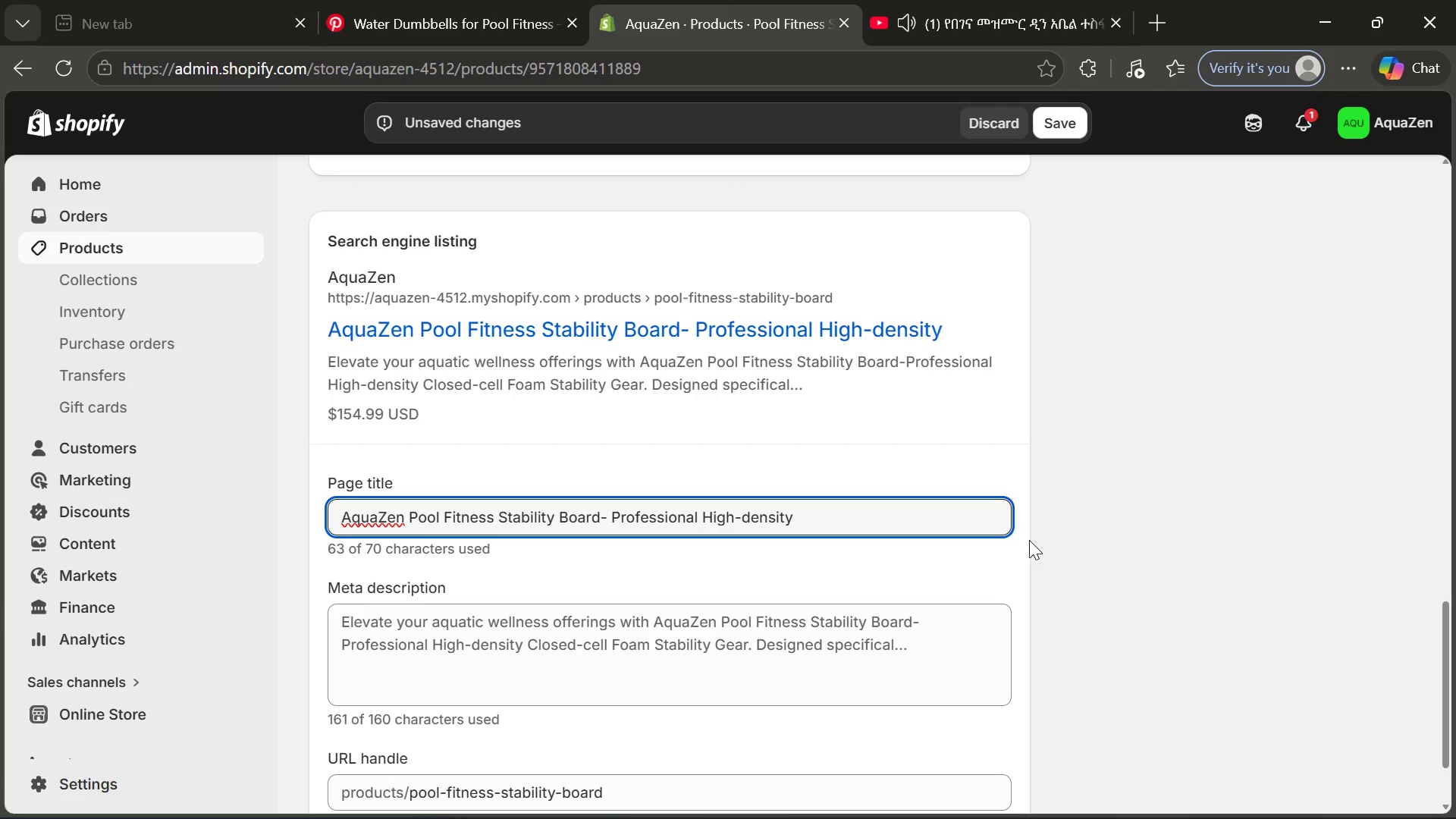 
left_click_drag(start_coordinate=[1029, 540], to_coordinate=[799, 514])
 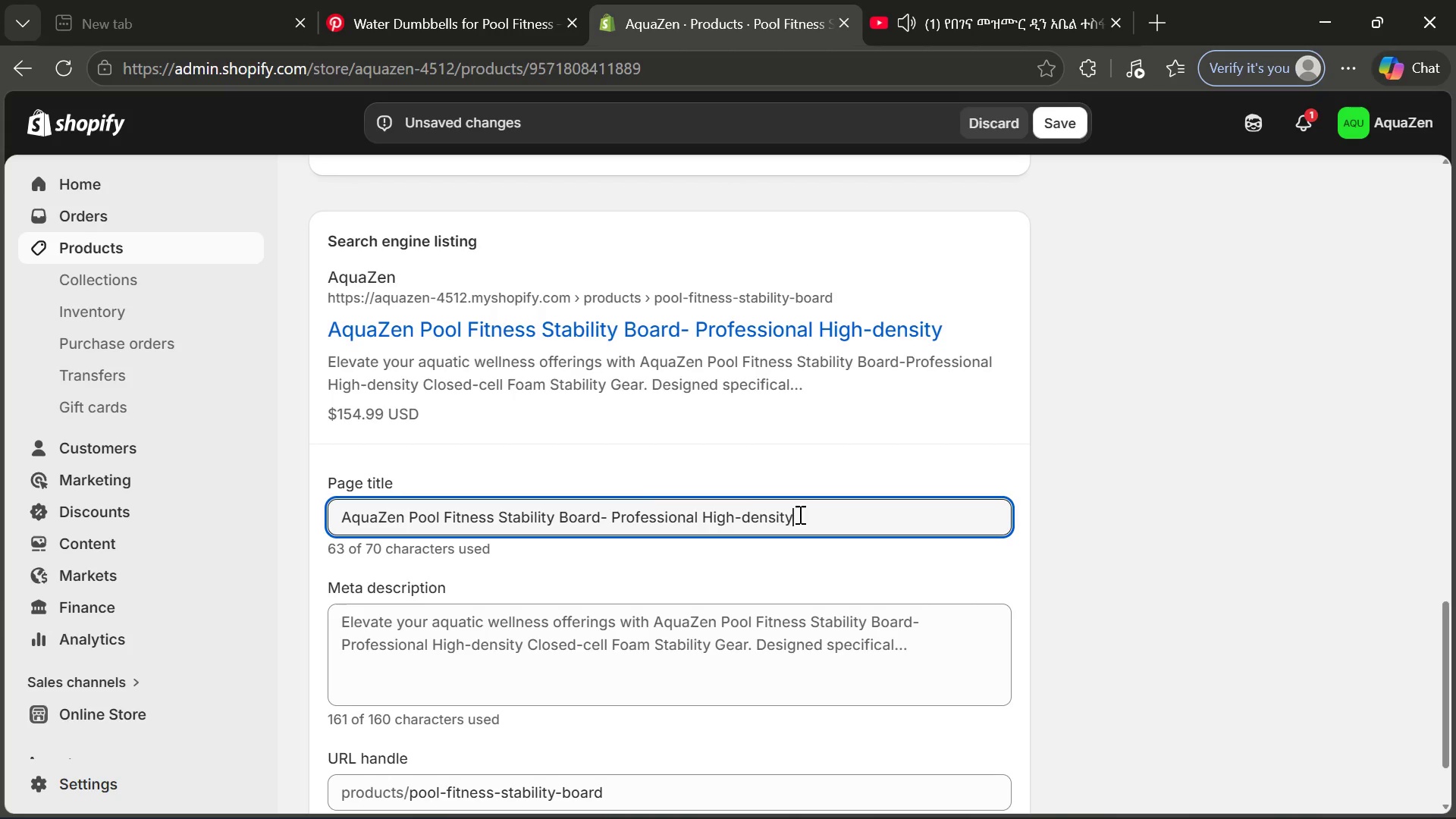 
left_click_drag(start_coordinate=[799, 514], to_coordinate=[603, 500])
 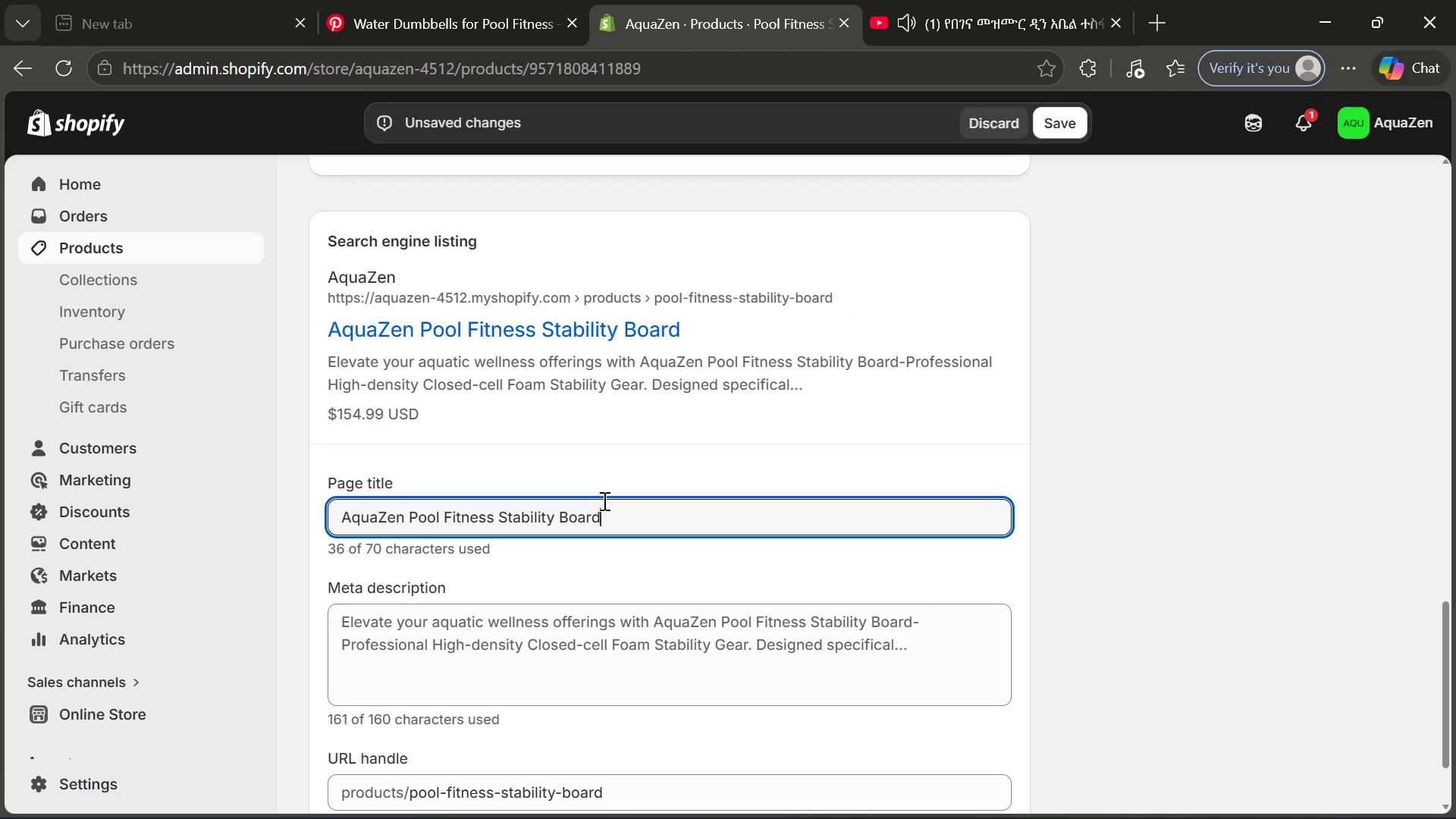 
key(Backspace)
 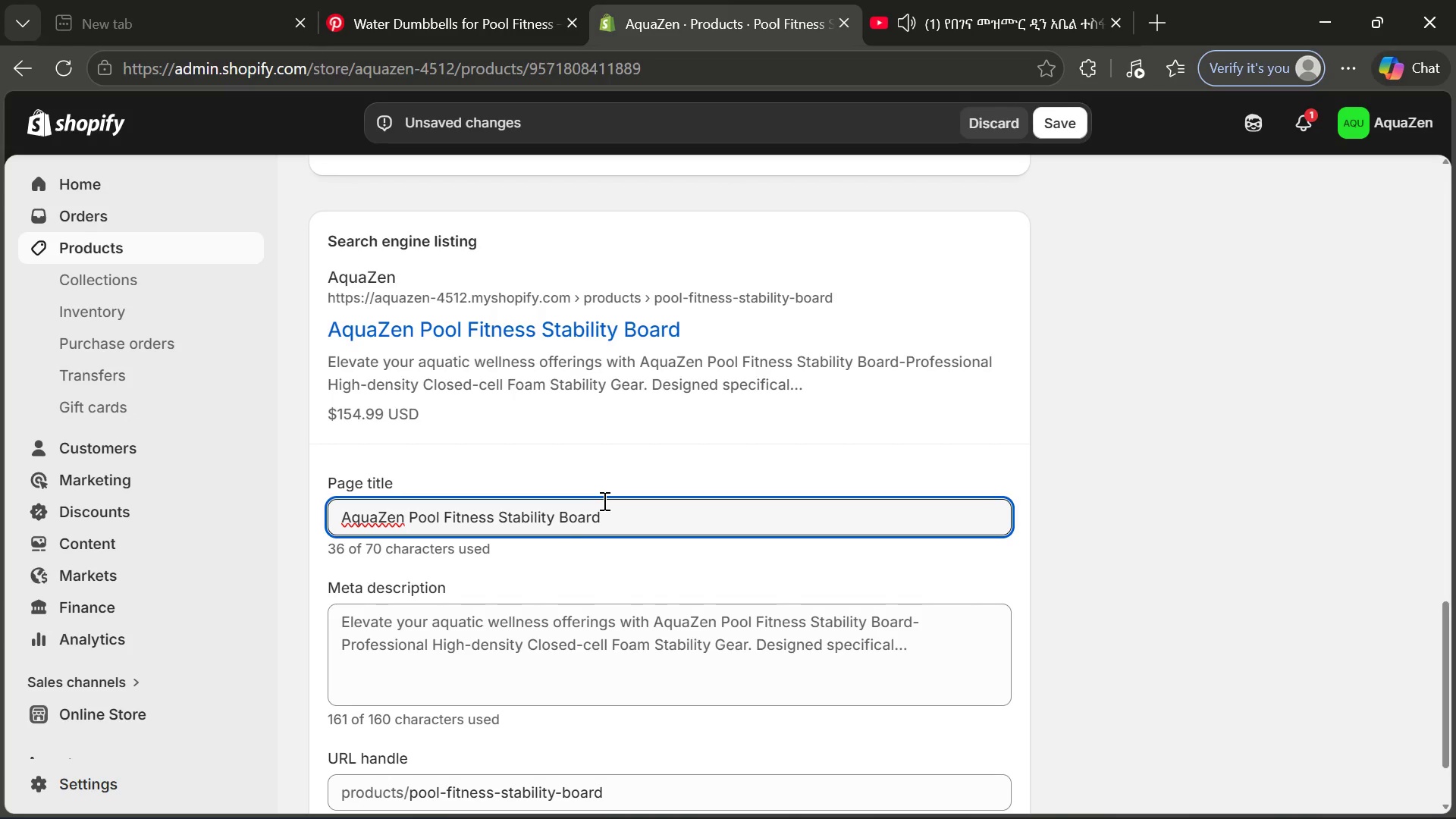 
left_click([444, 676])
 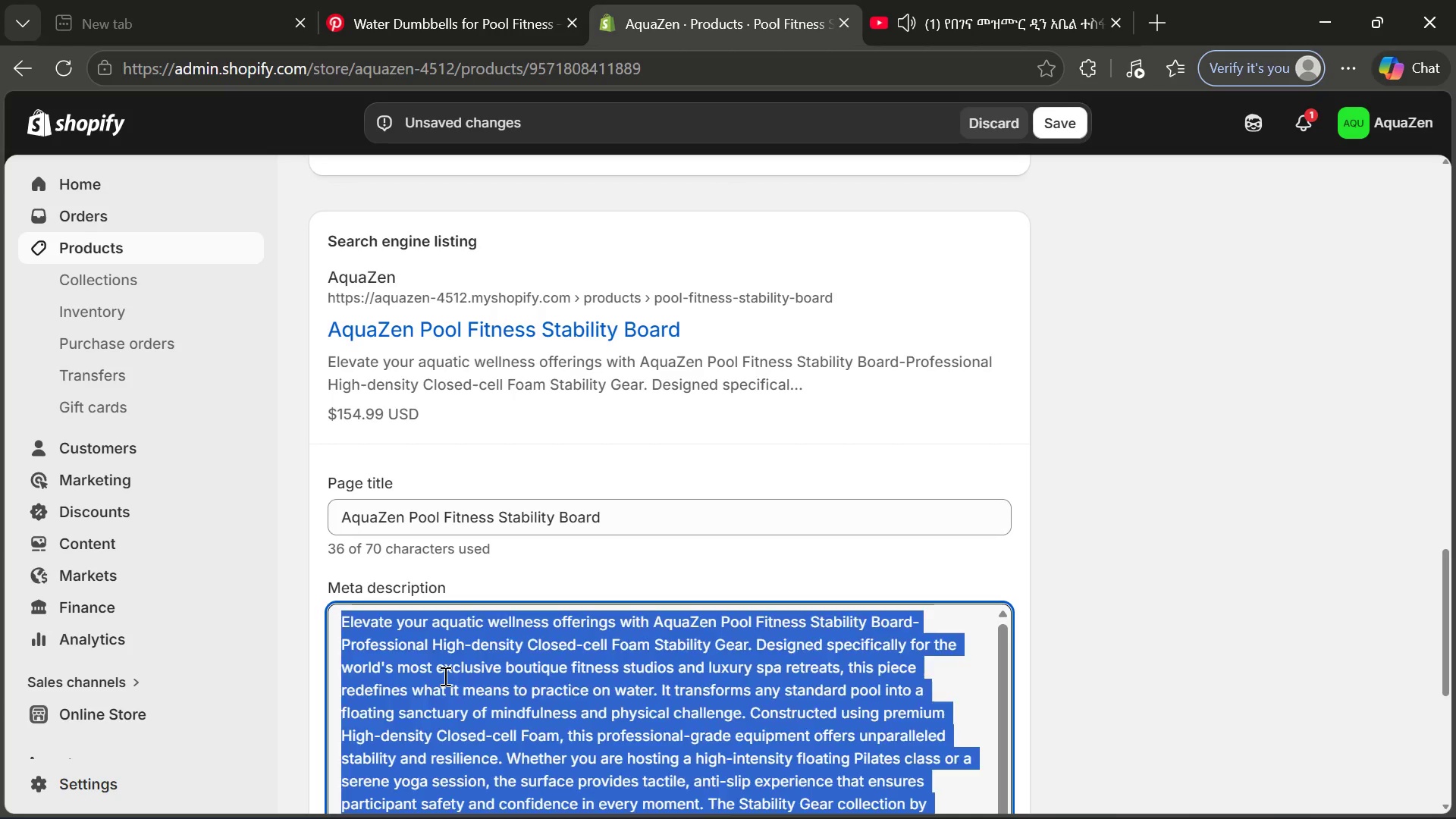 
key(Control+ControlLeft)
 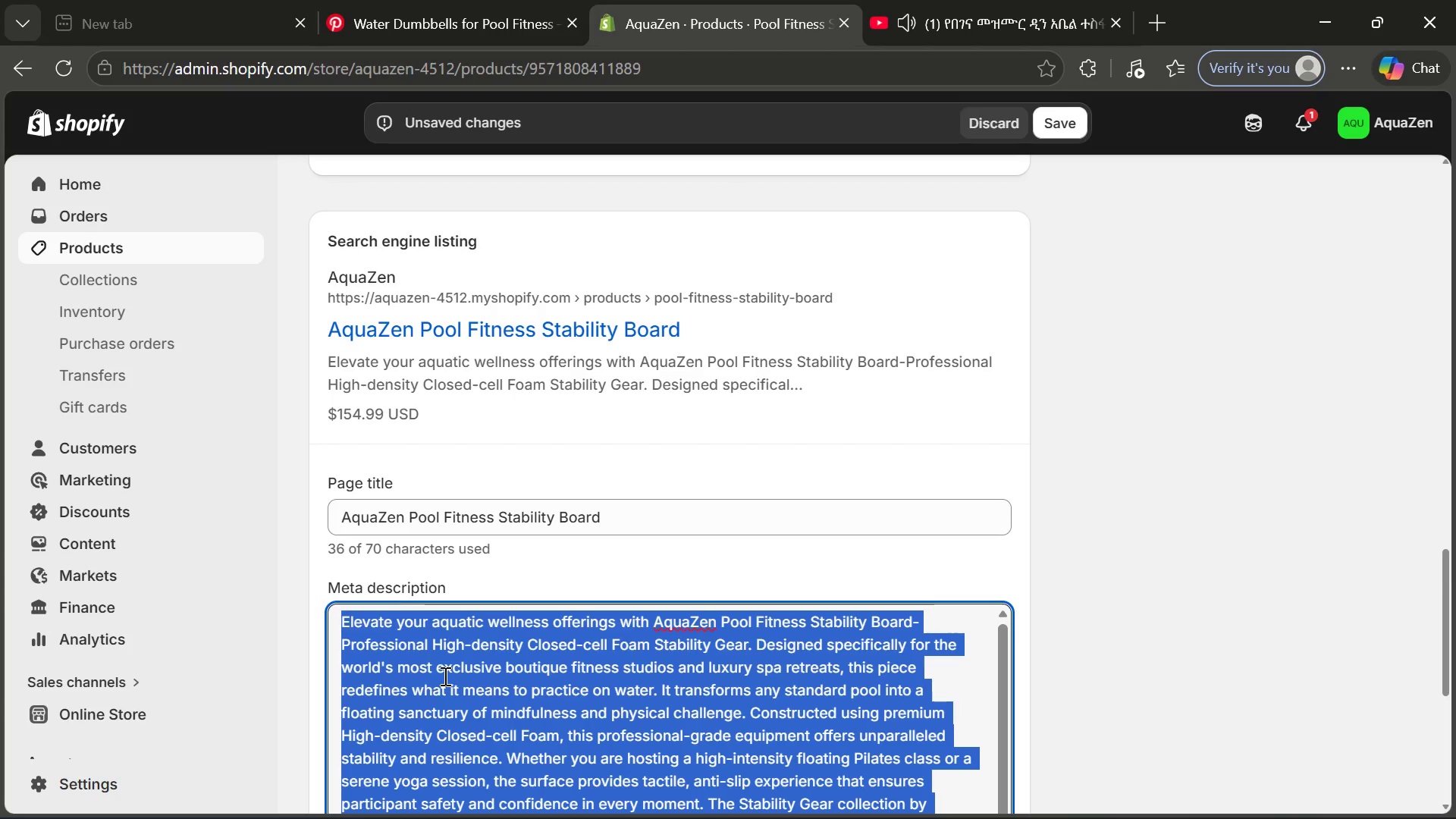 
key(Control+A)
 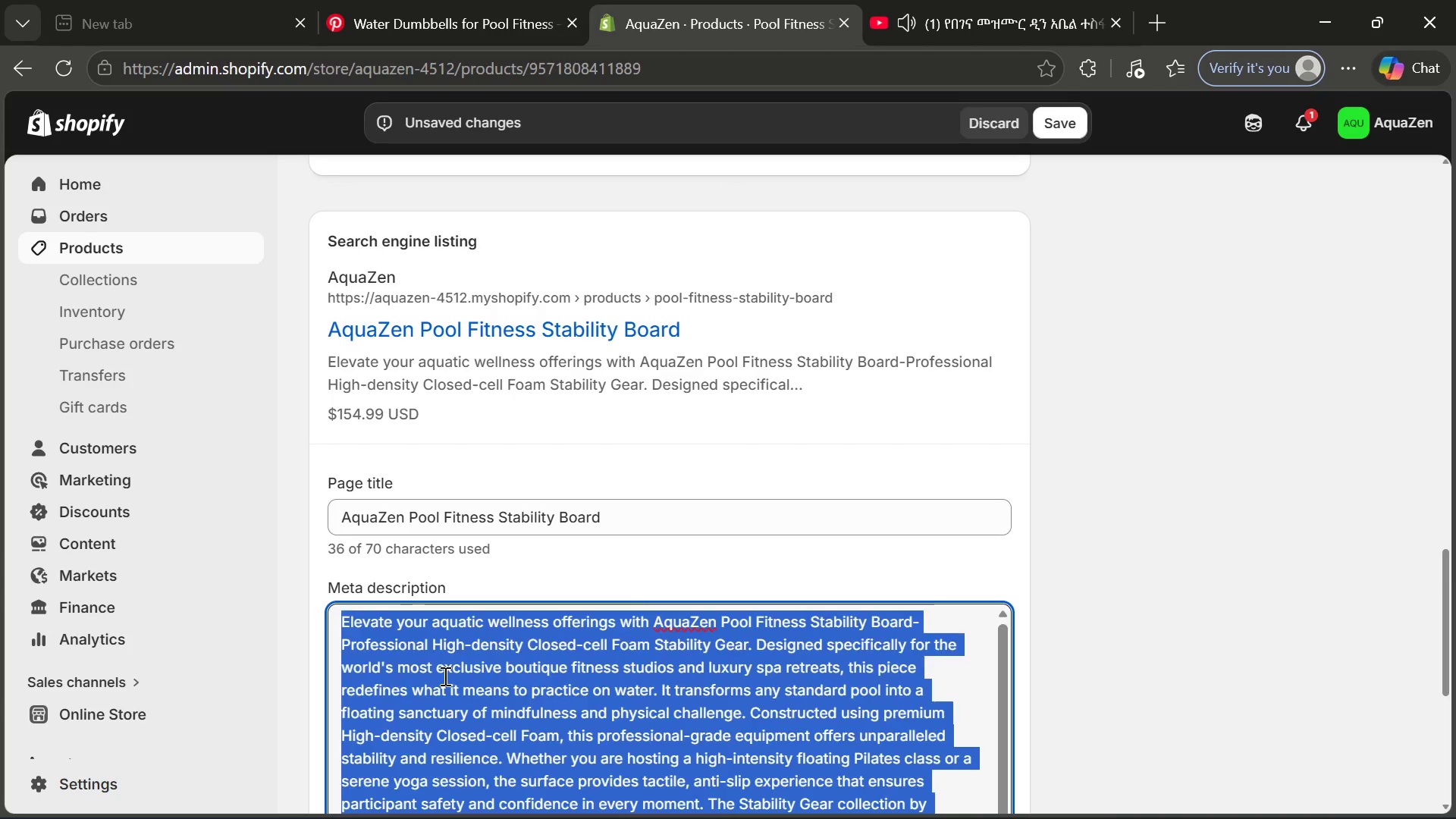 
key(Backspace)
type(Shop the AquaZr)
key(Backspace)
type(en Pool )
 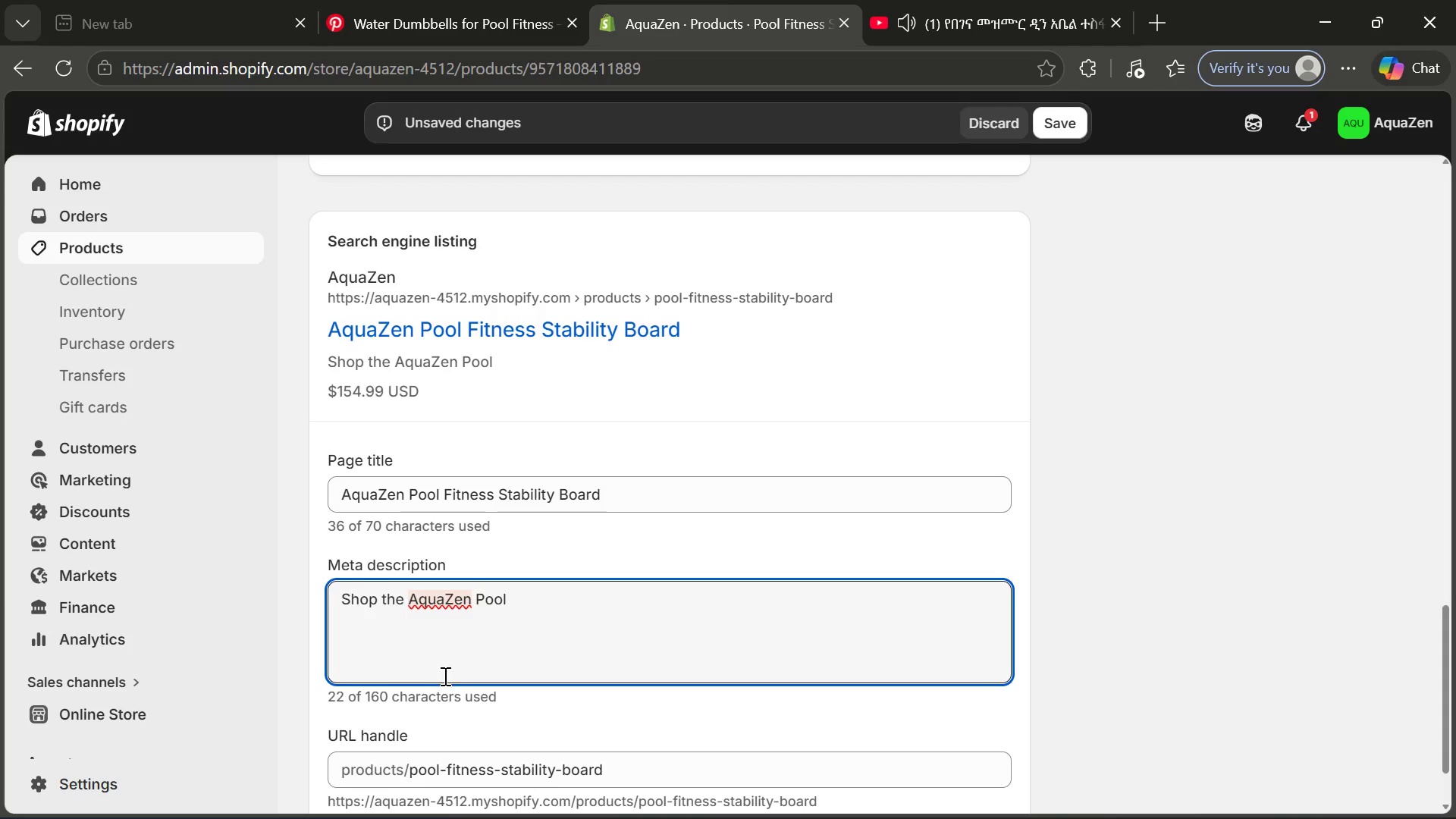 
key(Control+V)
 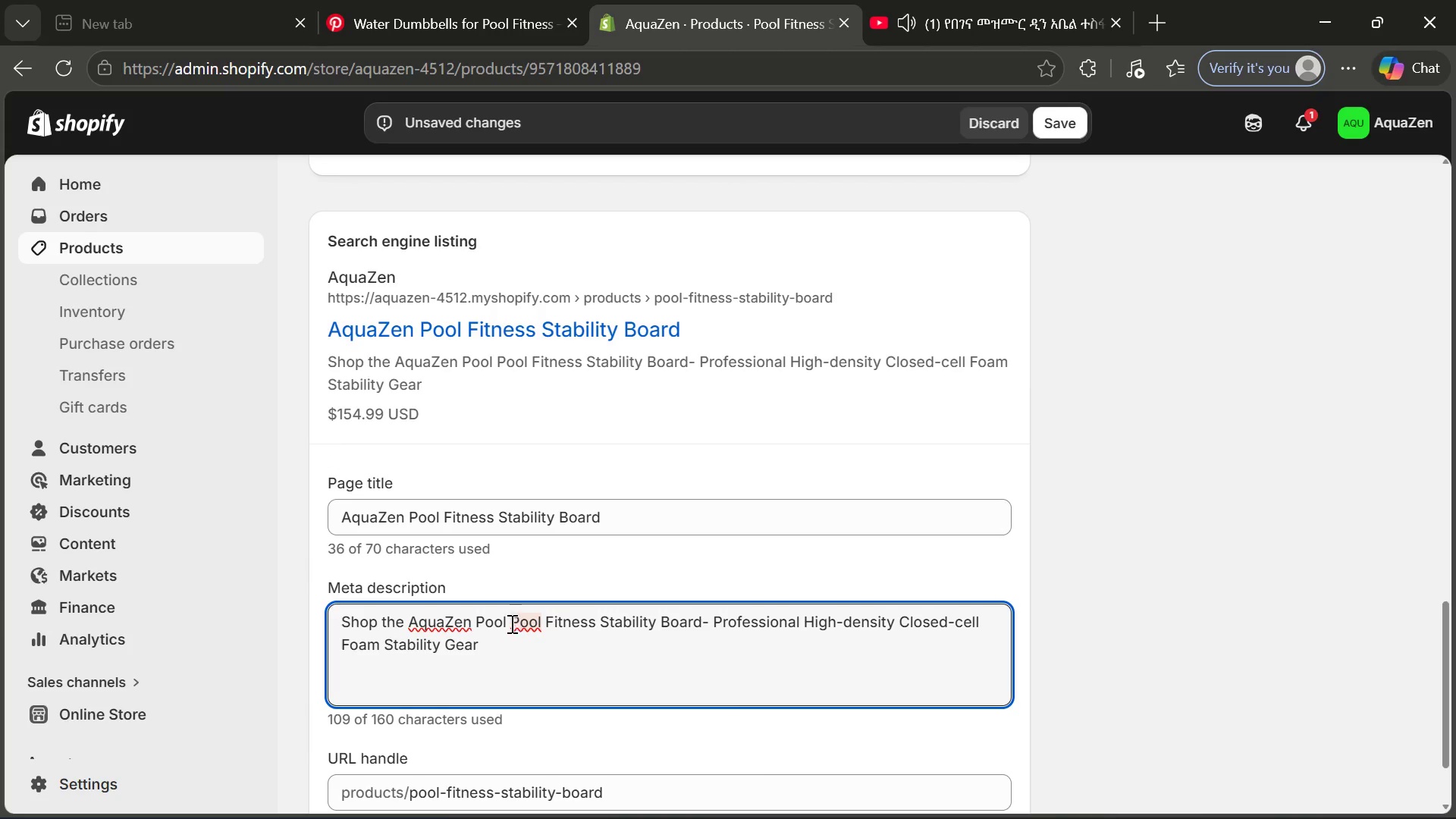 
left_click_drag(start_coordinate=[510, 623], to_coordinate=[539, 623])
 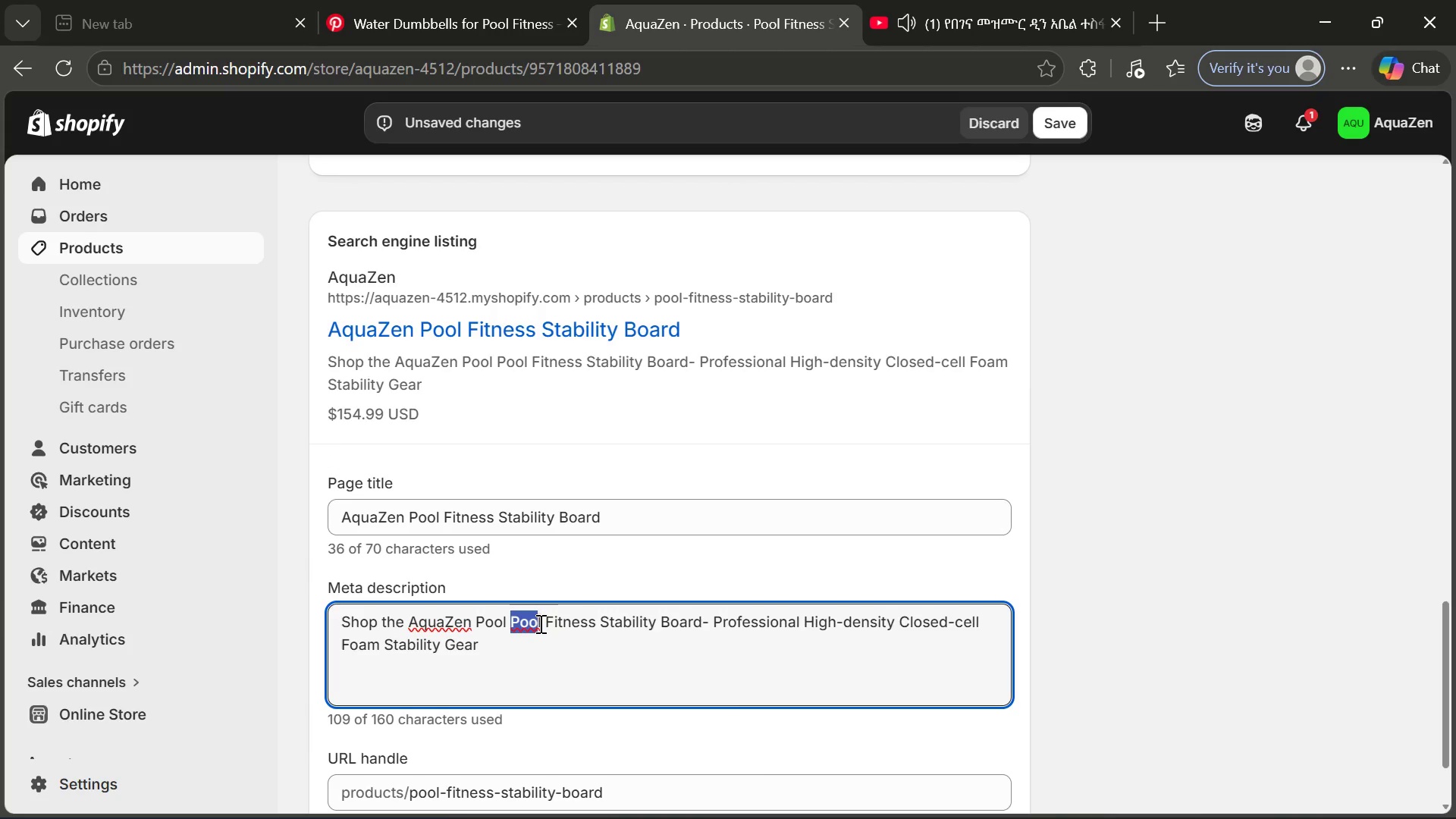 
key(Backspace)
 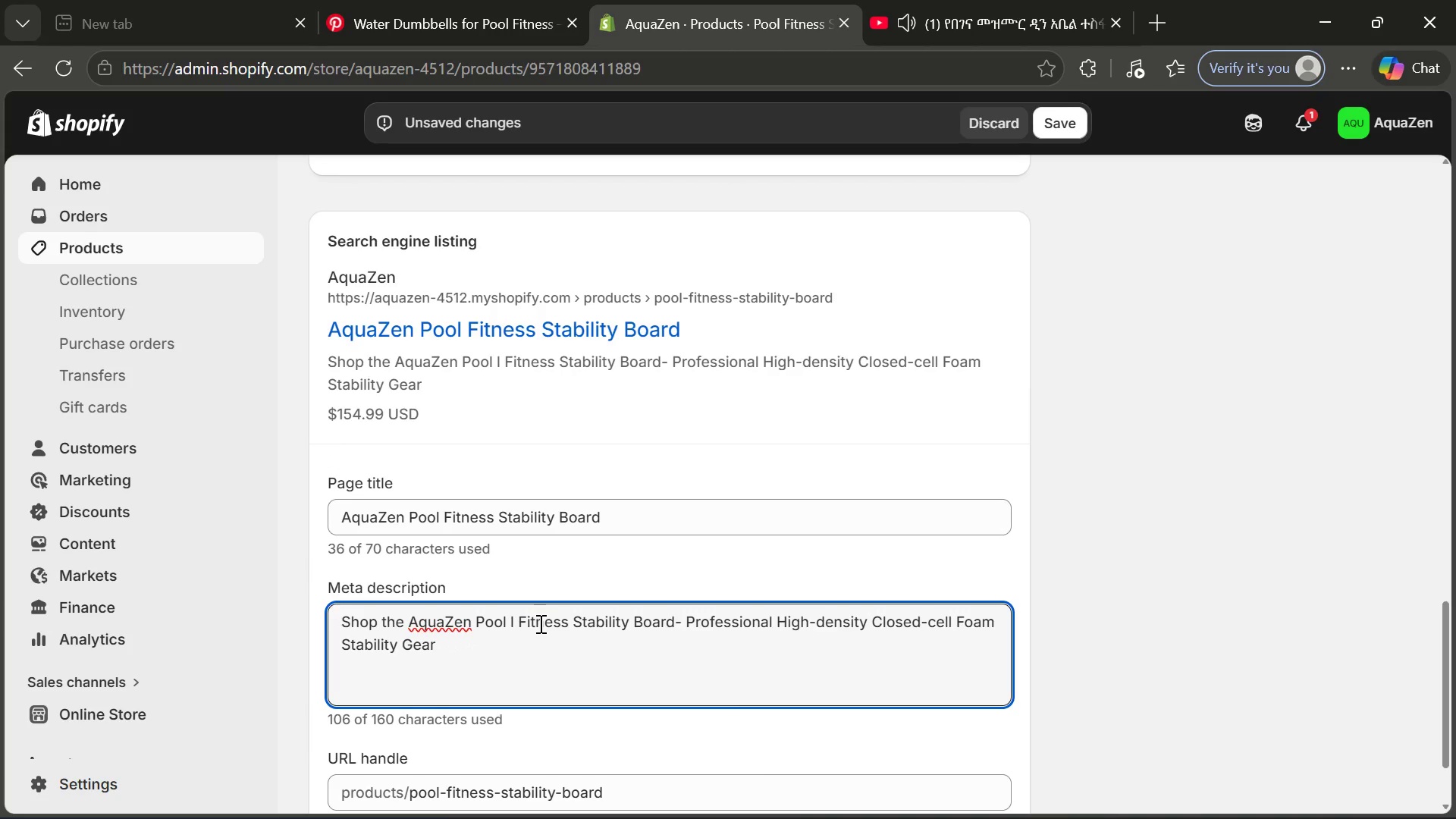 
key(ArrowRight)
 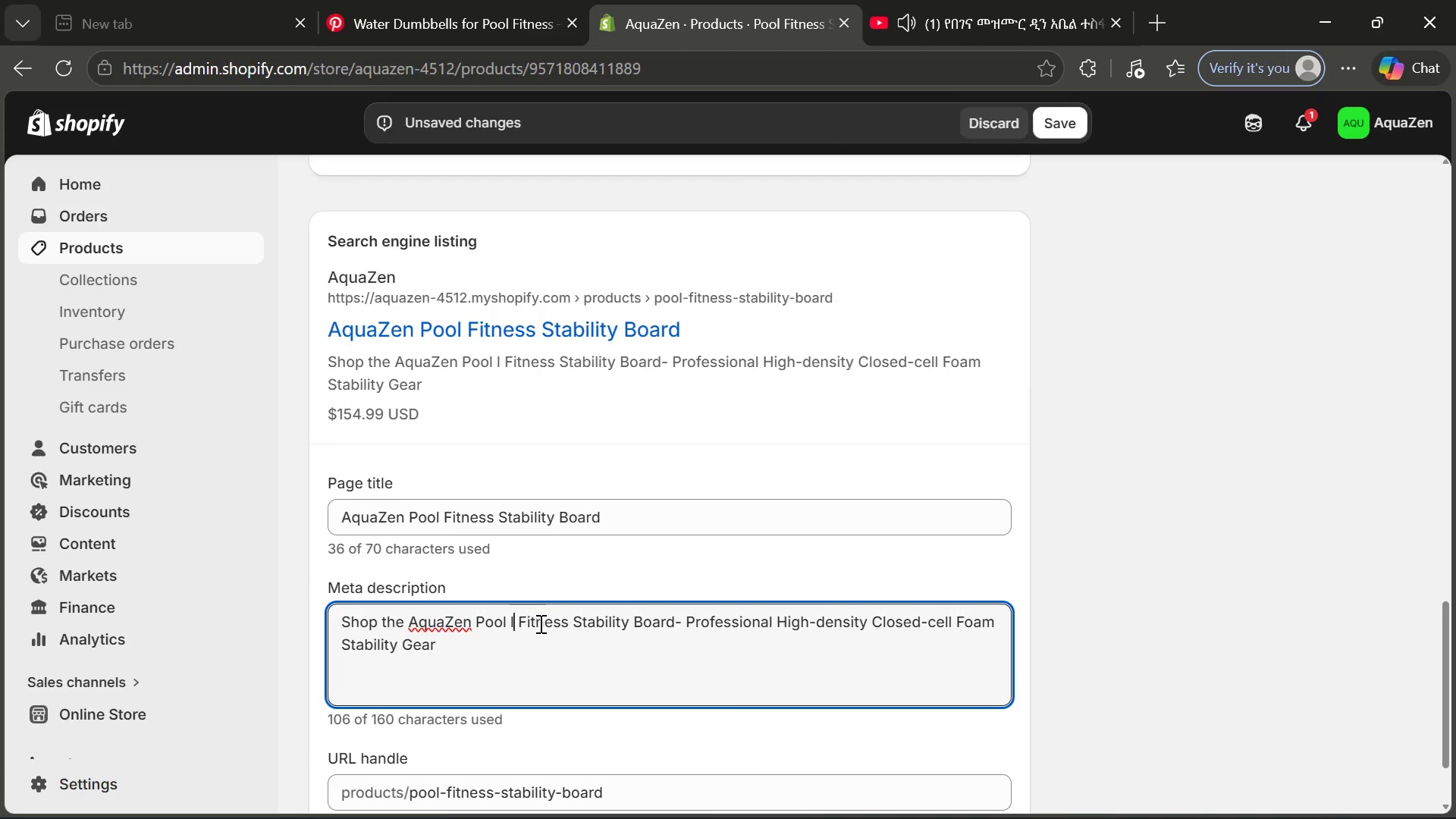 
key(Backspace)
 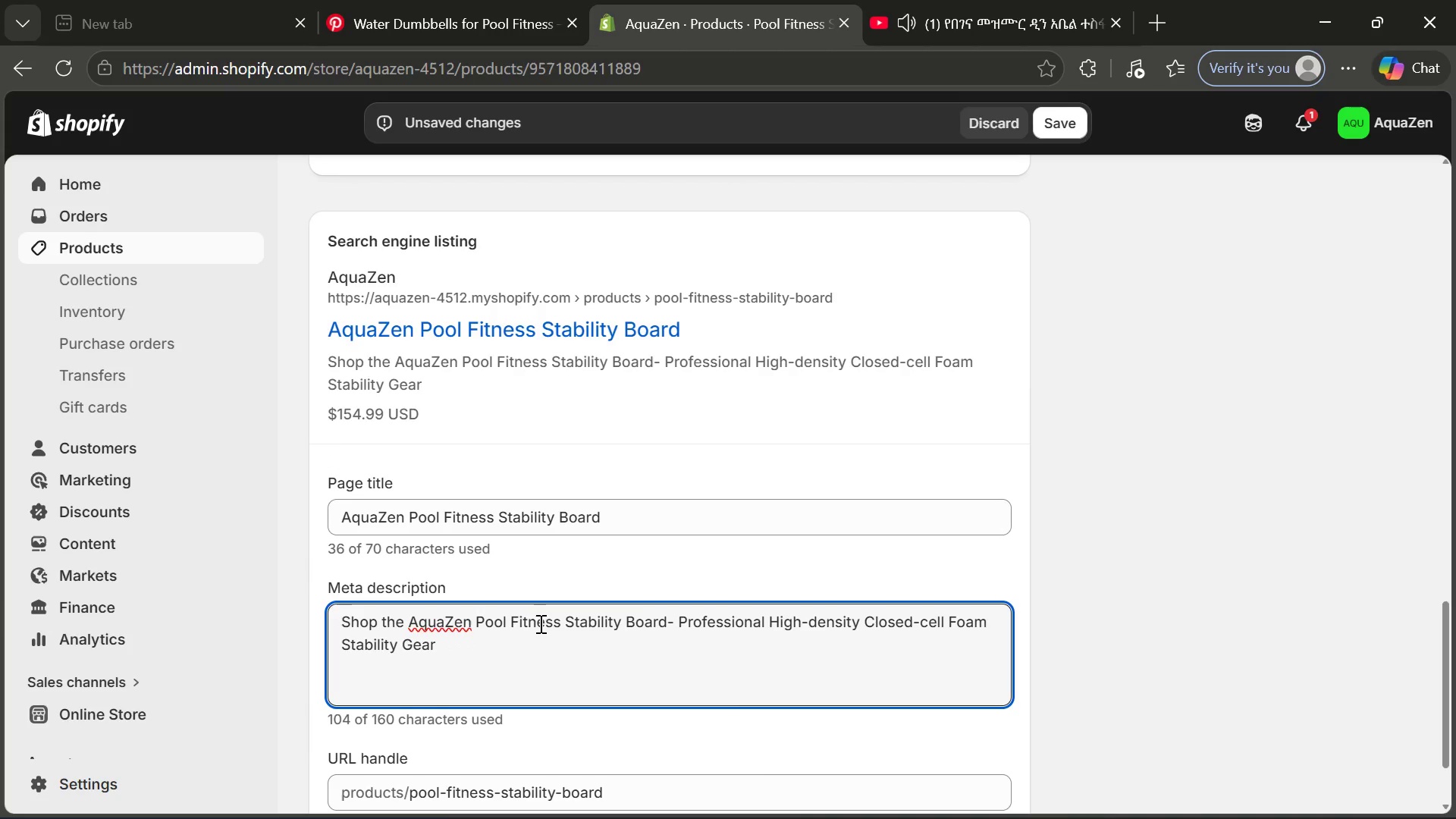 
key(Backspace)
 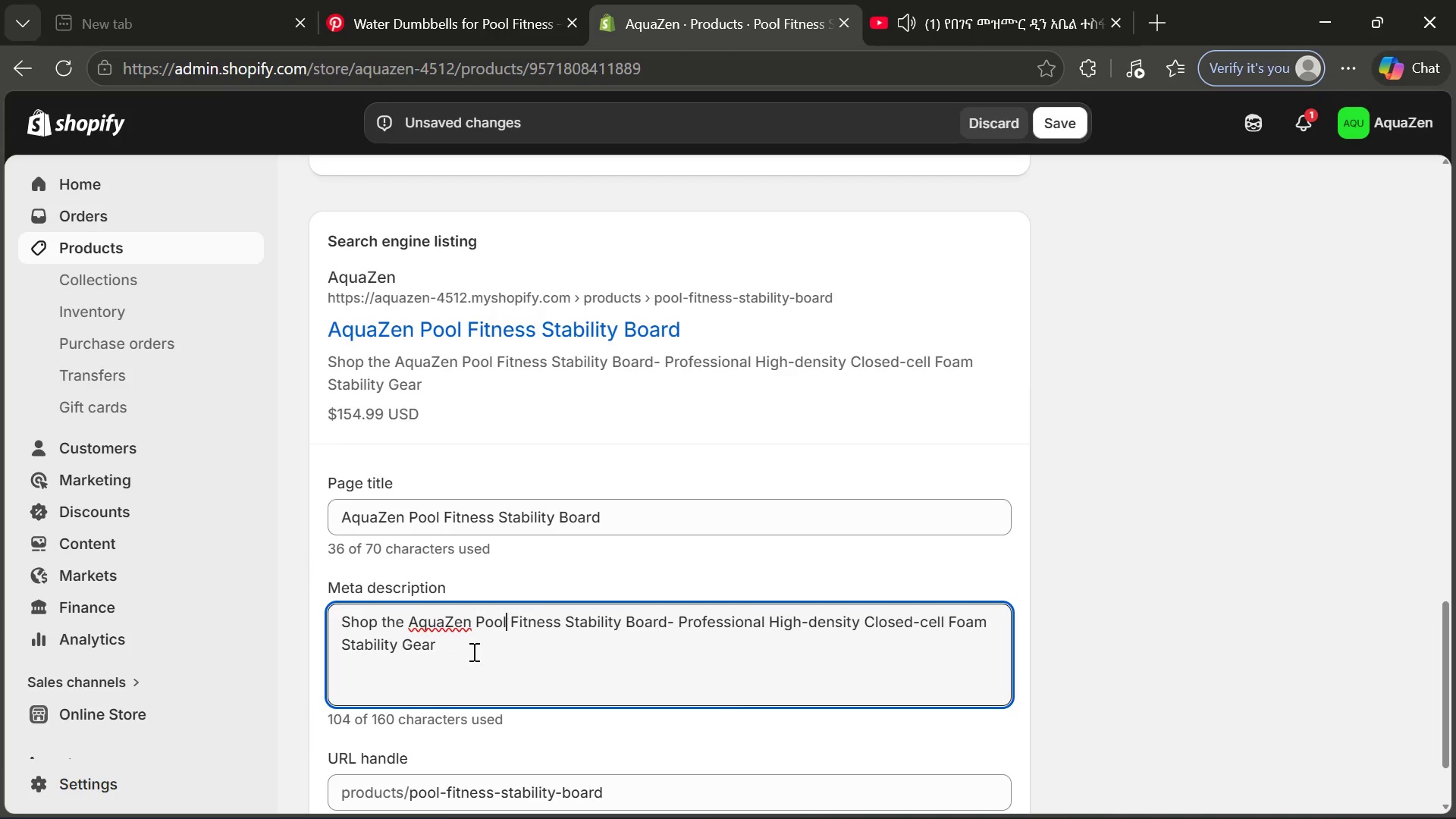 
left_click([472, 660])
 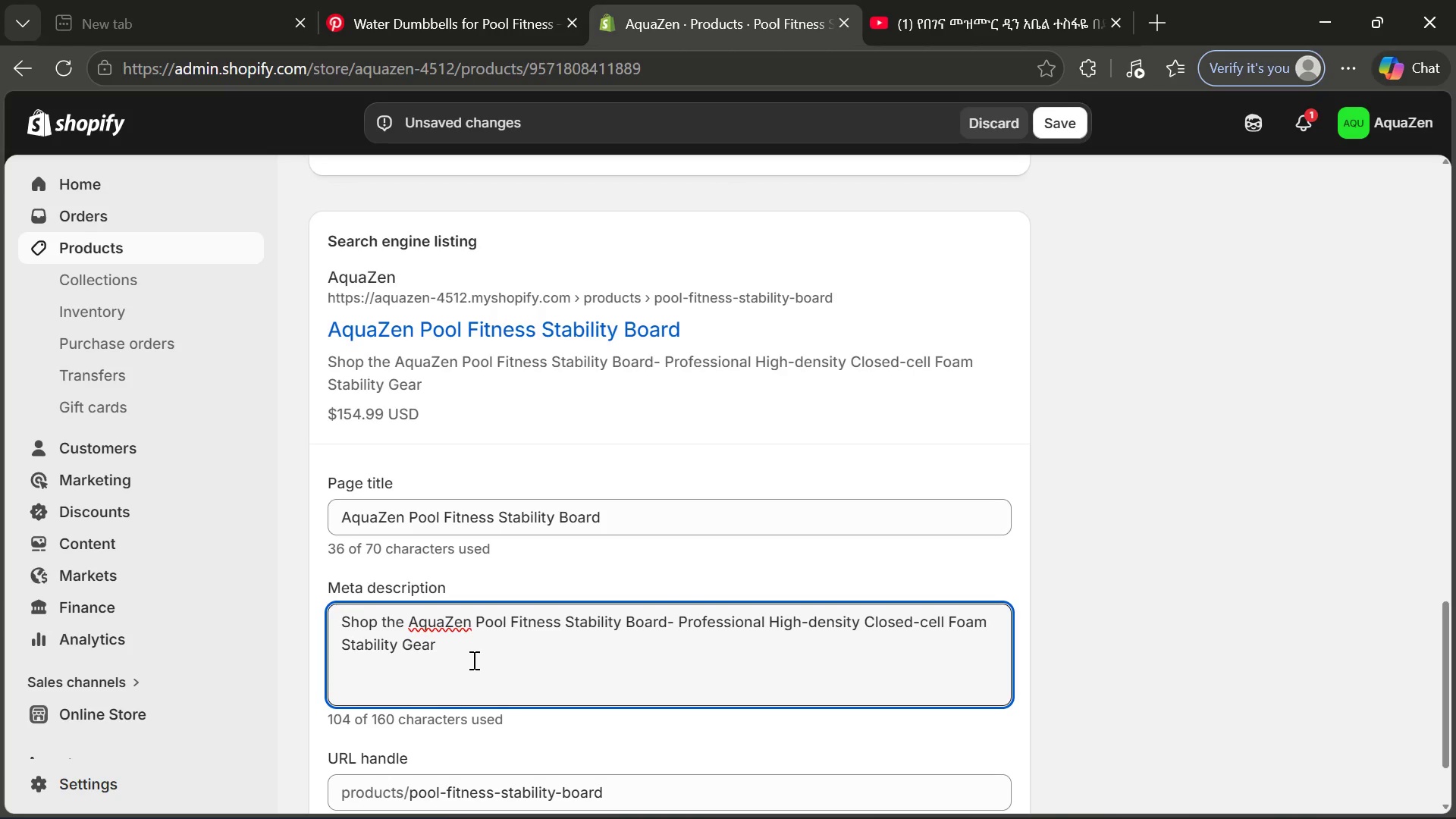 
wait(27.88)
 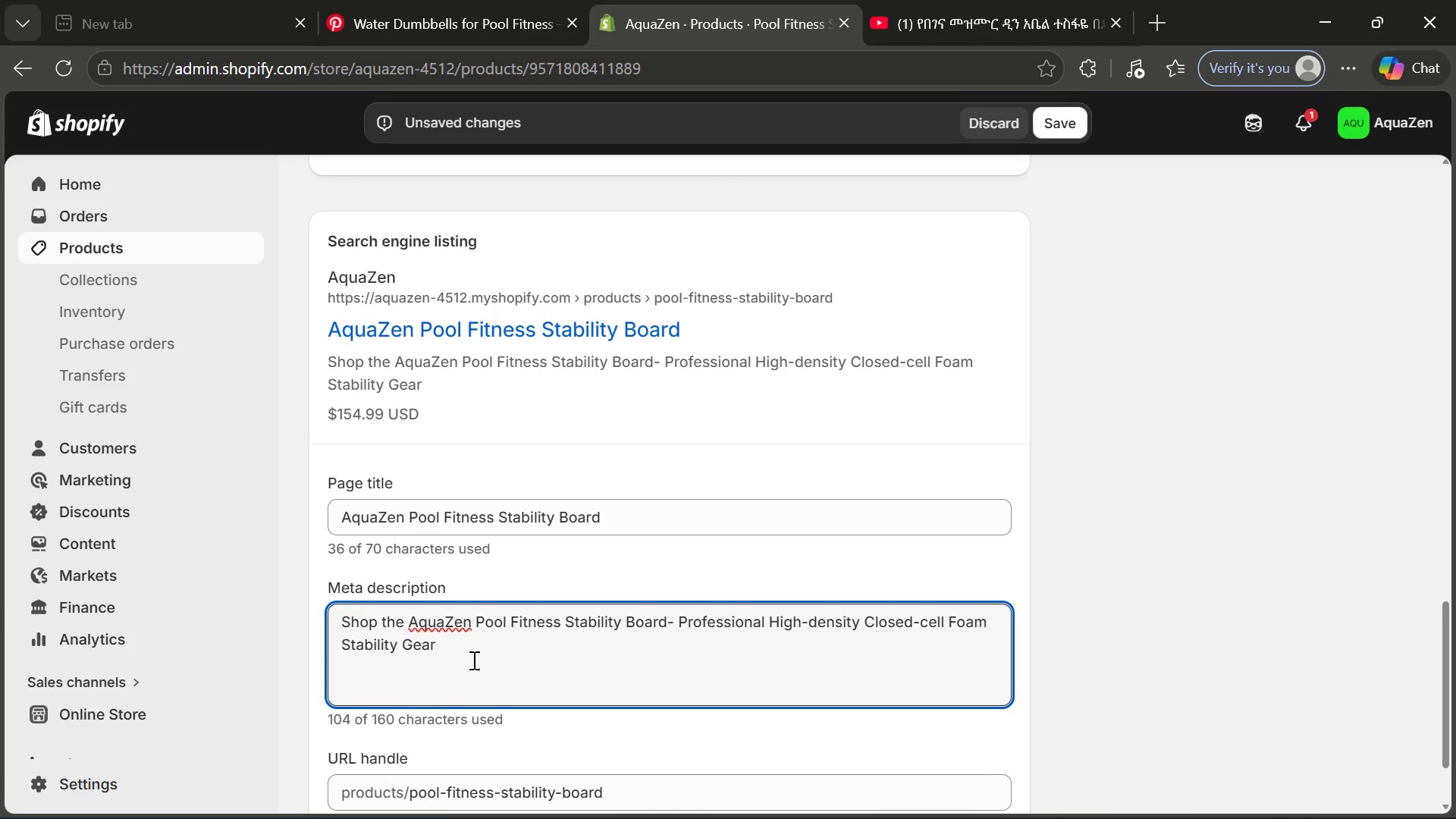 
key(Backspace)
key(Backspace)
key(Backspace)
key(Backspace)
key(Backspace)
key(Backspace)
key(Backspace)
key(Backspace)
type(buil)
 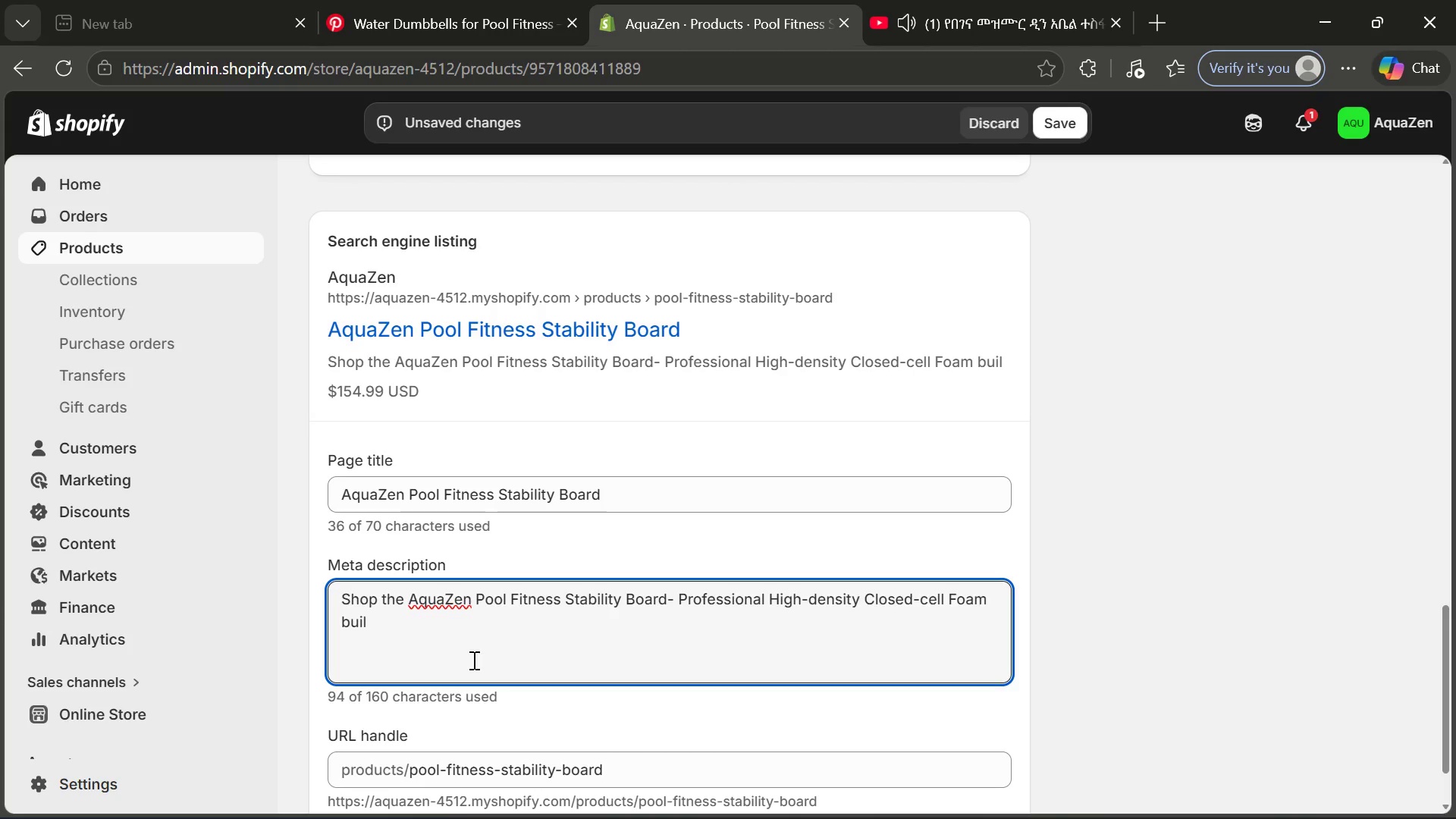 
type(d for li)
key(Backspace)
type(uxury pool yoga. Pre)
key(Backspace)
type(od)
key(Backspace)
type(g)
key(Backspace)
type(fessional durability. Order )
 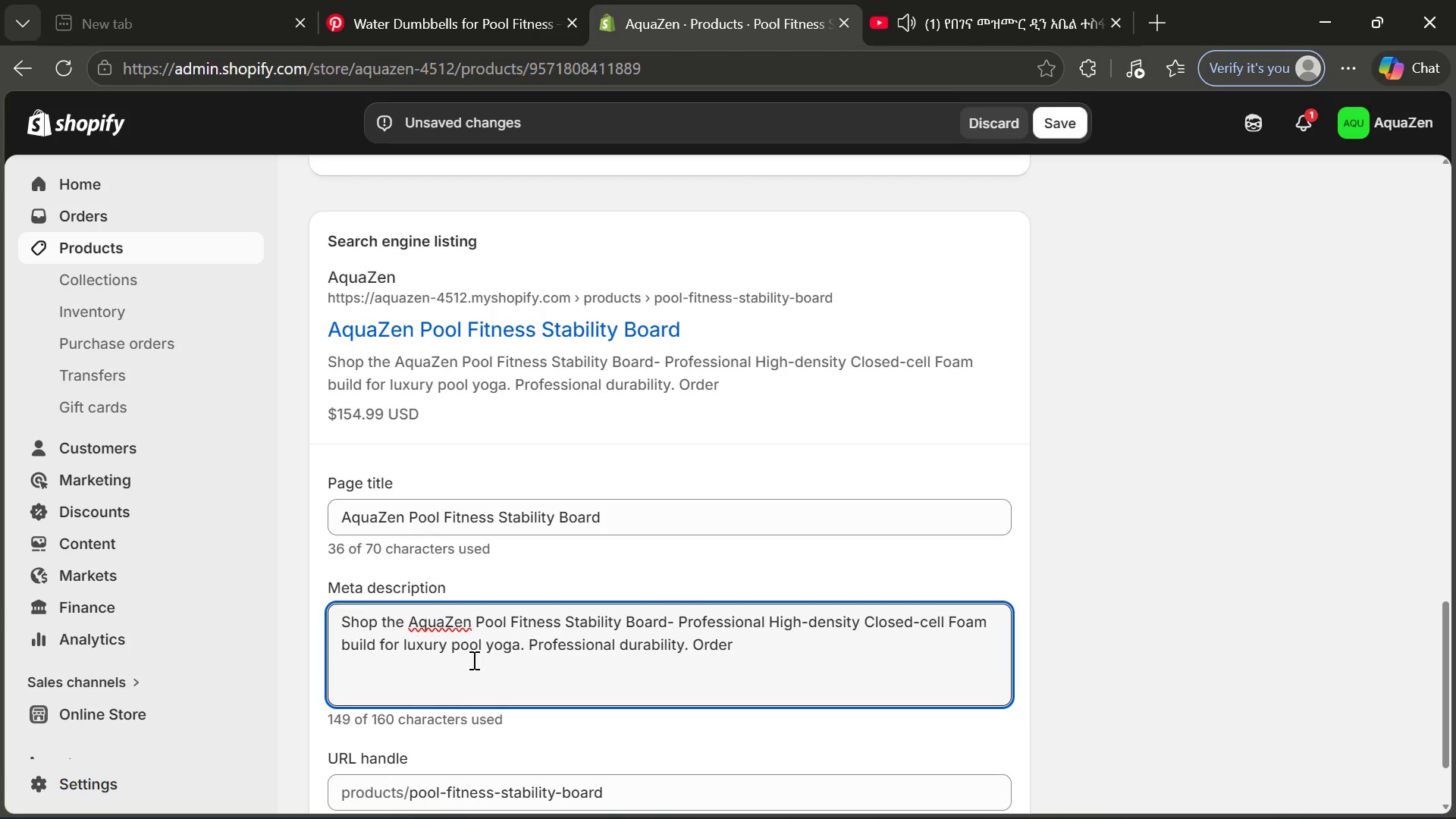 
type(for your)
 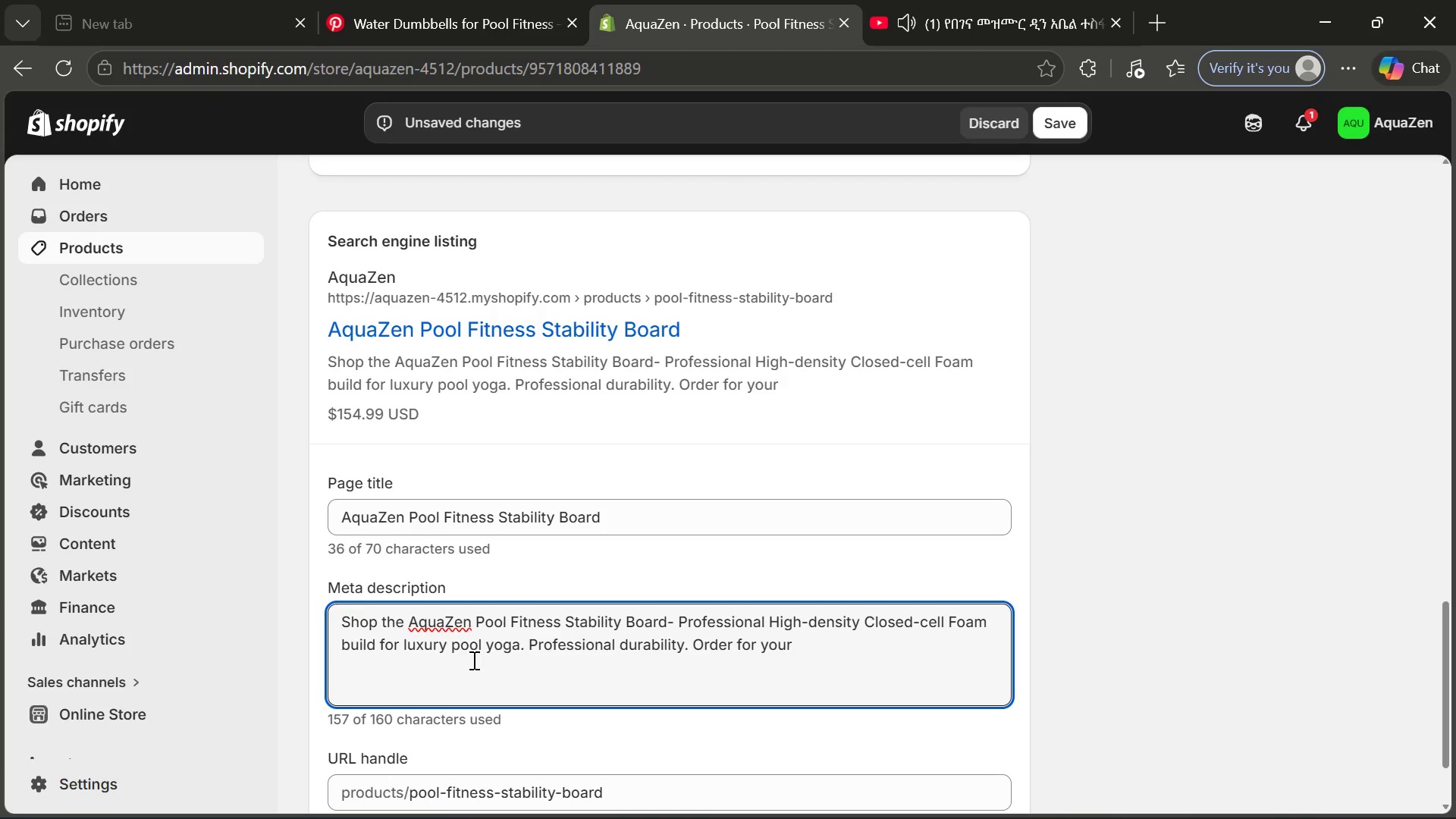 
wait(16.2)
 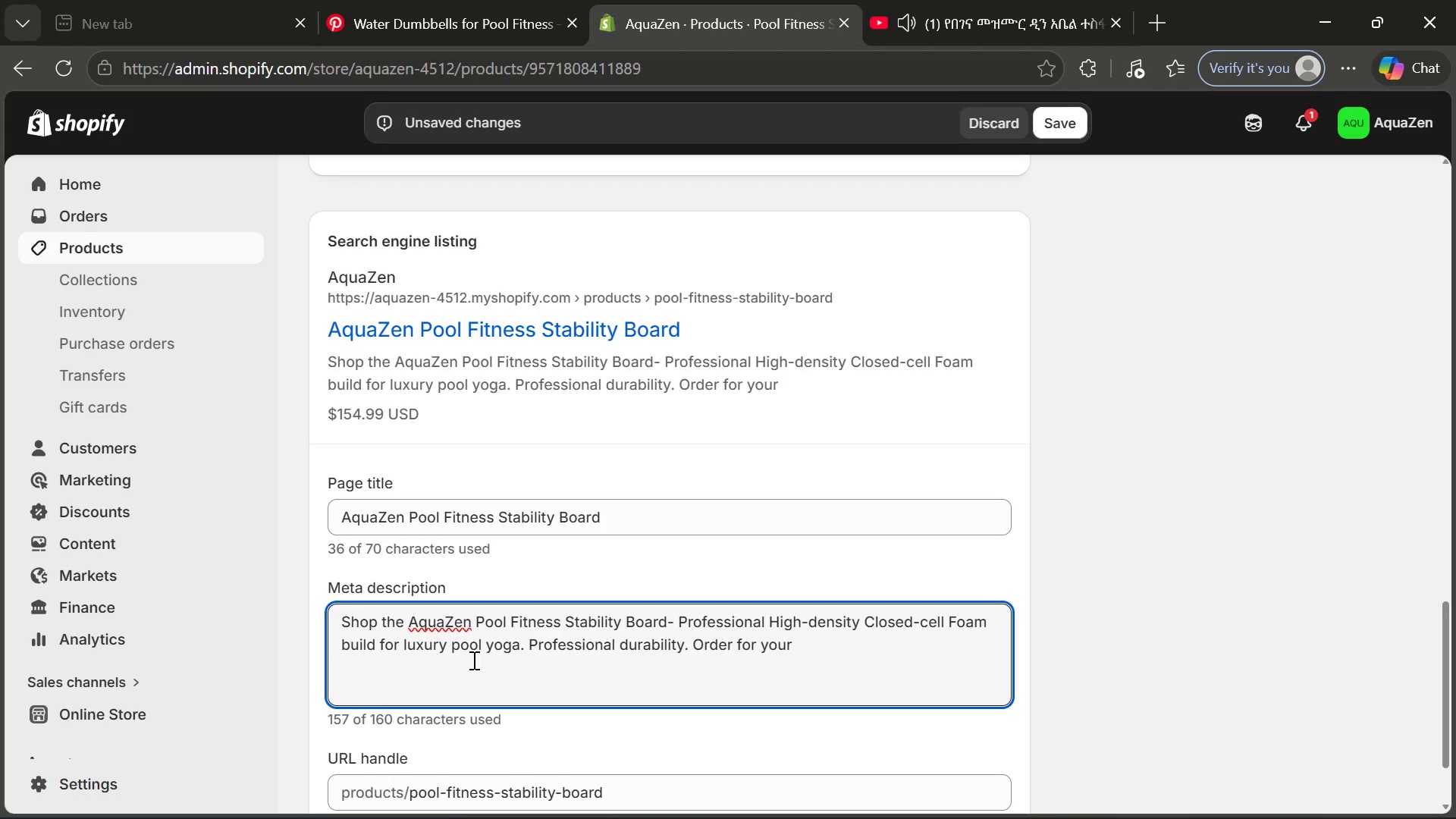 
left_click_drag(start_coordinate=[689, 650], to_coordinate=[529, 652])
 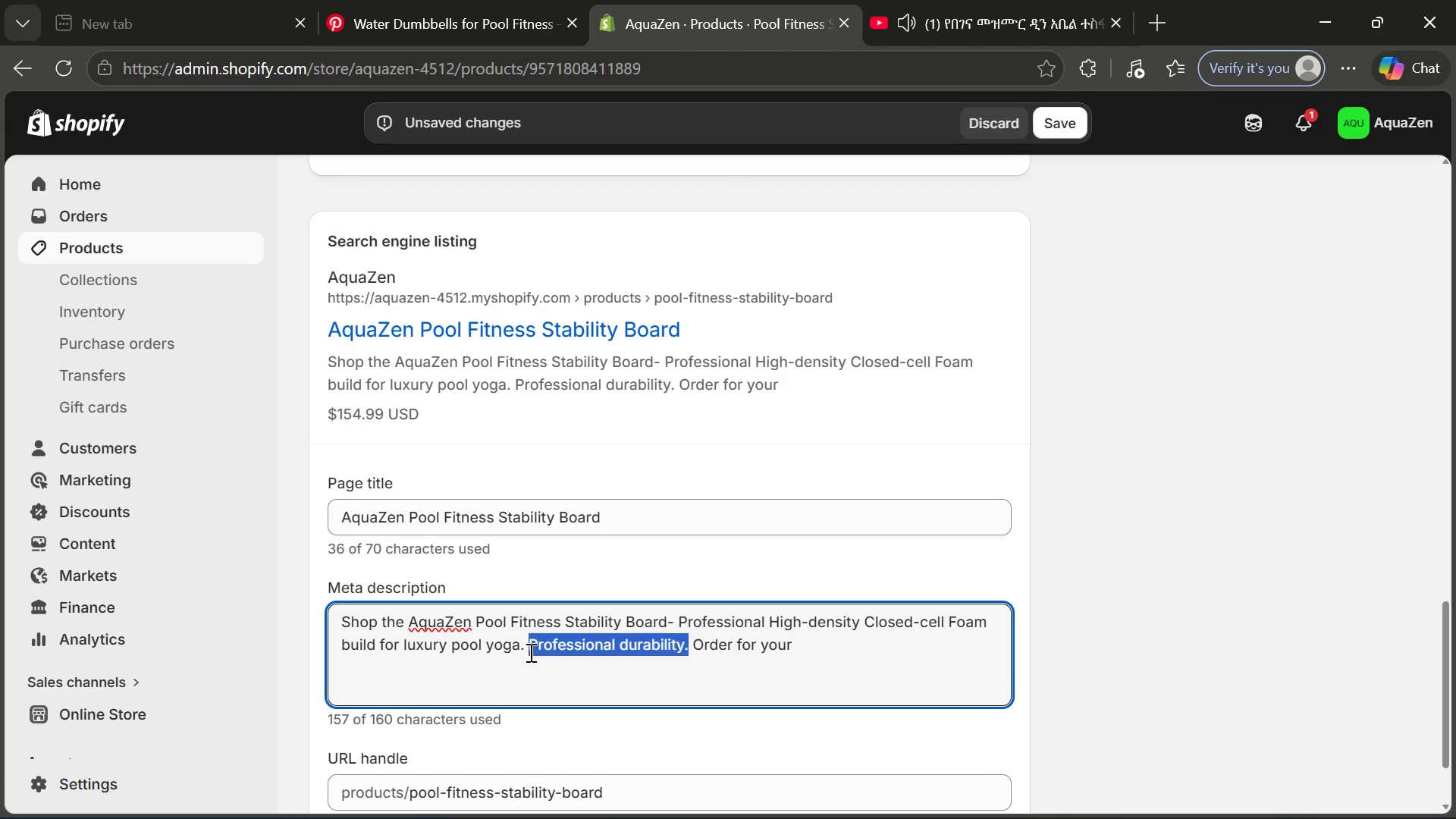 
key(Backspace)
 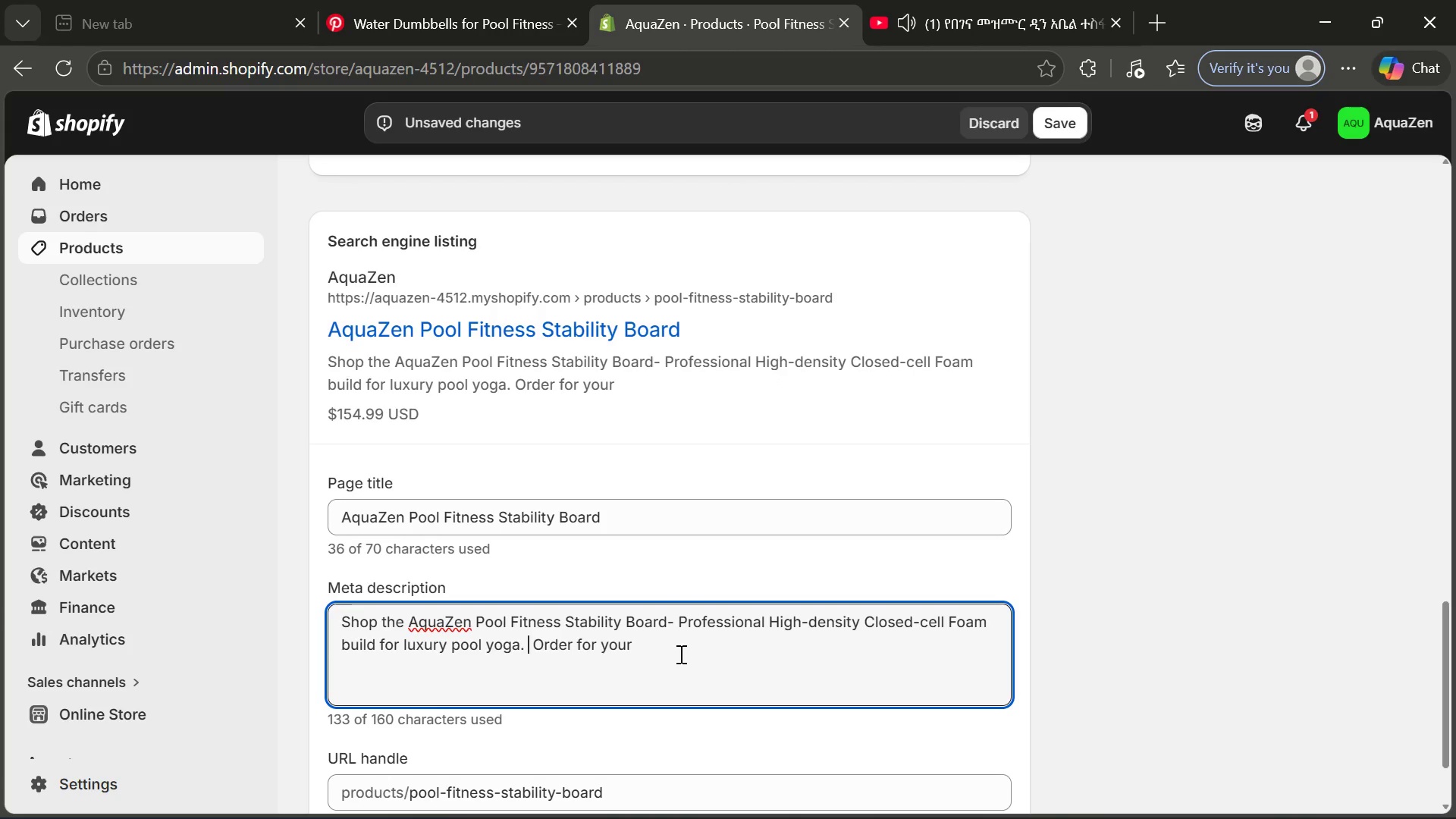 
left_click([679, 654])
 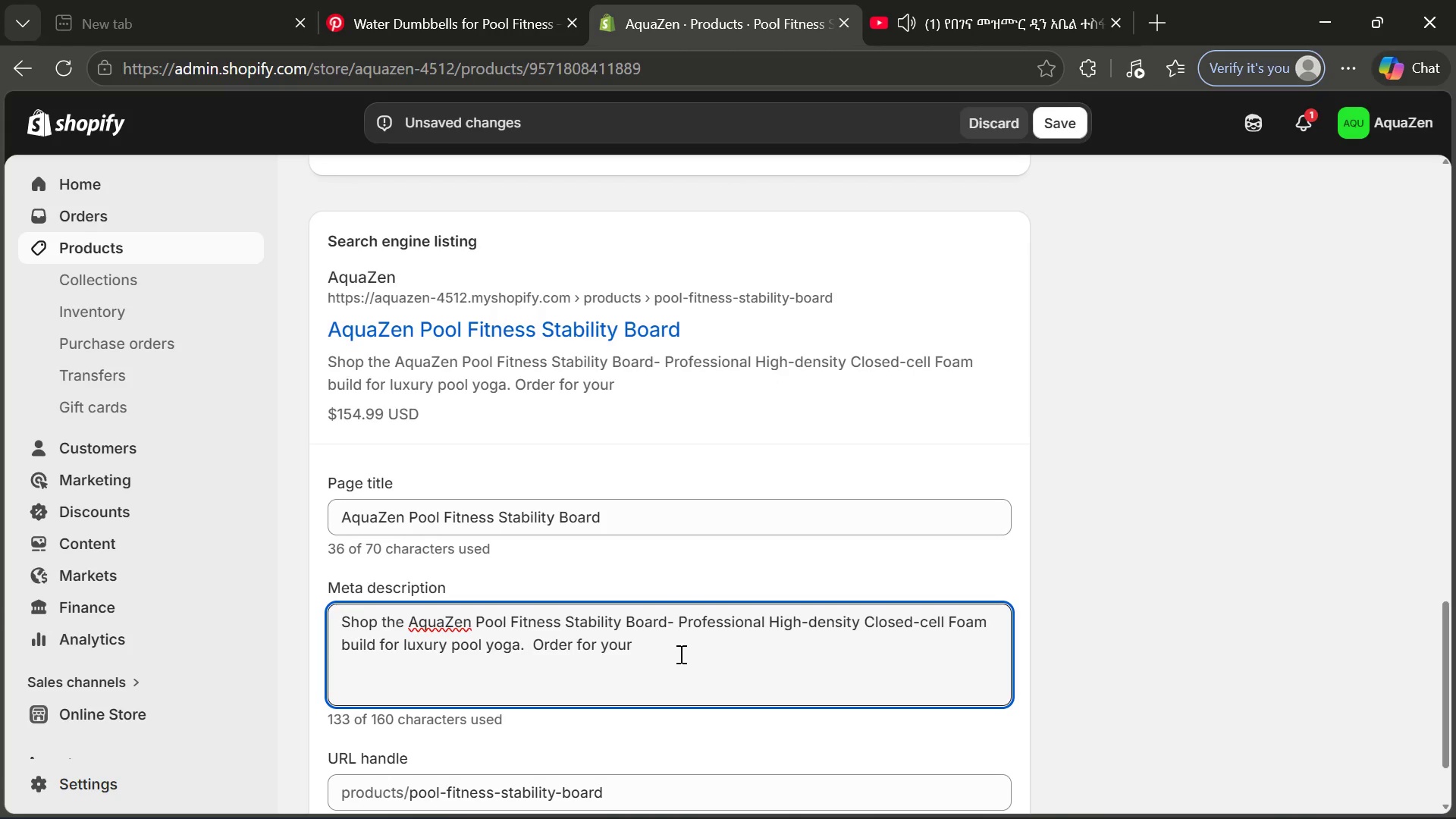 
type( bout.)
 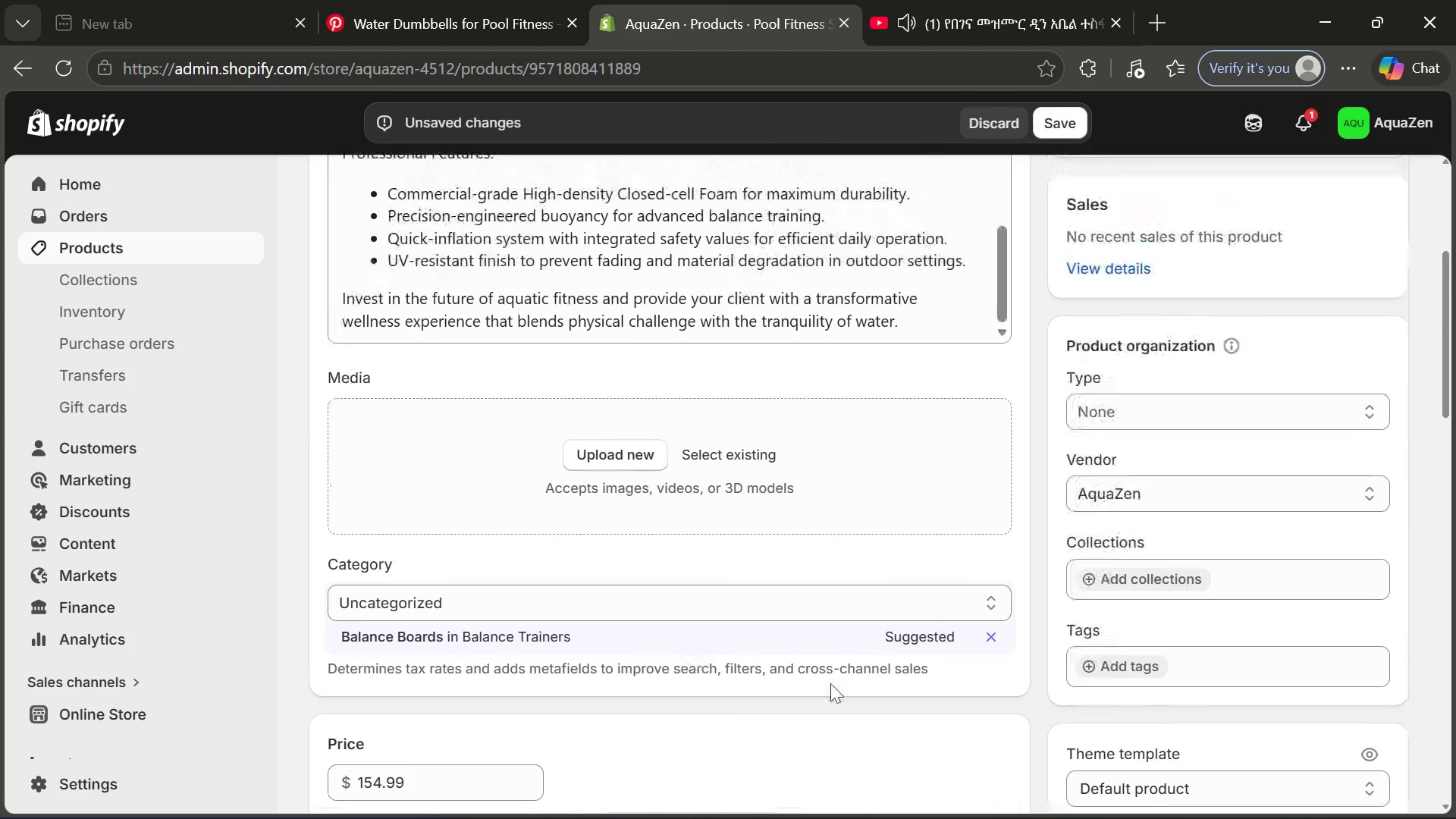 
wait(5.73)
 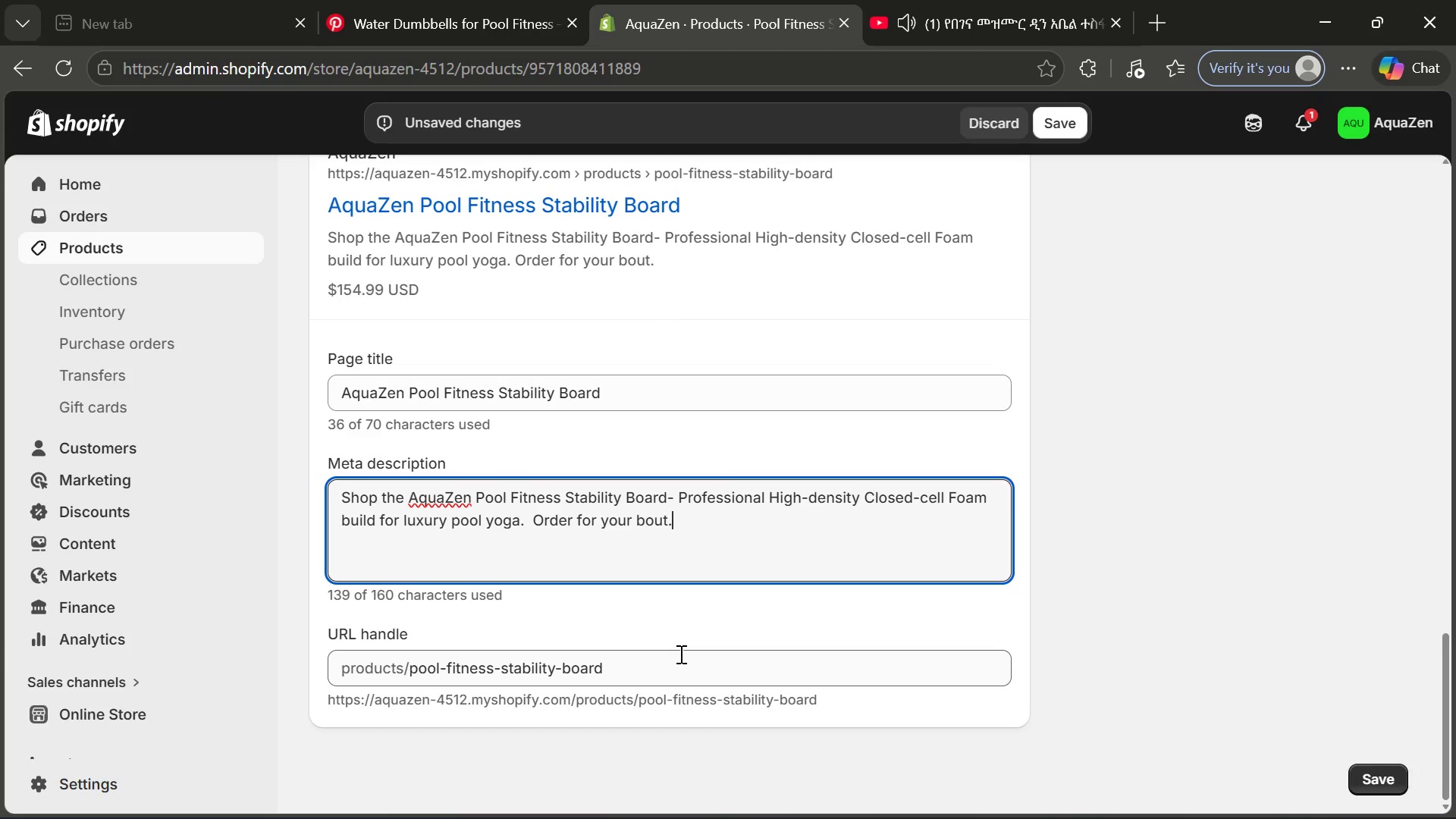 
left_click([1122, 657])
 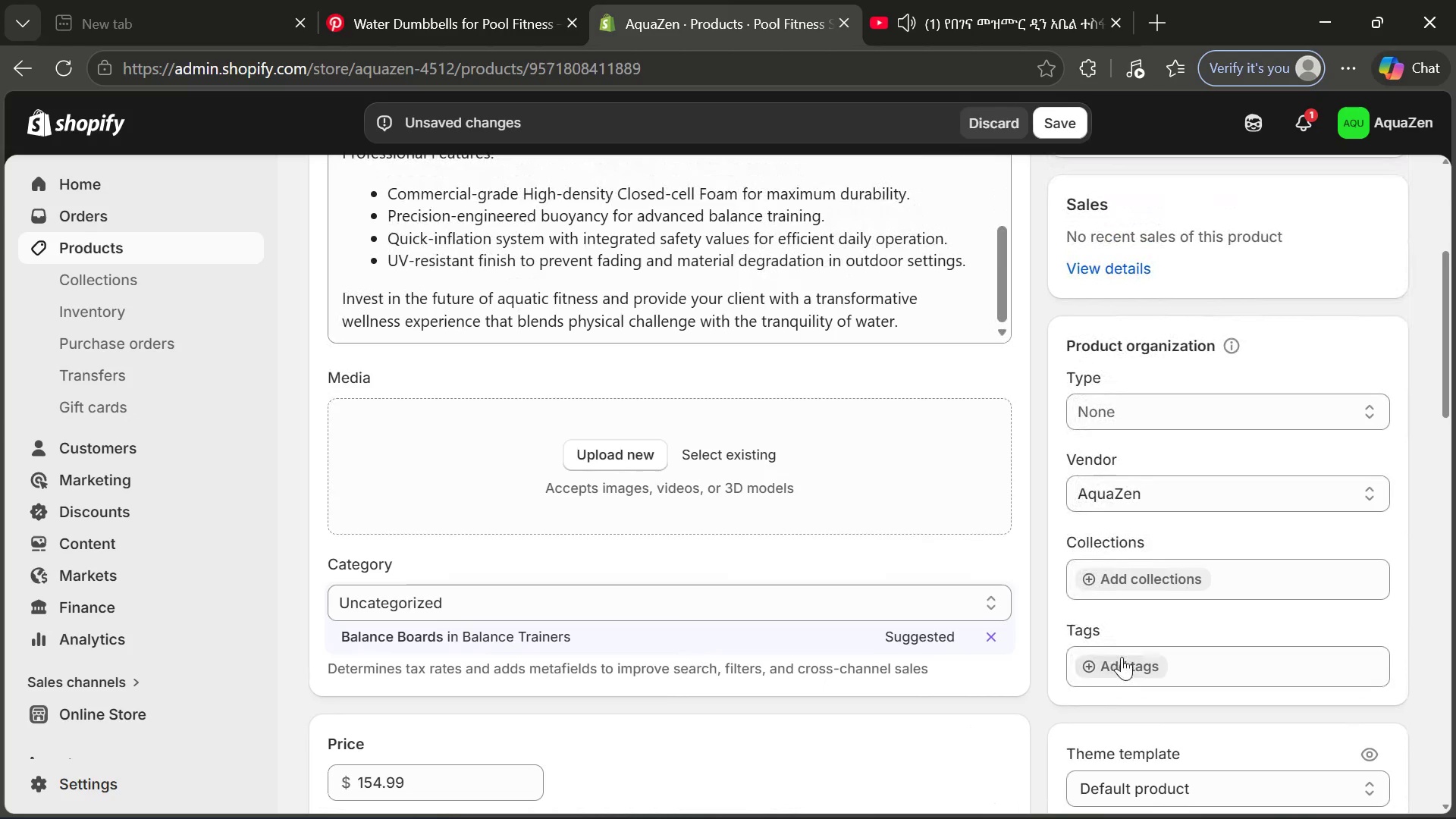 
key(CapsLock)
 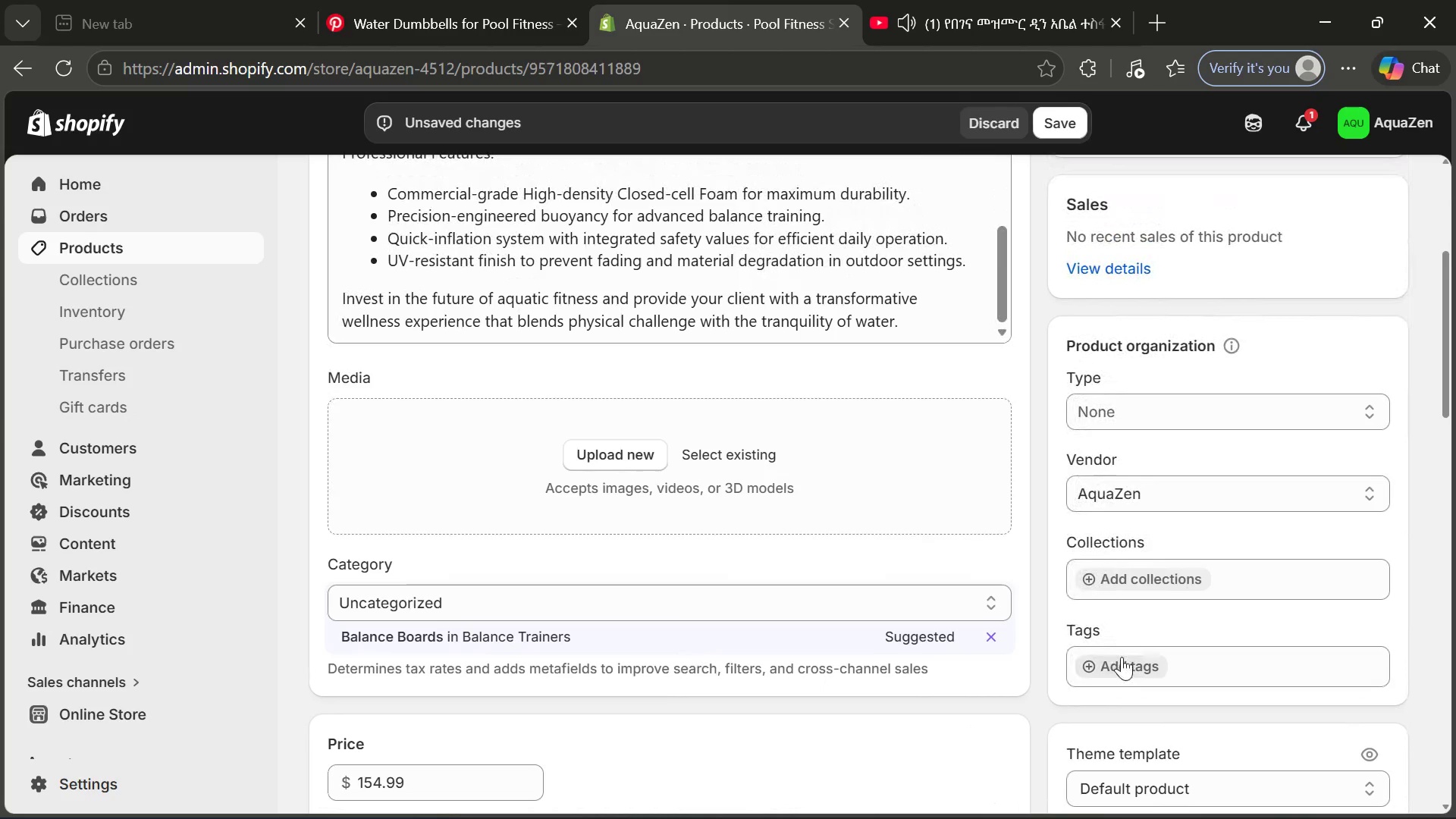 
key(L)
 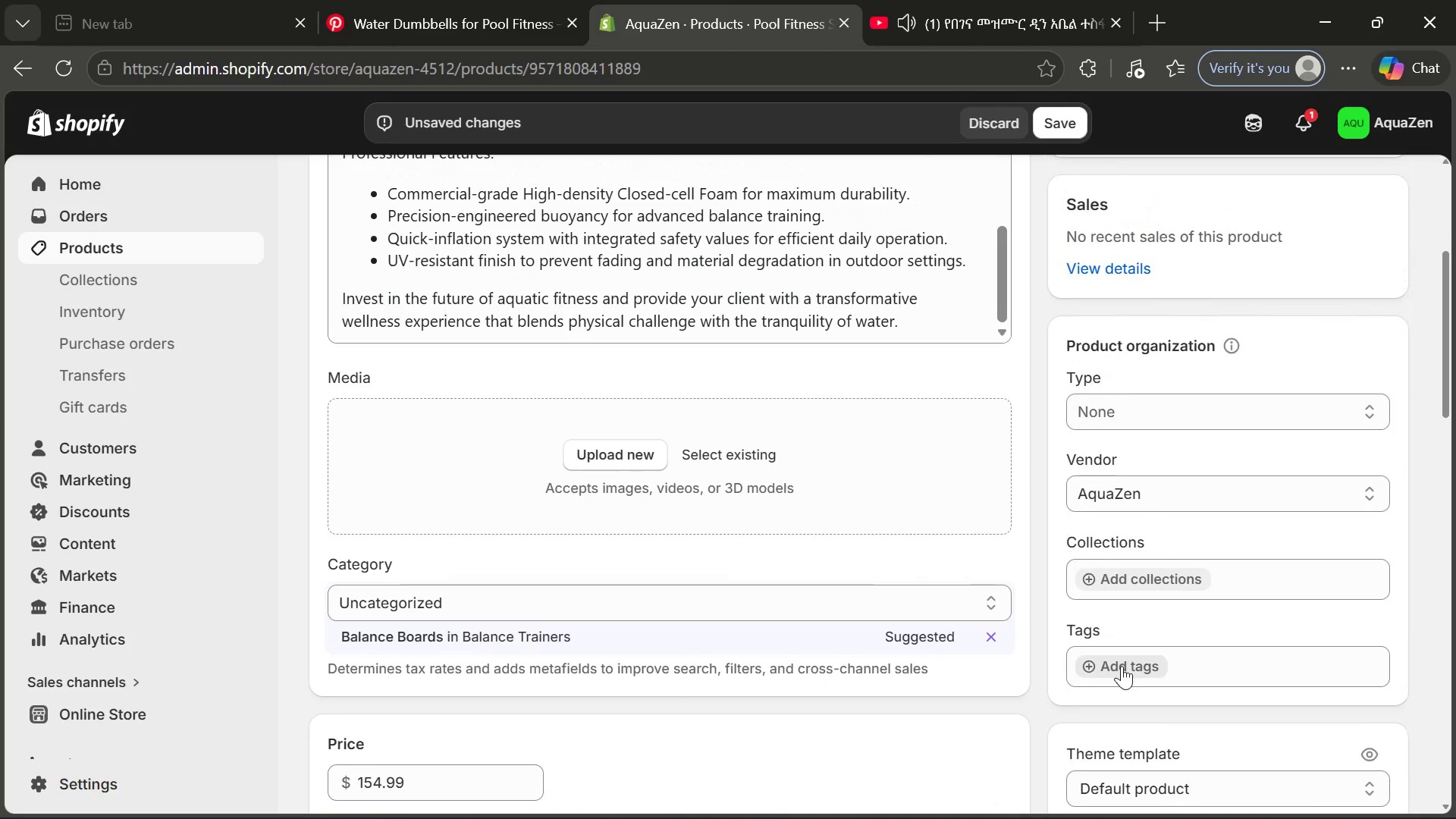 
left_click([1122, 666])
 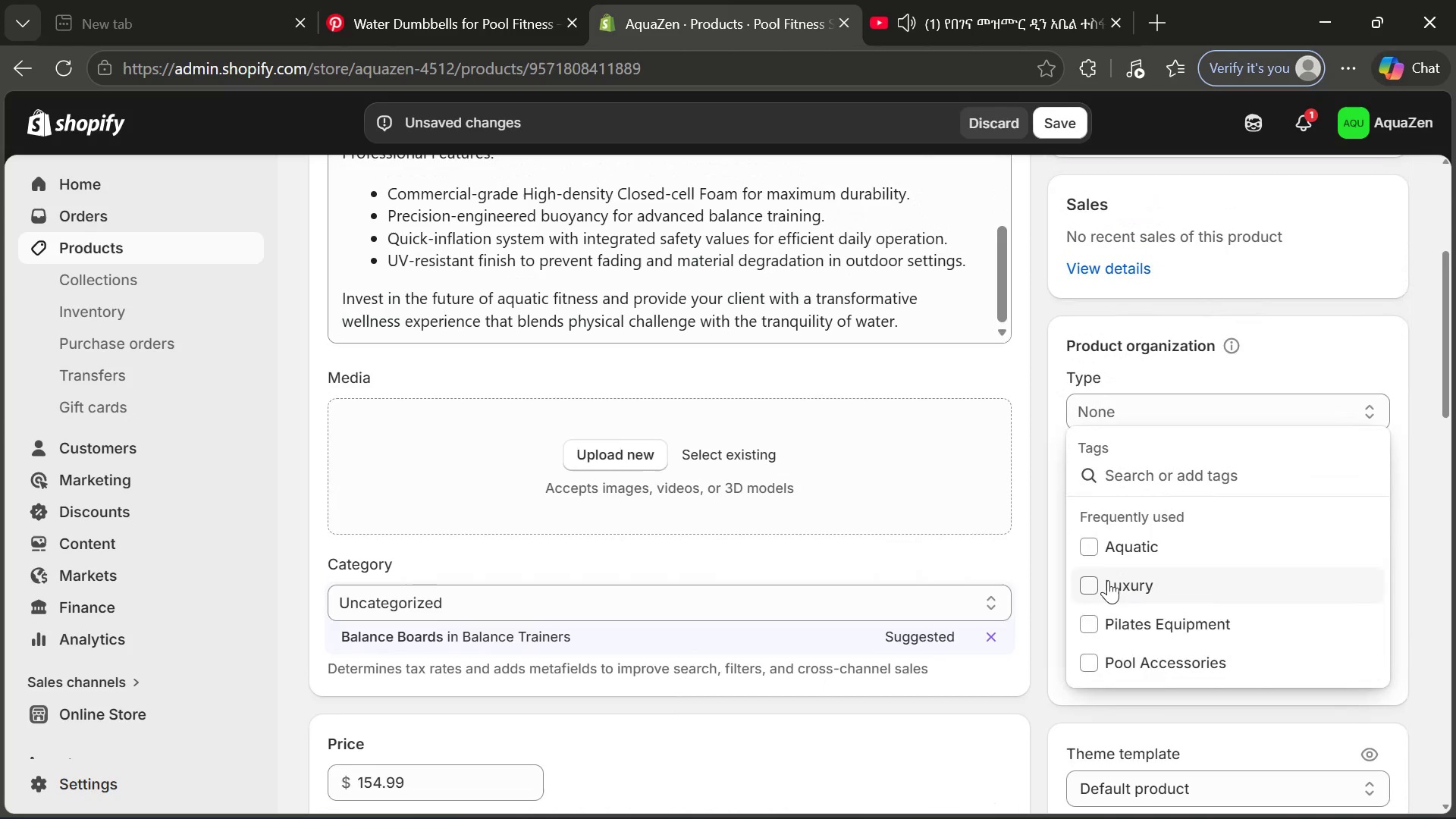 
left_click([1108, 581])
 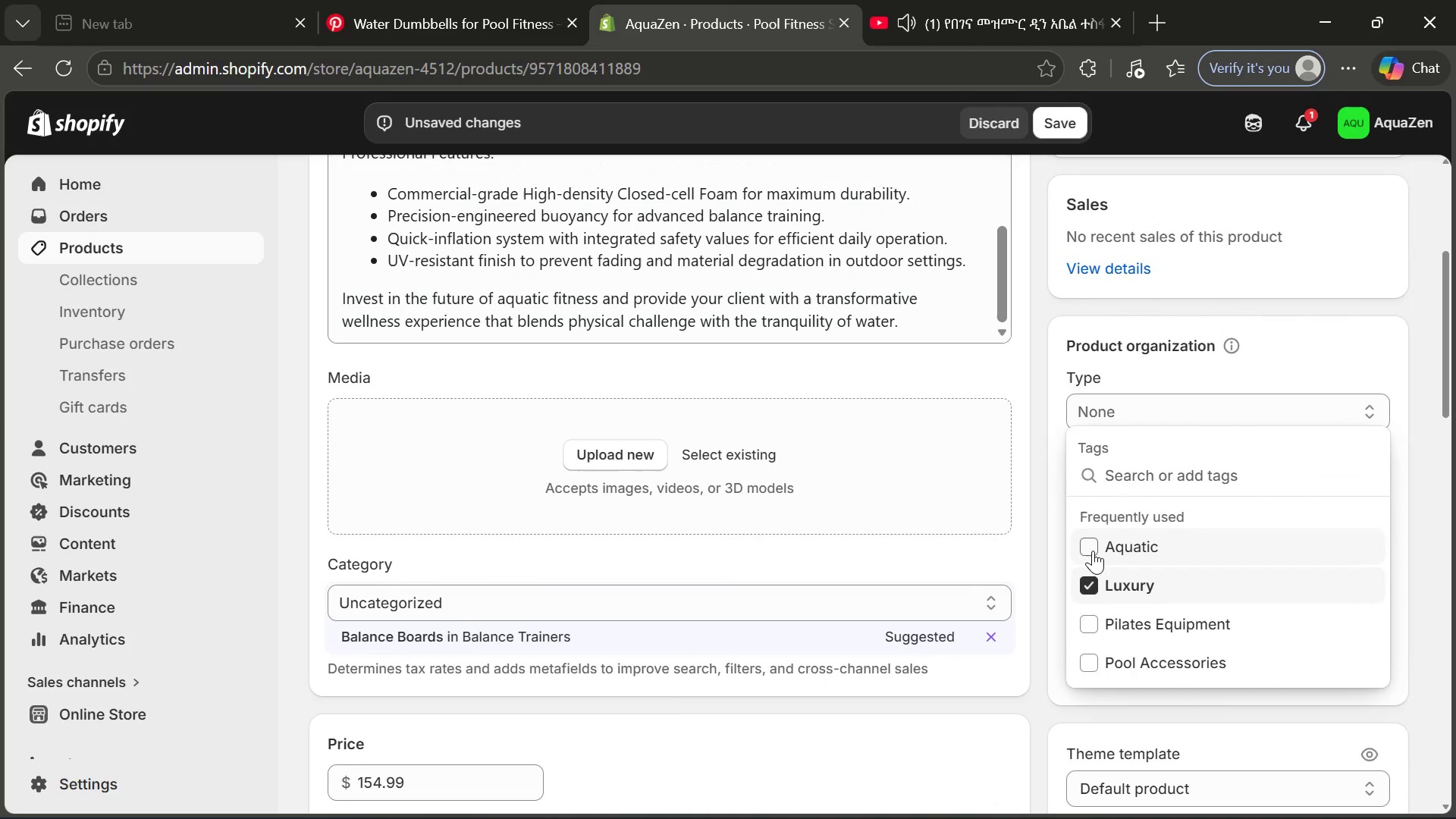 
left_click([1093, 549])
 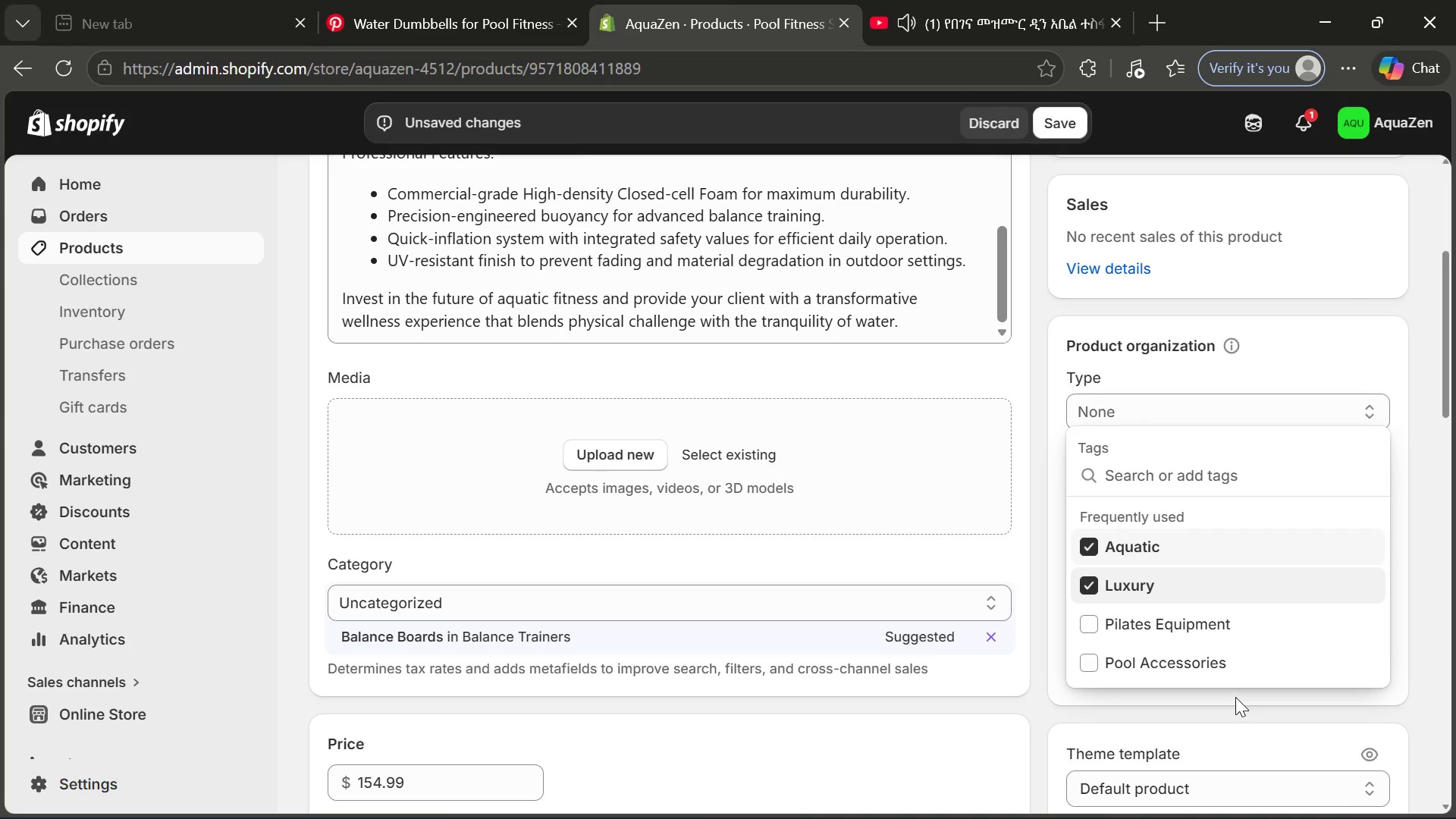 
left_click([1235, 697])
 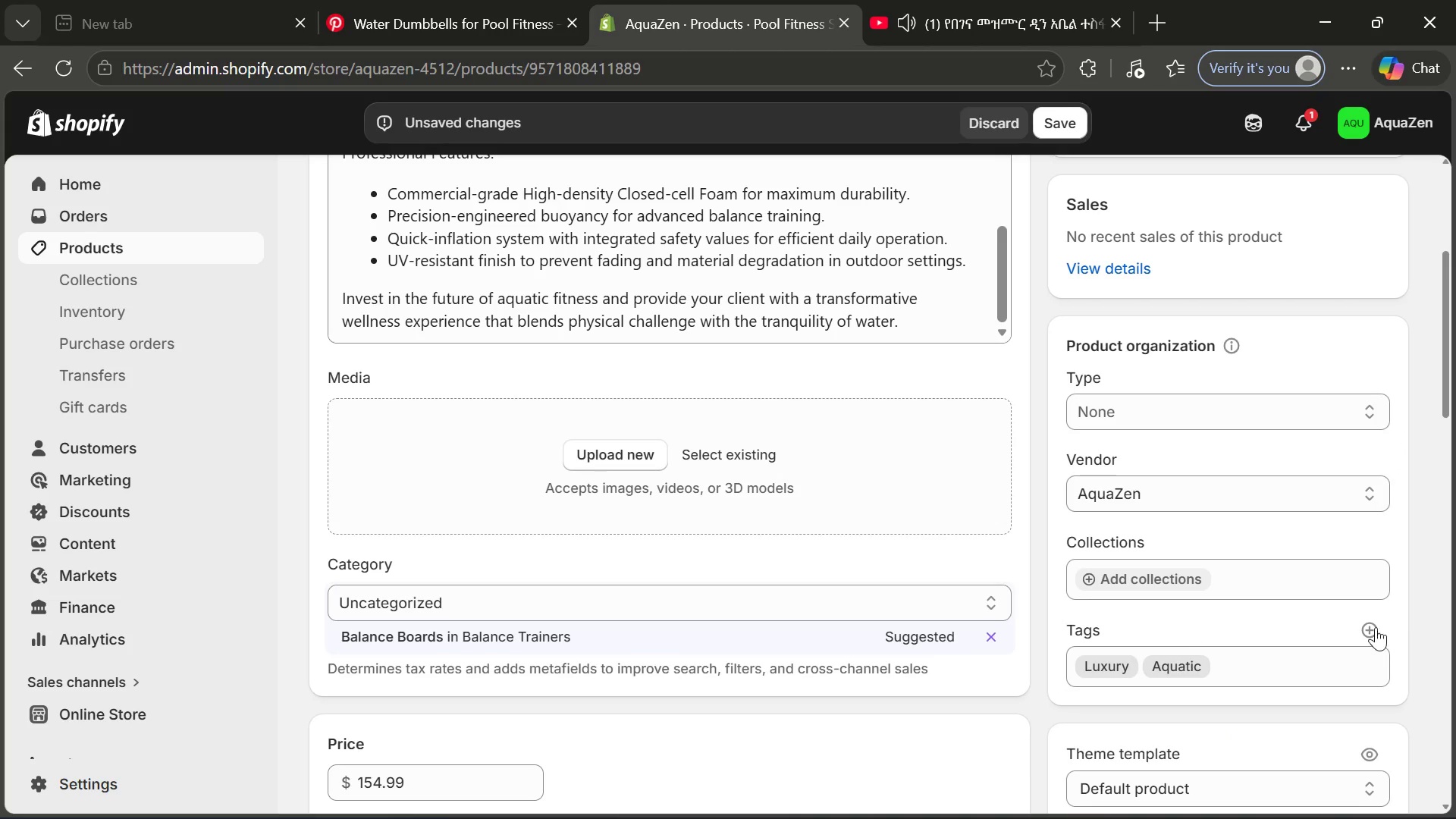 
left_click([1373, 628])
 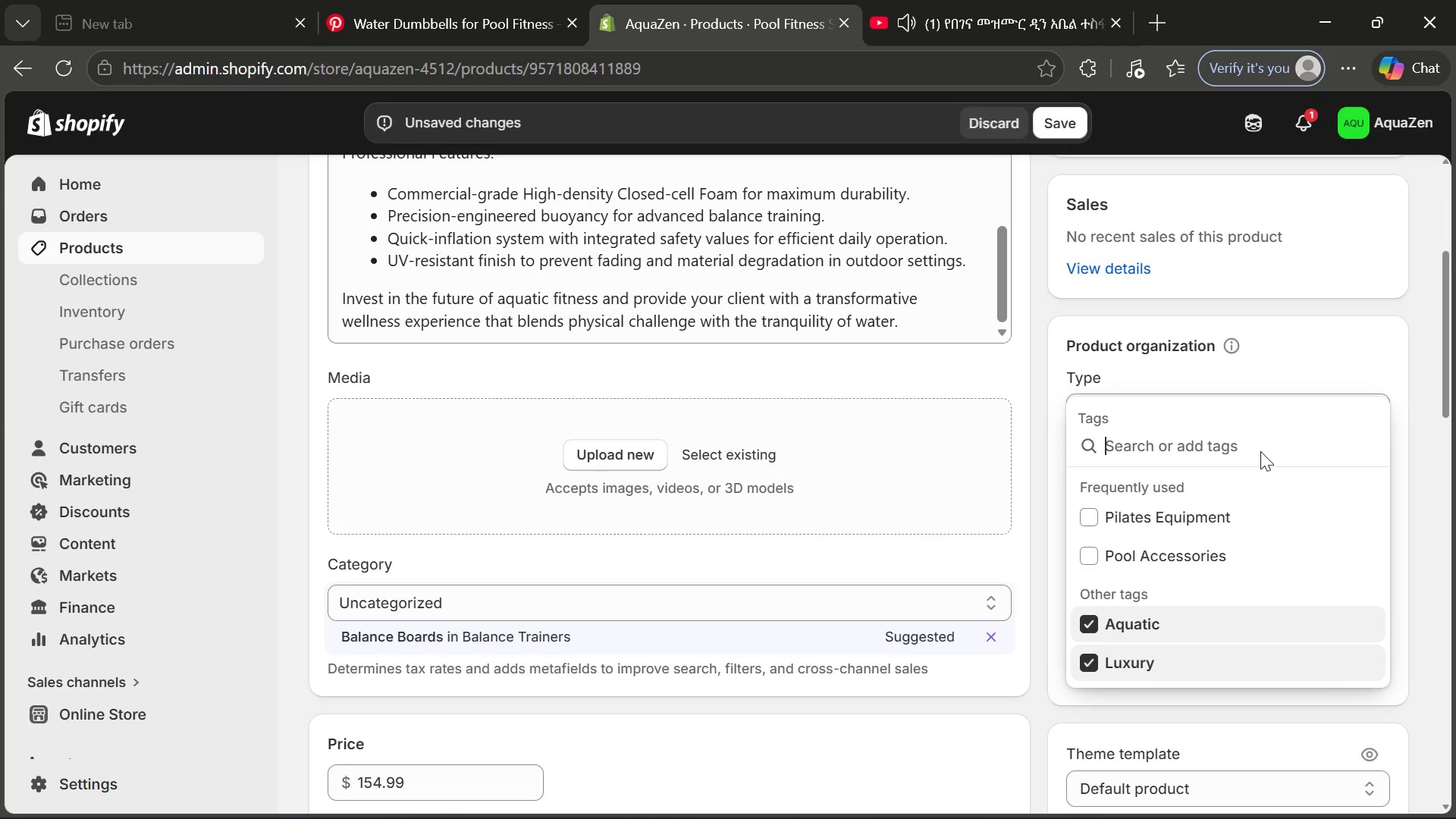 
wait(6.19)
 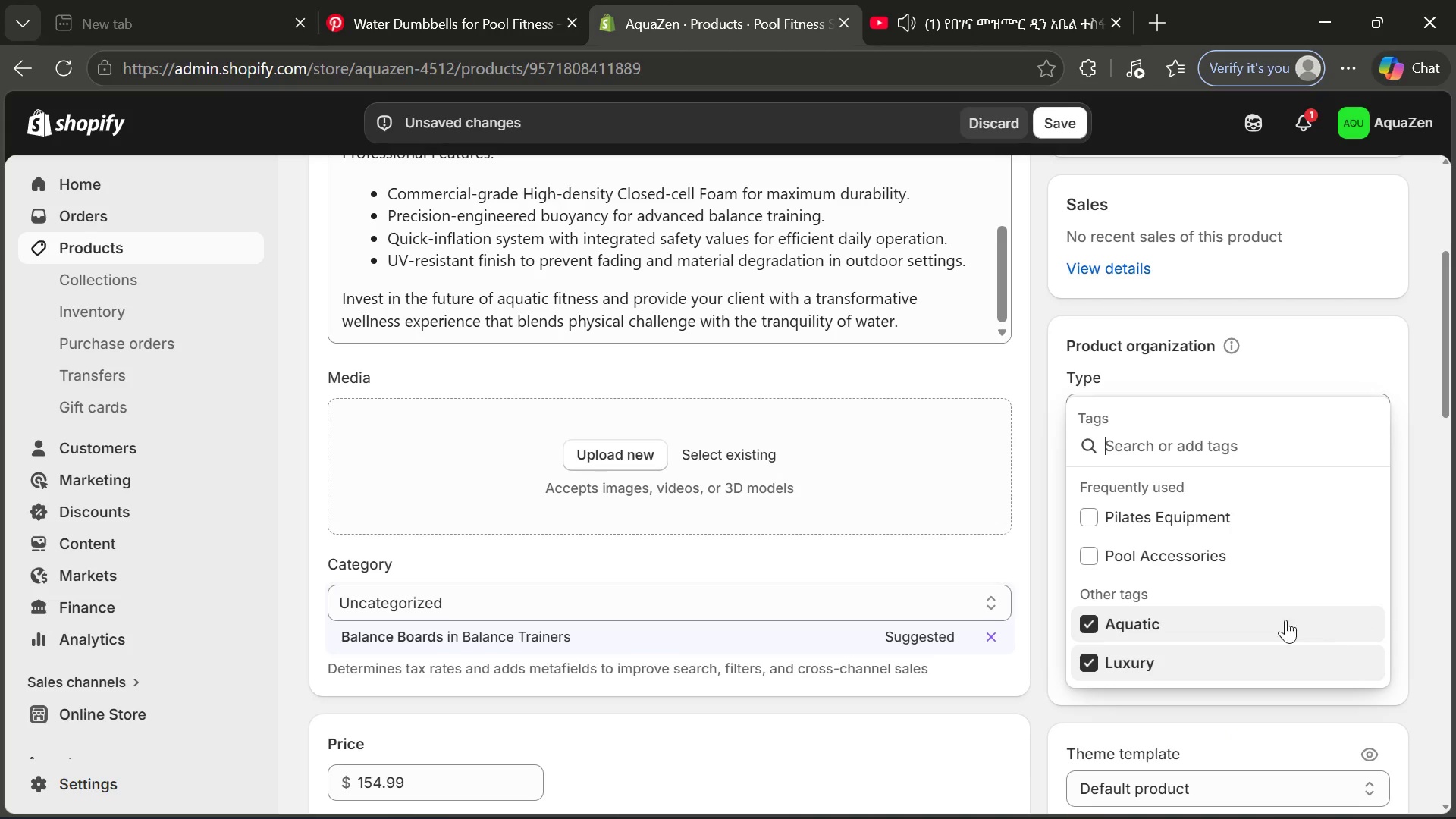 
type(Sta)
 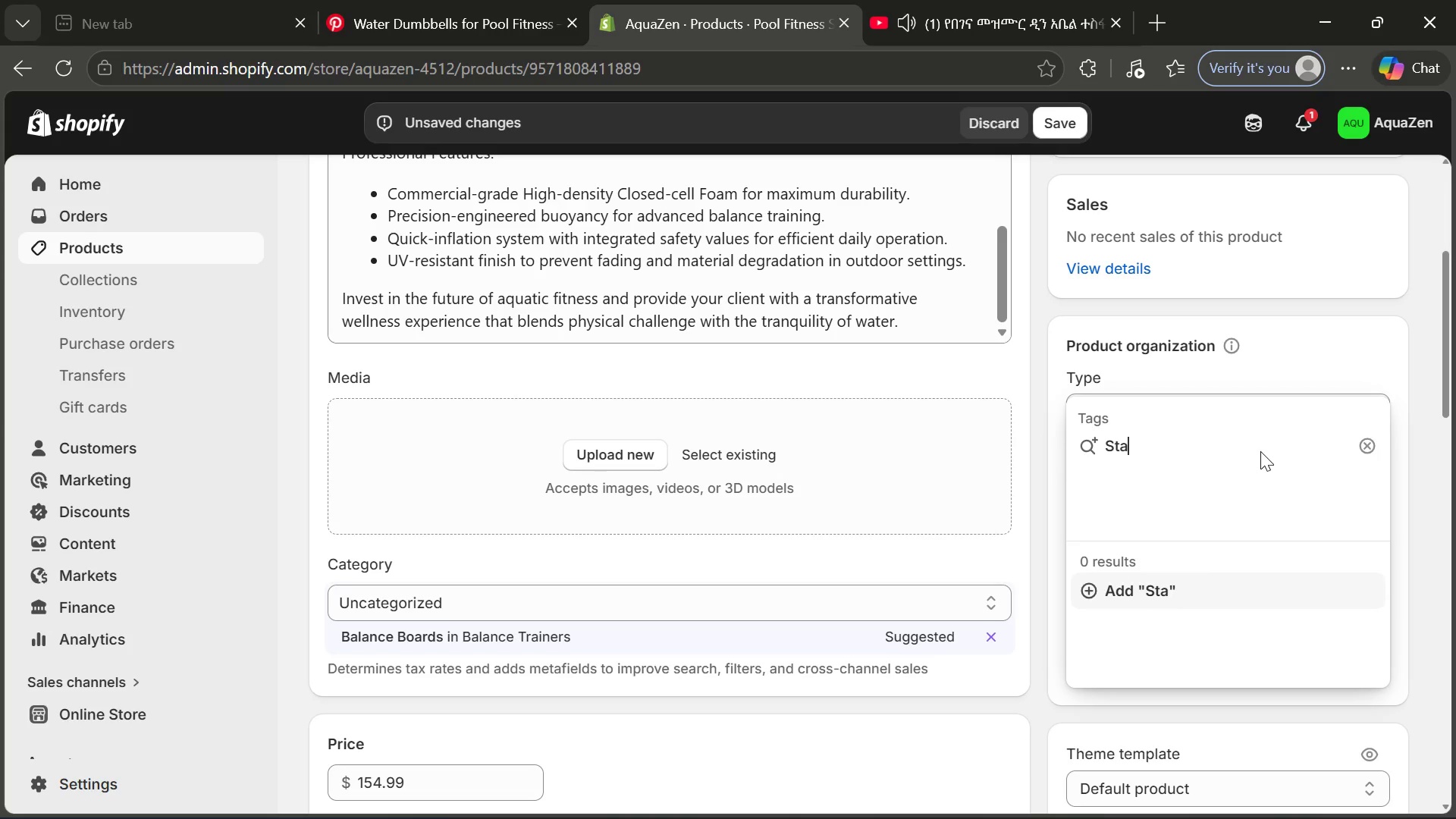 
type(bility Ger)
key(Backspace)
type(ar)
 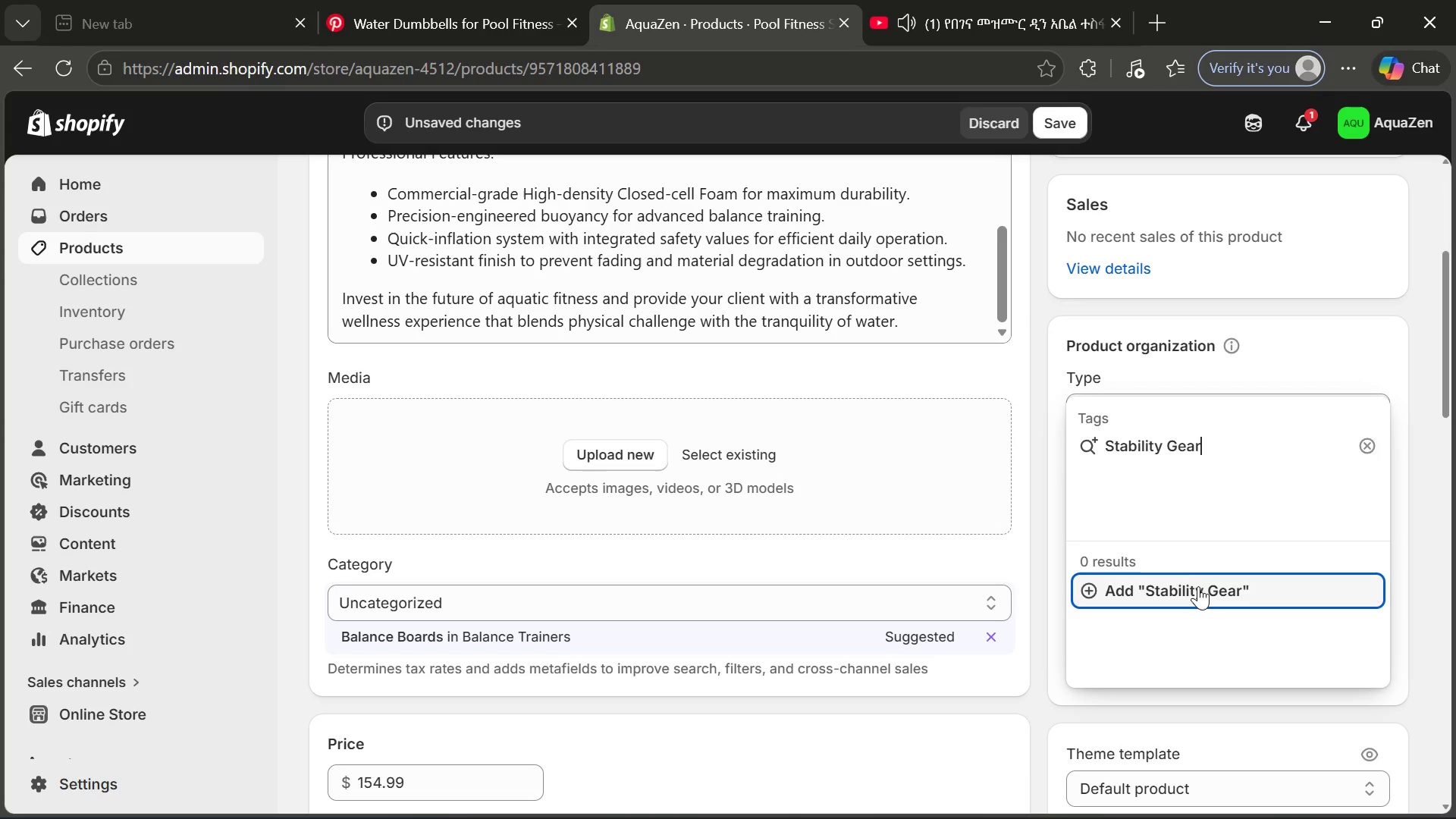 
left_click([1195, 588])
 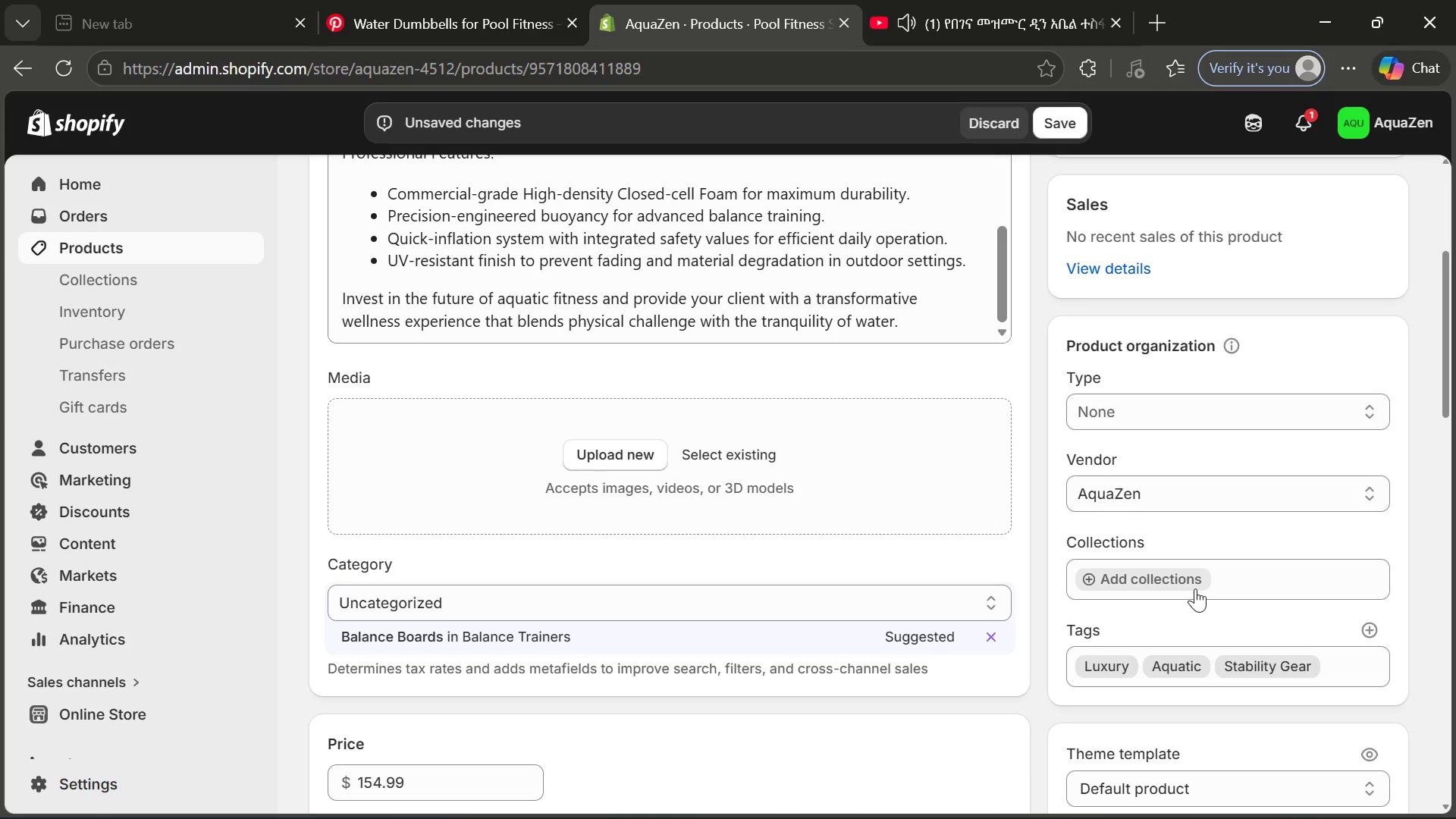 
wait(6.38)
 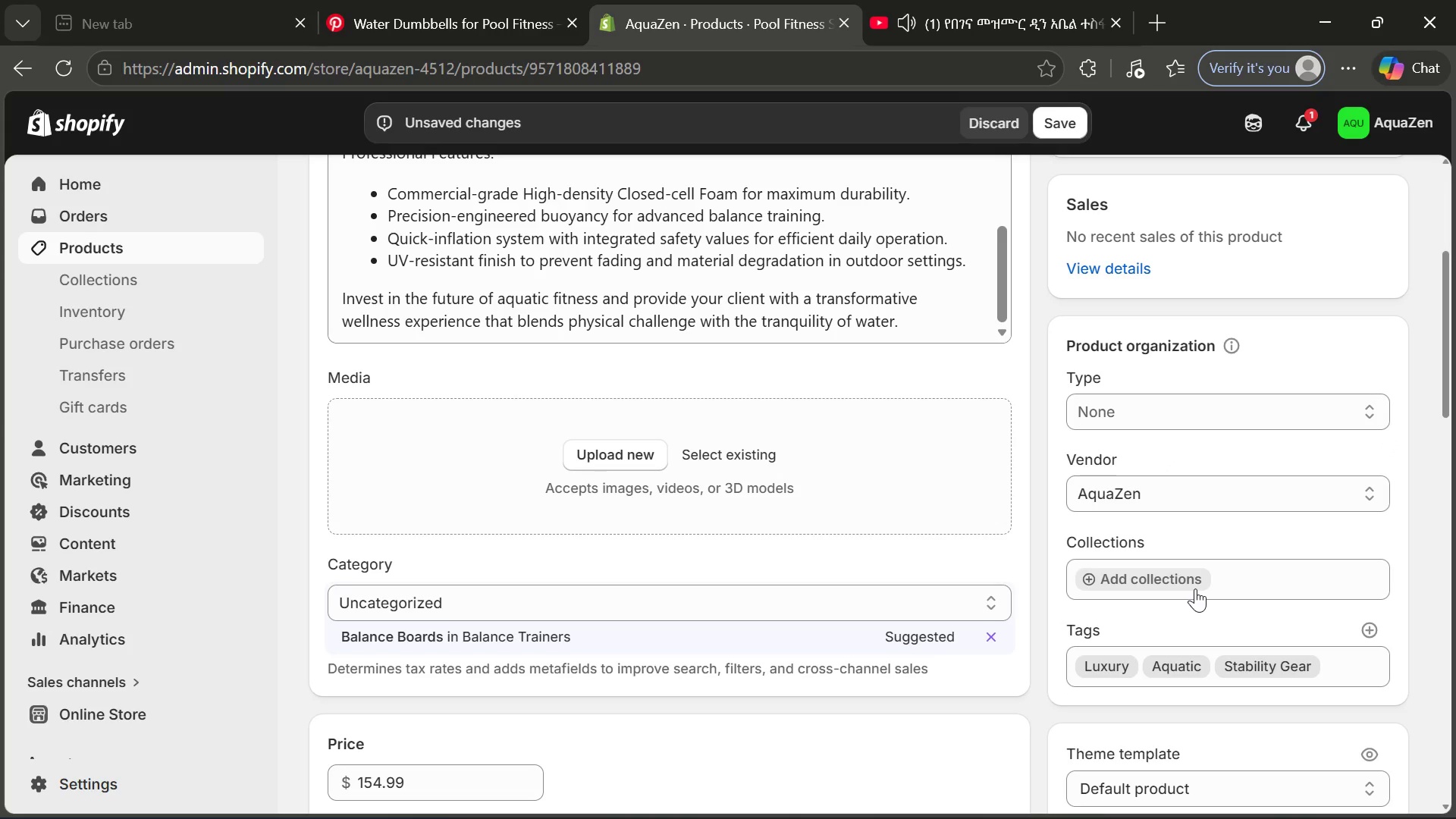 
left_click([1183, 579])
 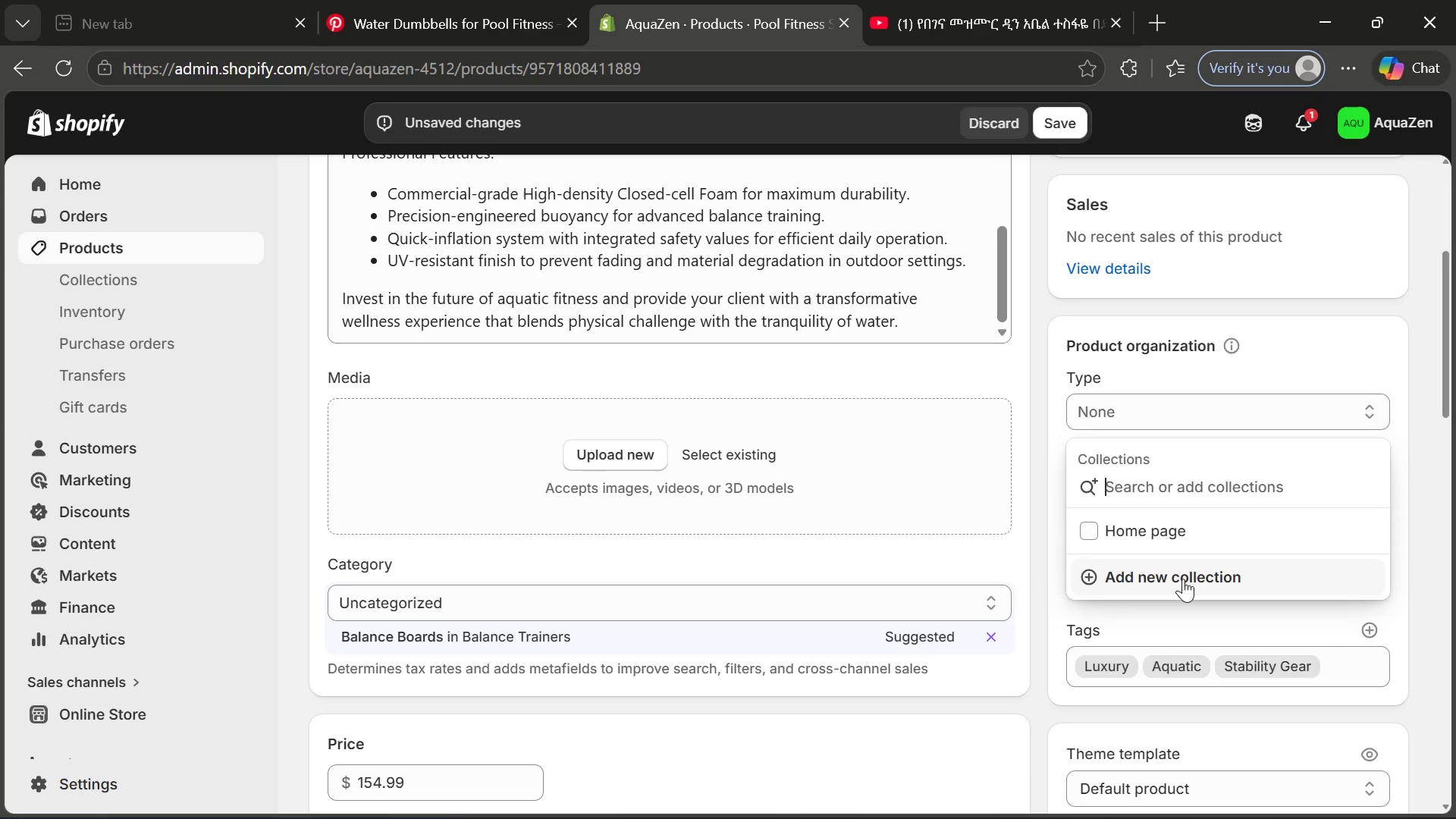 
left_click([1183, 579])
 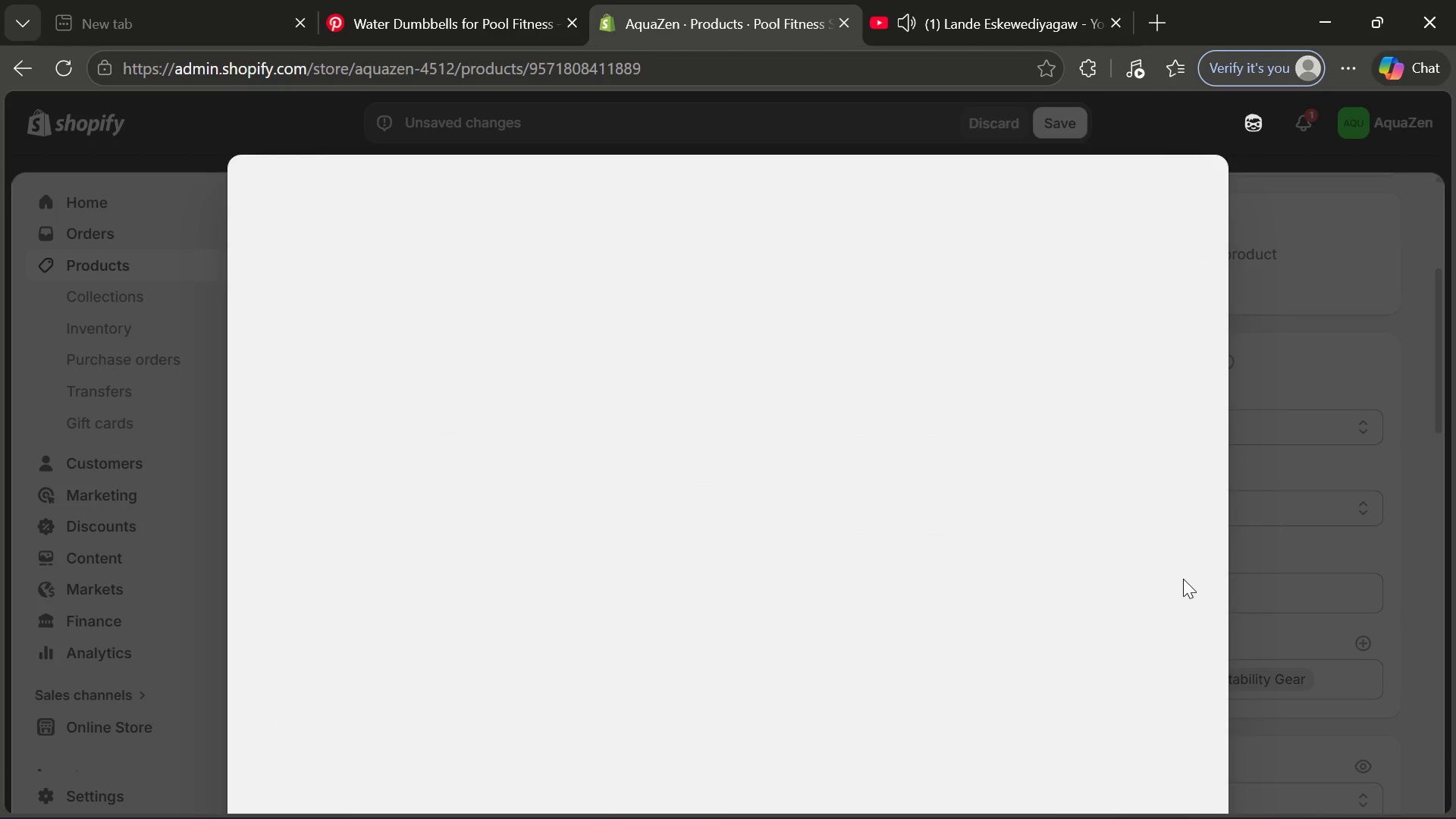 
wait(10.95)
 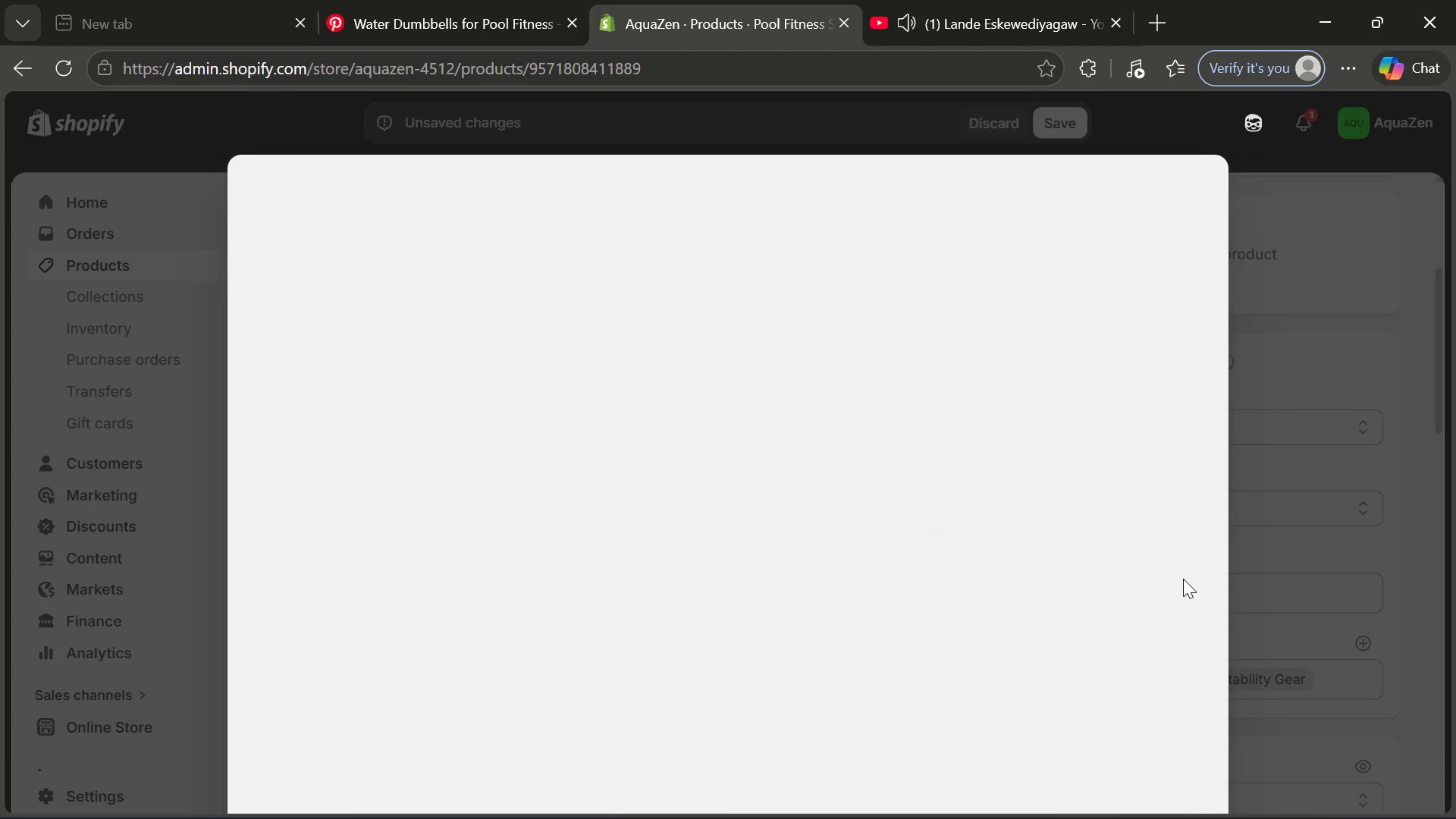 
left_click([654, 284])
 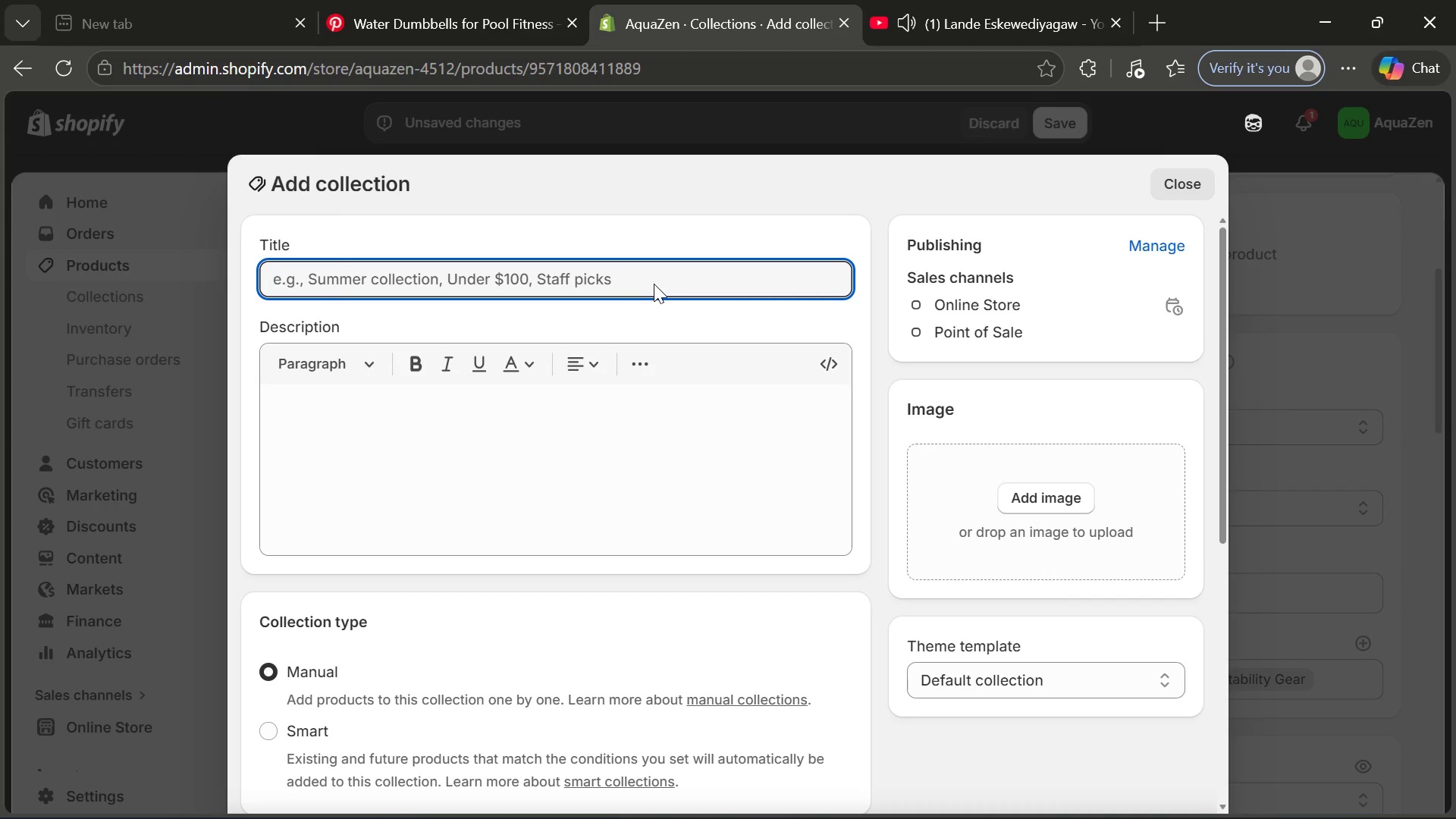 
key(Control+ControlLeft)
 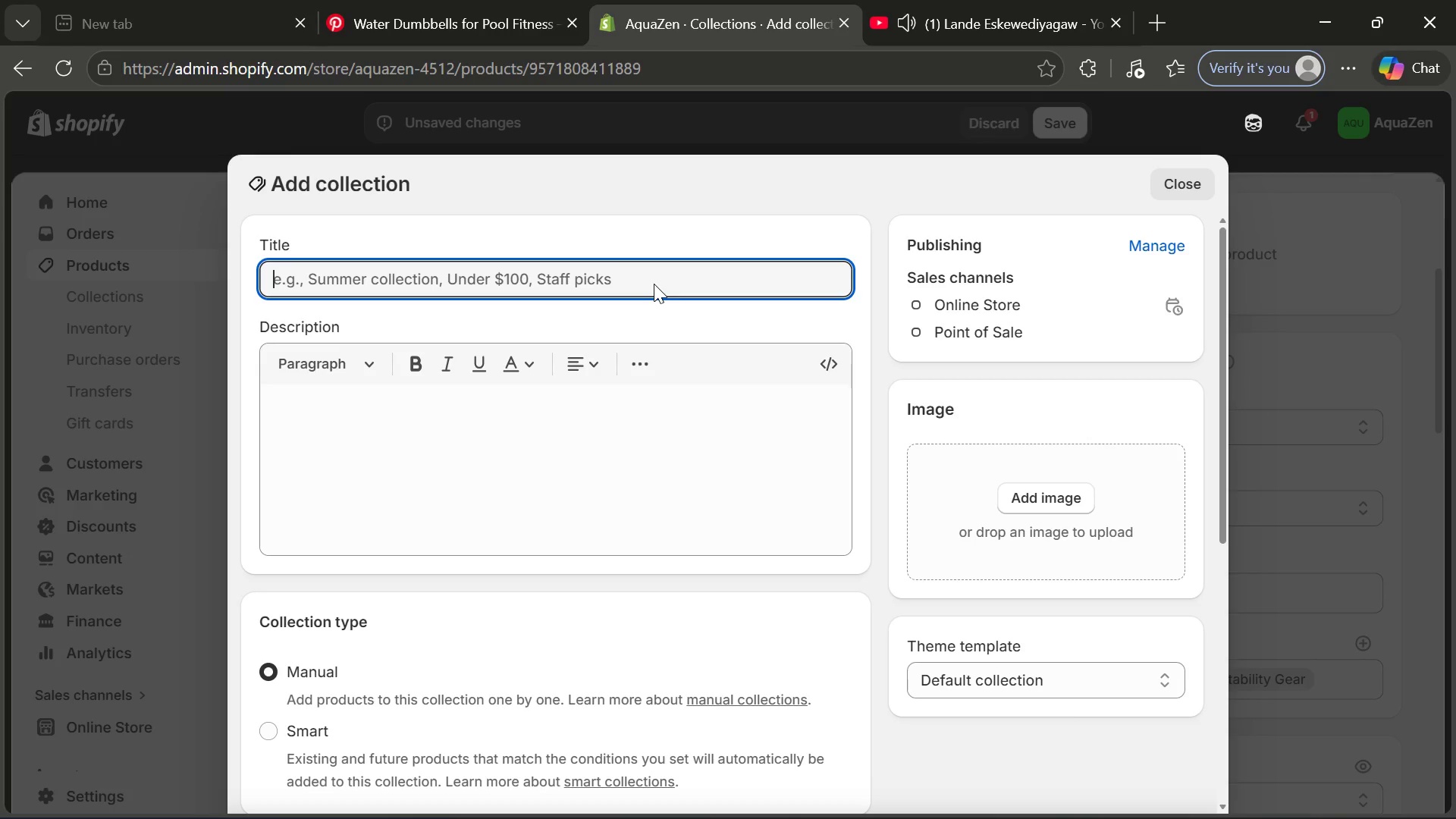 
type(s)
key(Backspace)
type(Stability Gear)
 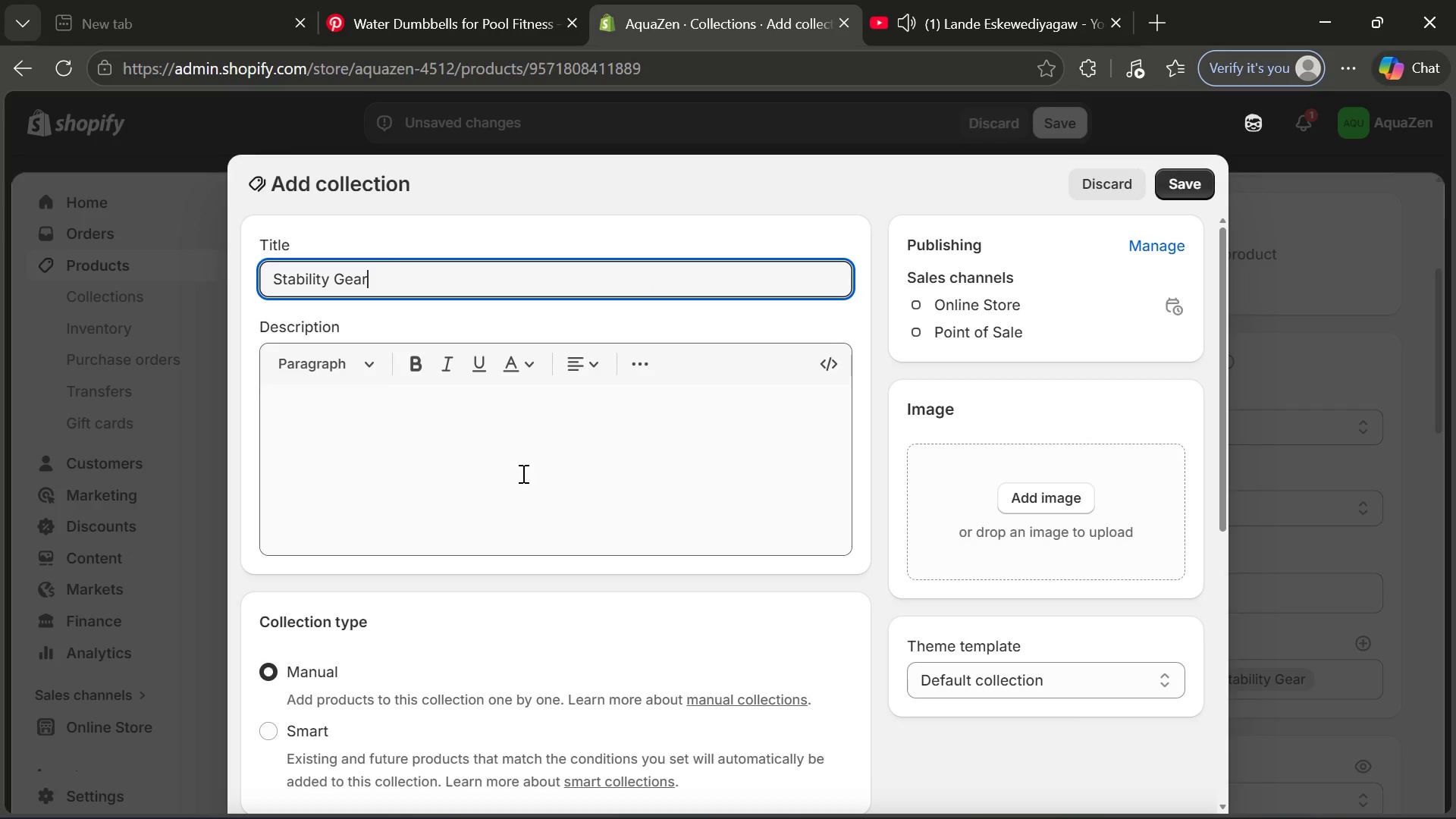 
left_click([520, 473])
 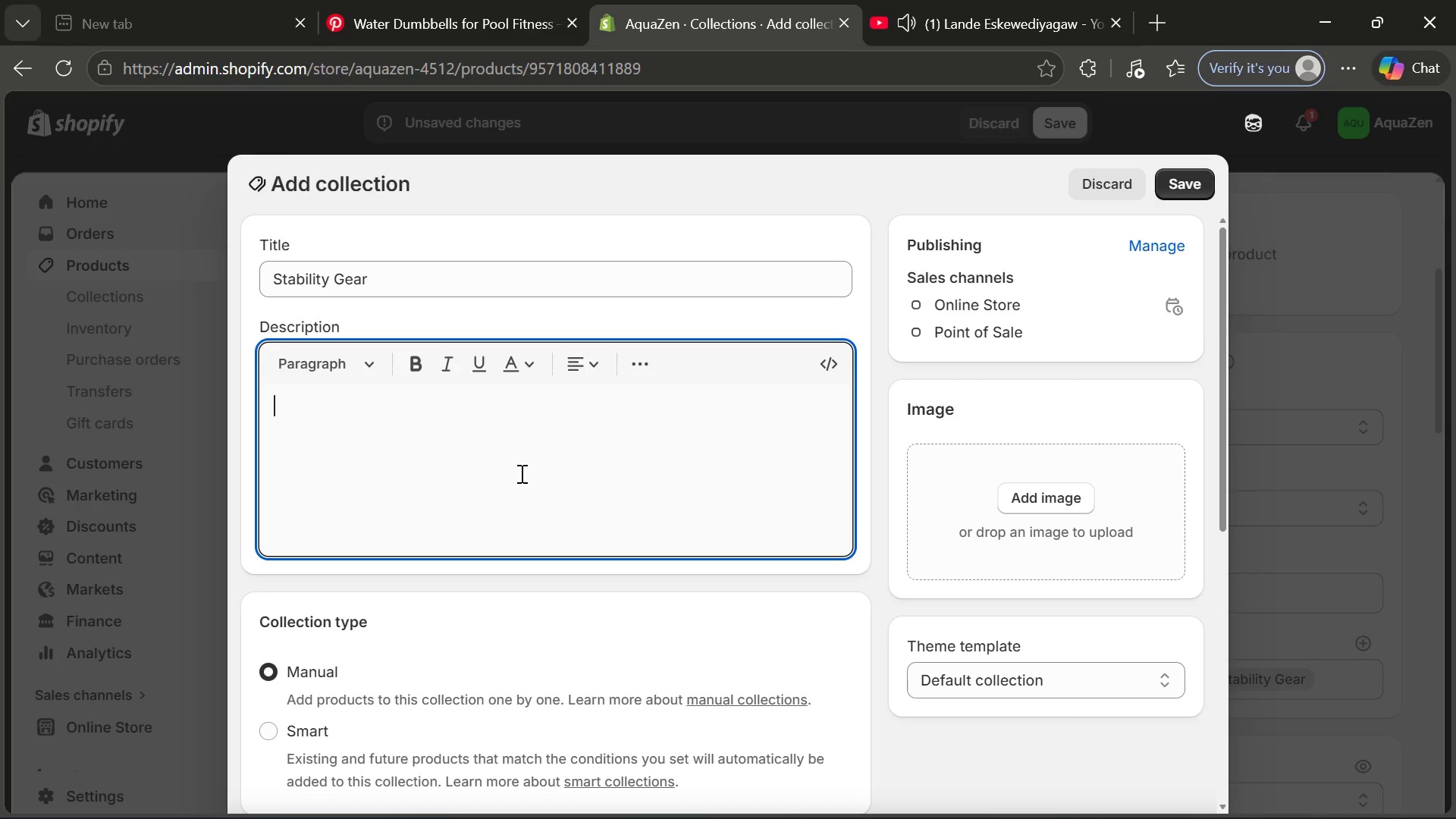 
type(Discover Z)
key(Backspace)
type(Aquatic)
key(Backspace)
key(Backspace)
key(Backspace)
type(Zeb)
key(Backspace)
type(n atability)
 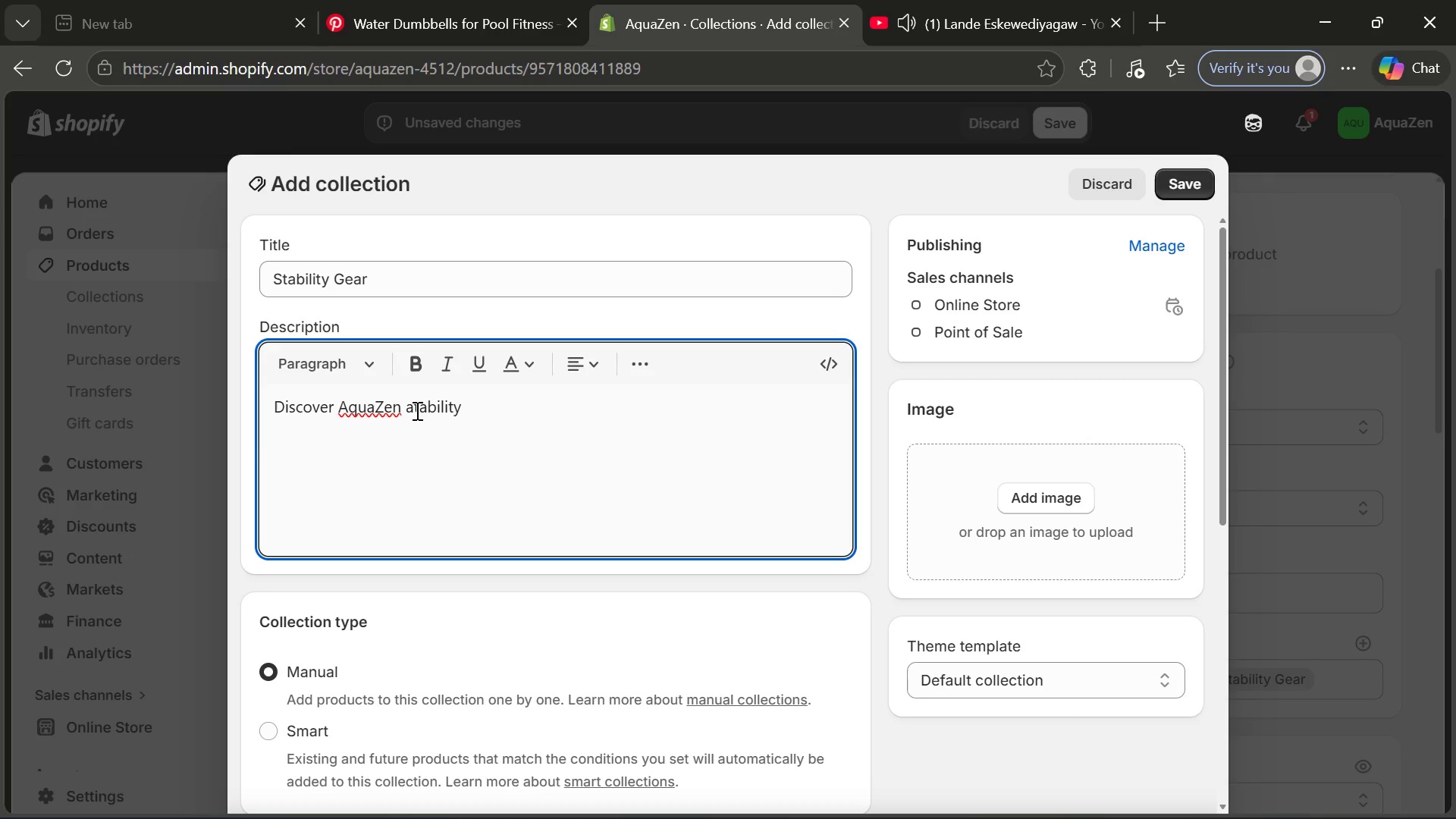 
left_click([416, 395])
 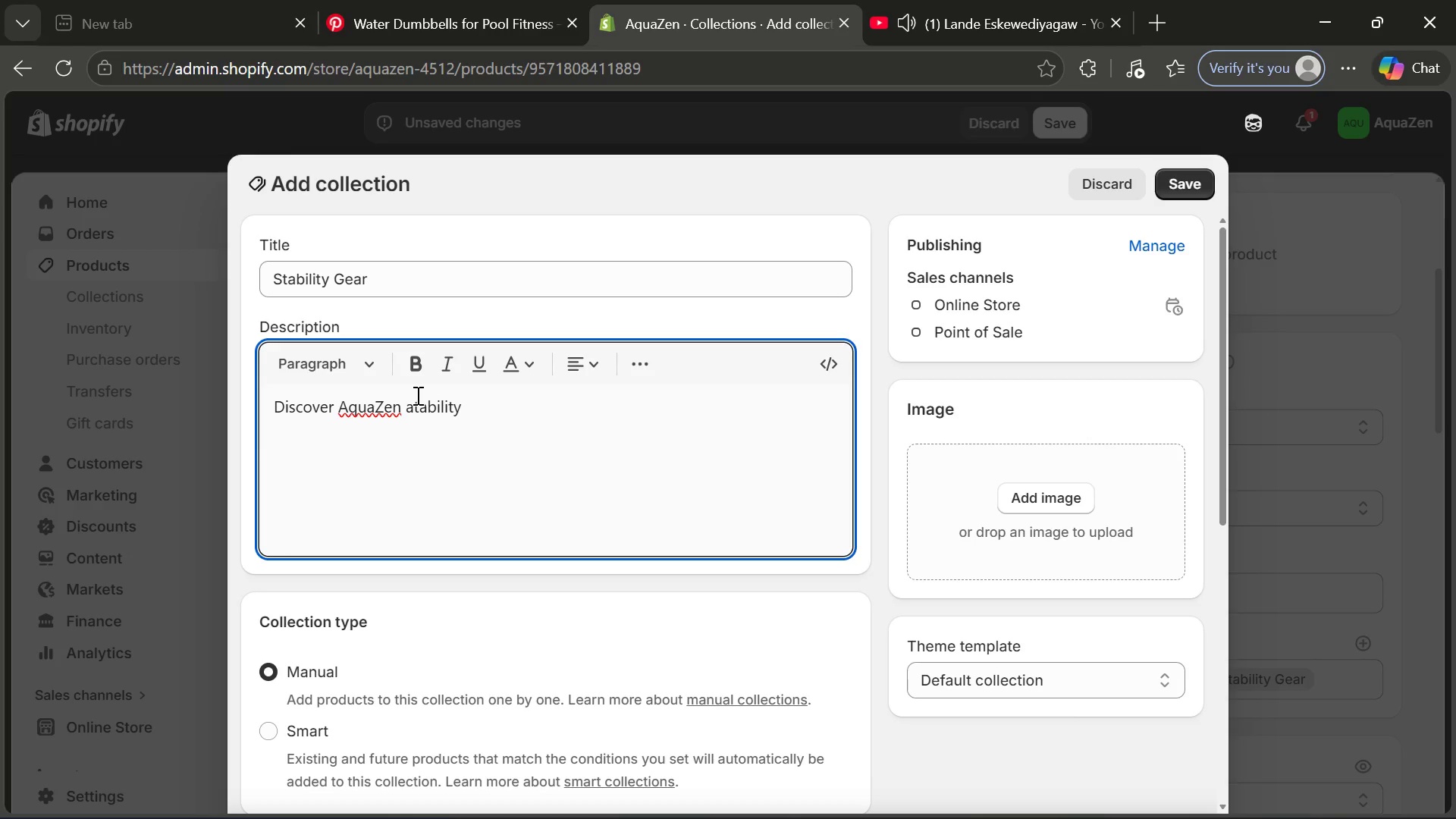 
key(Backspace)
 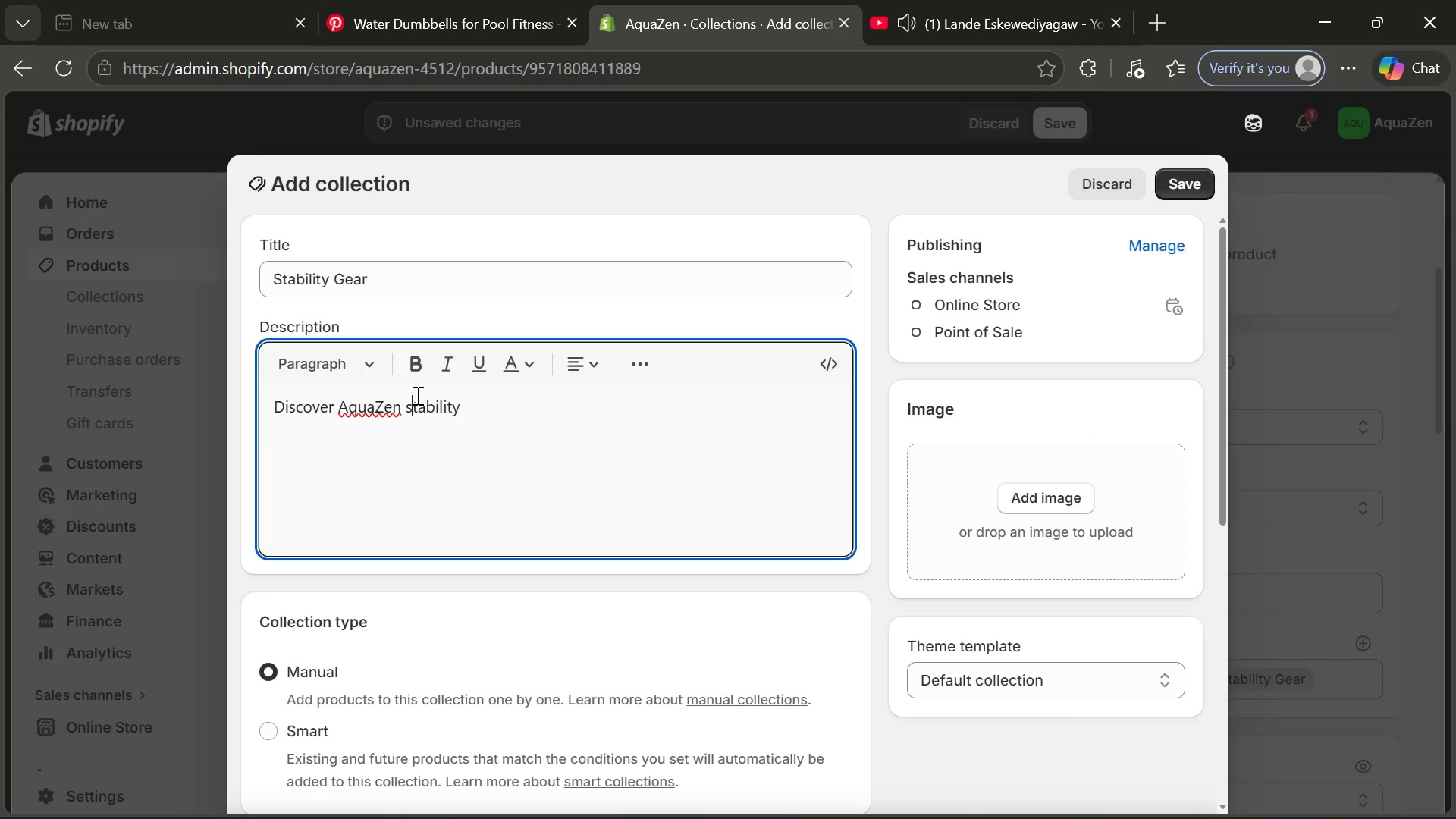 
key(S)
 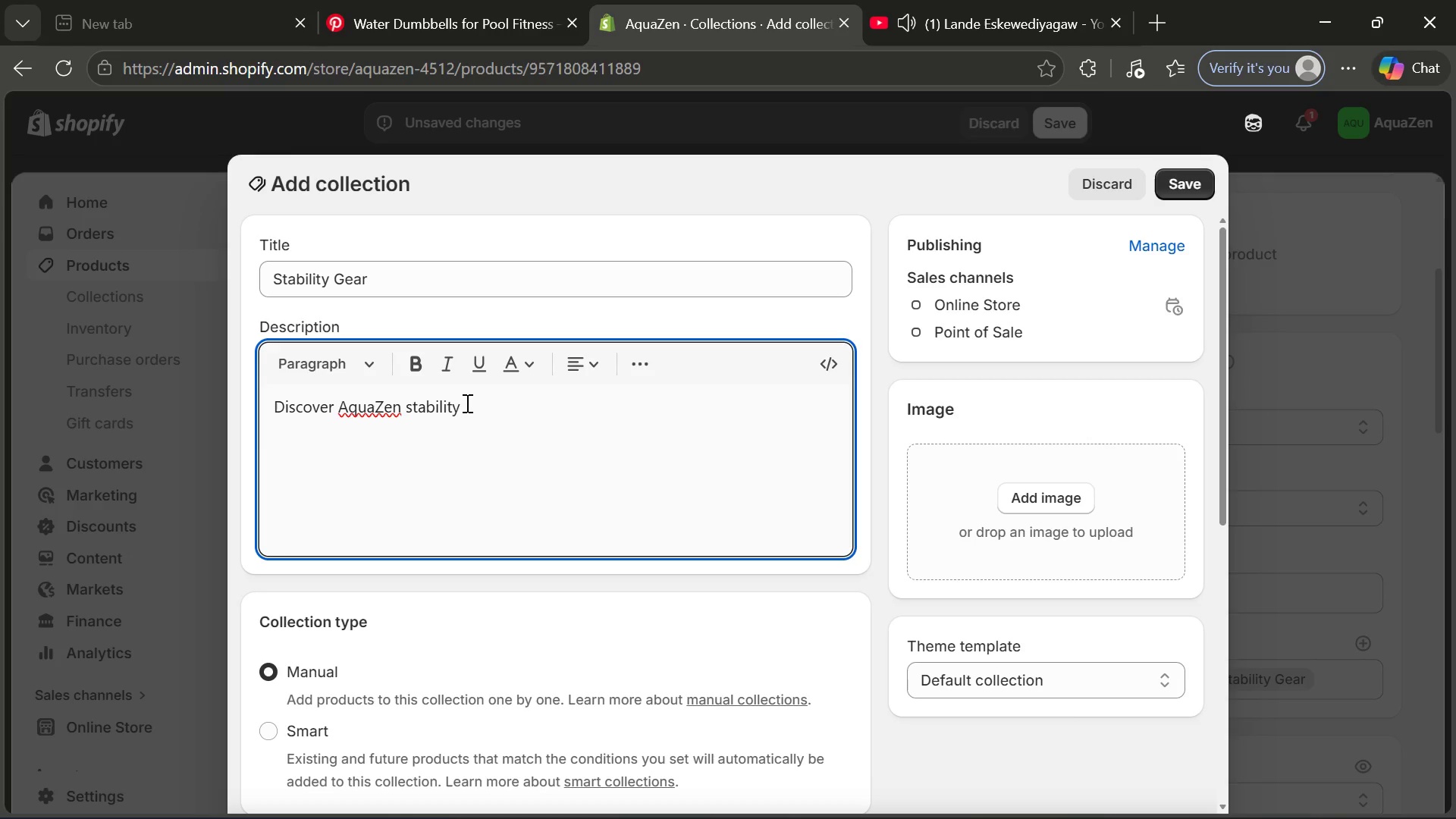 
left_click([466, 403])
 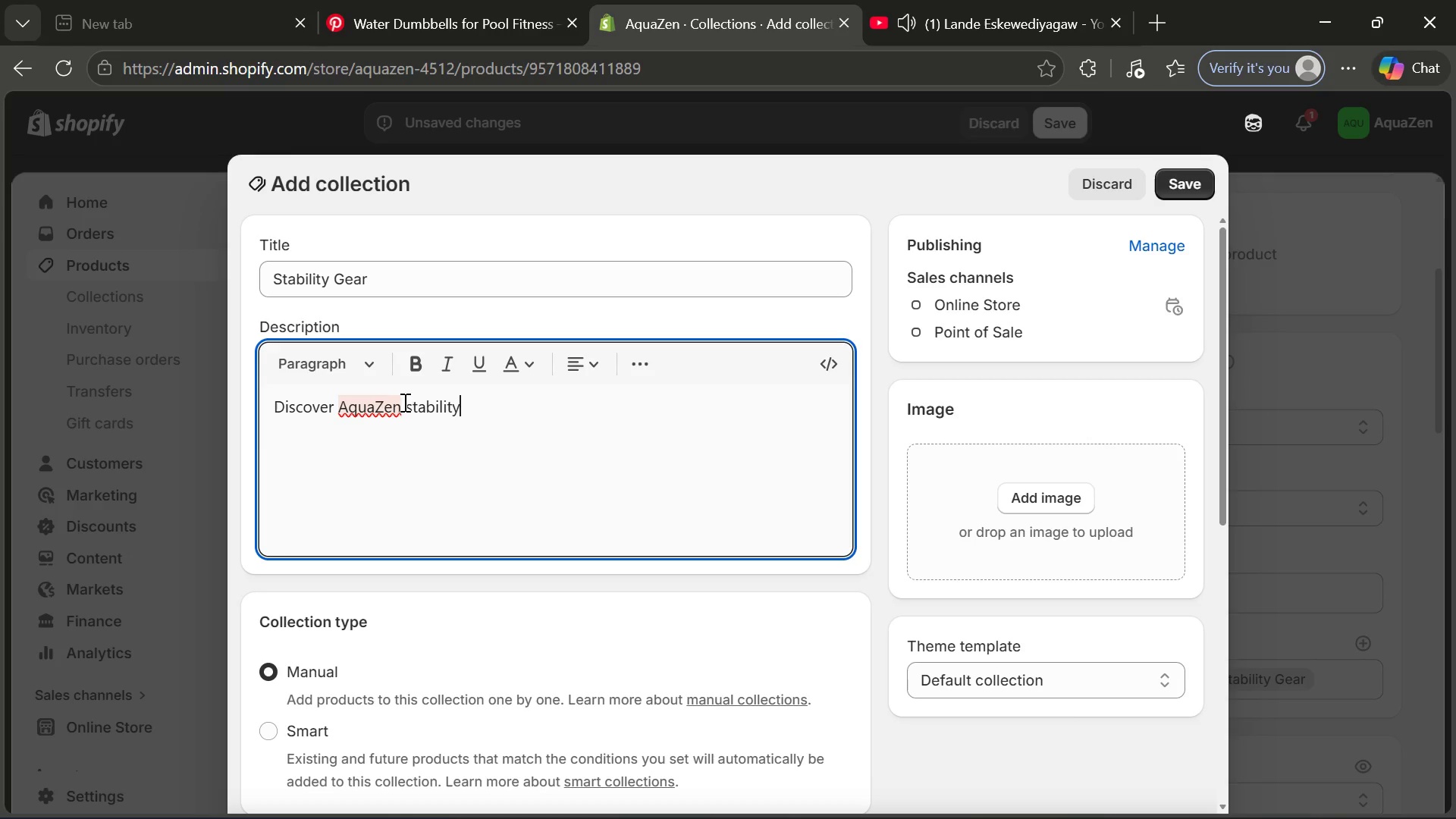 
left_click([413, 404])
 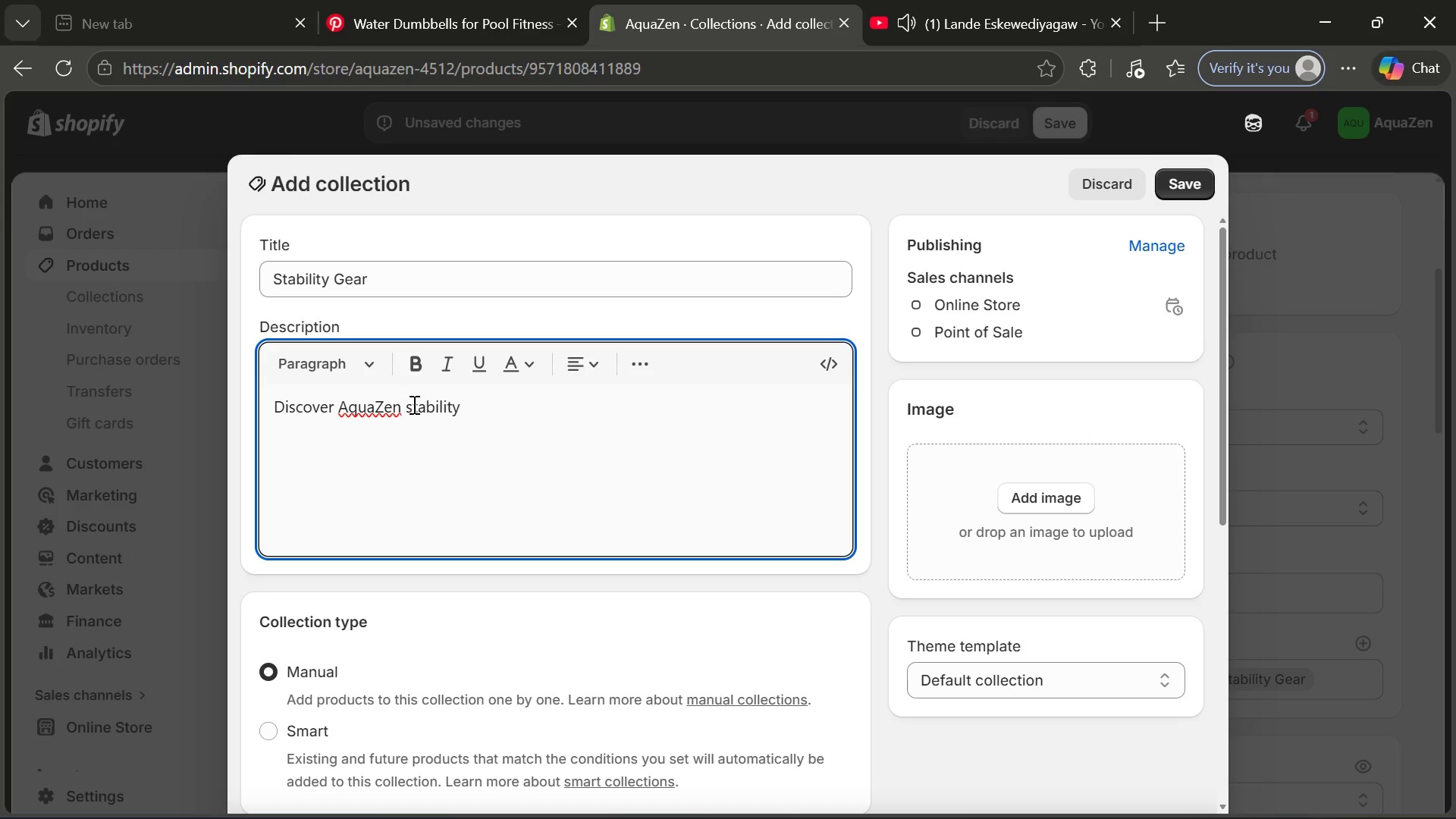 
key(Backspace)
 